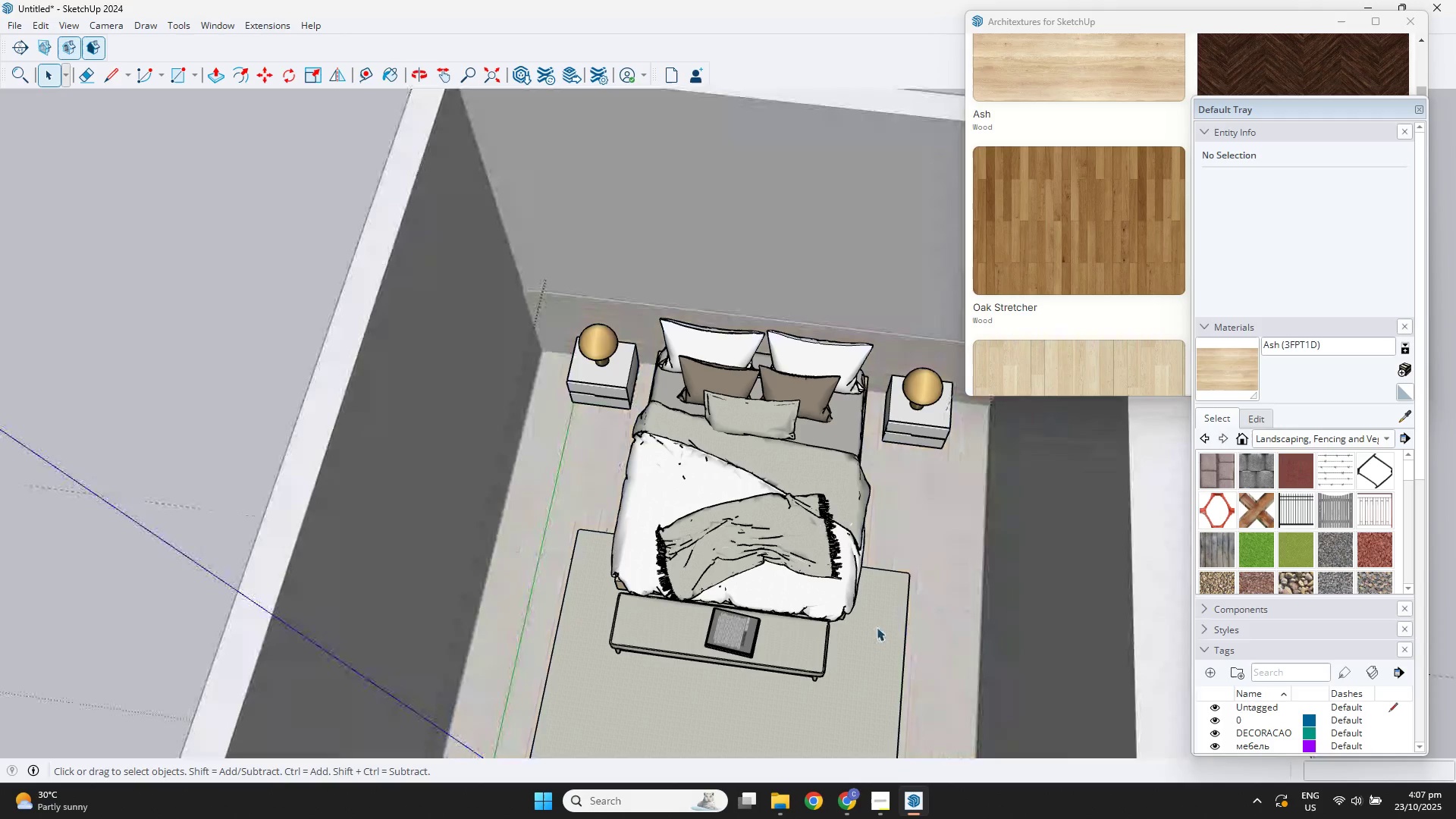 
triple_click([877, 627])
 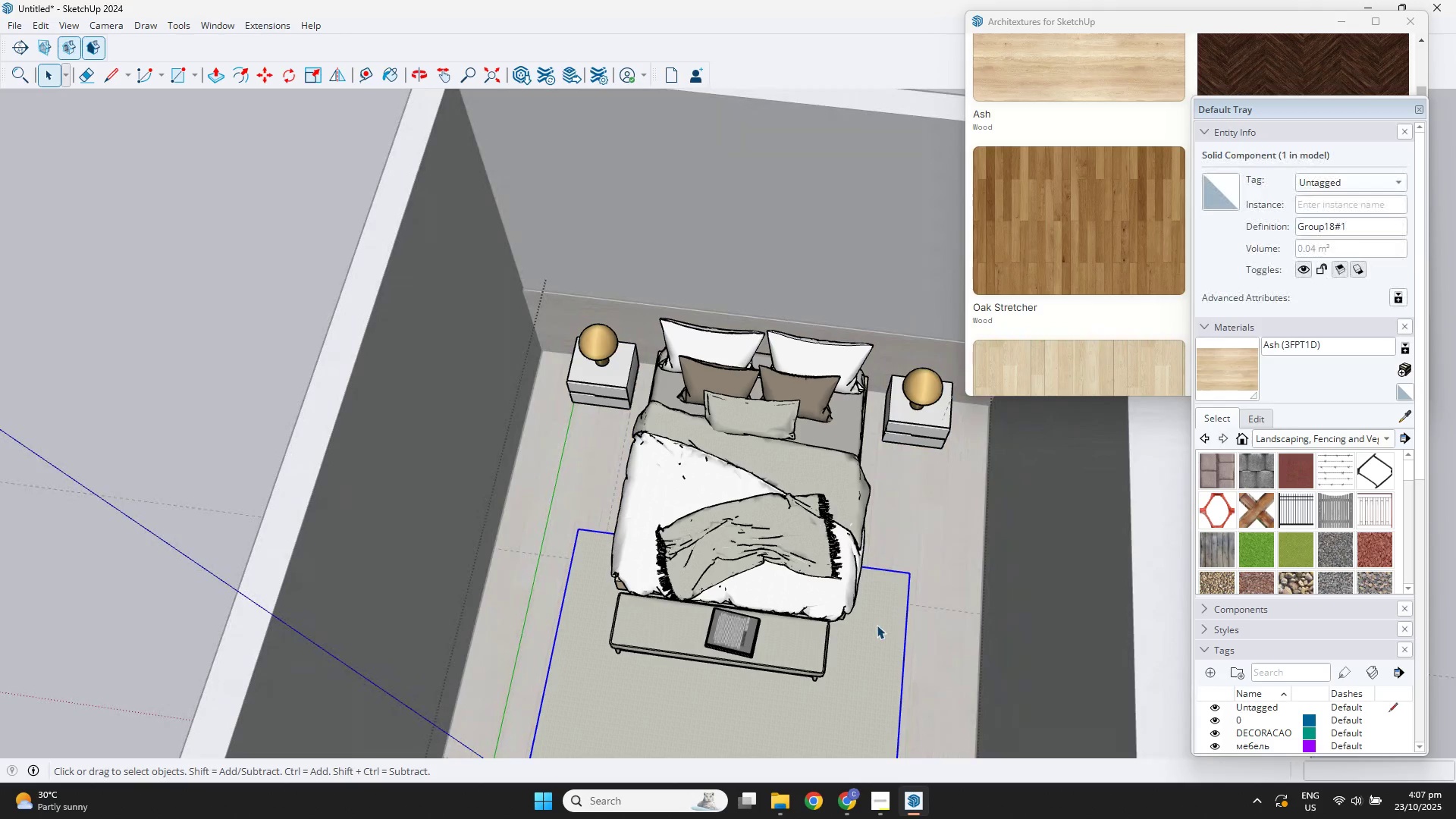 
key(M)
 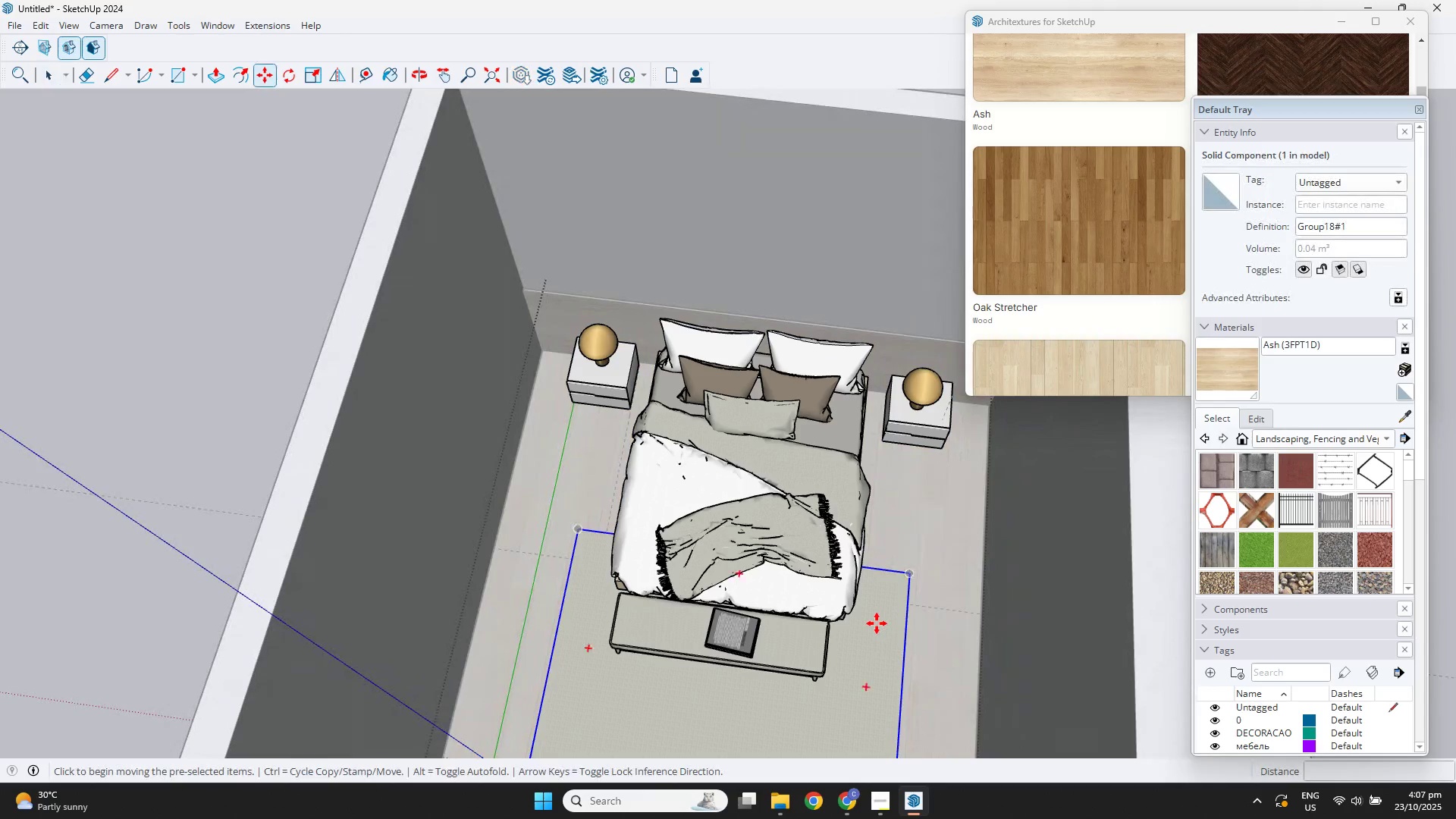 
left_click([877, 625])
 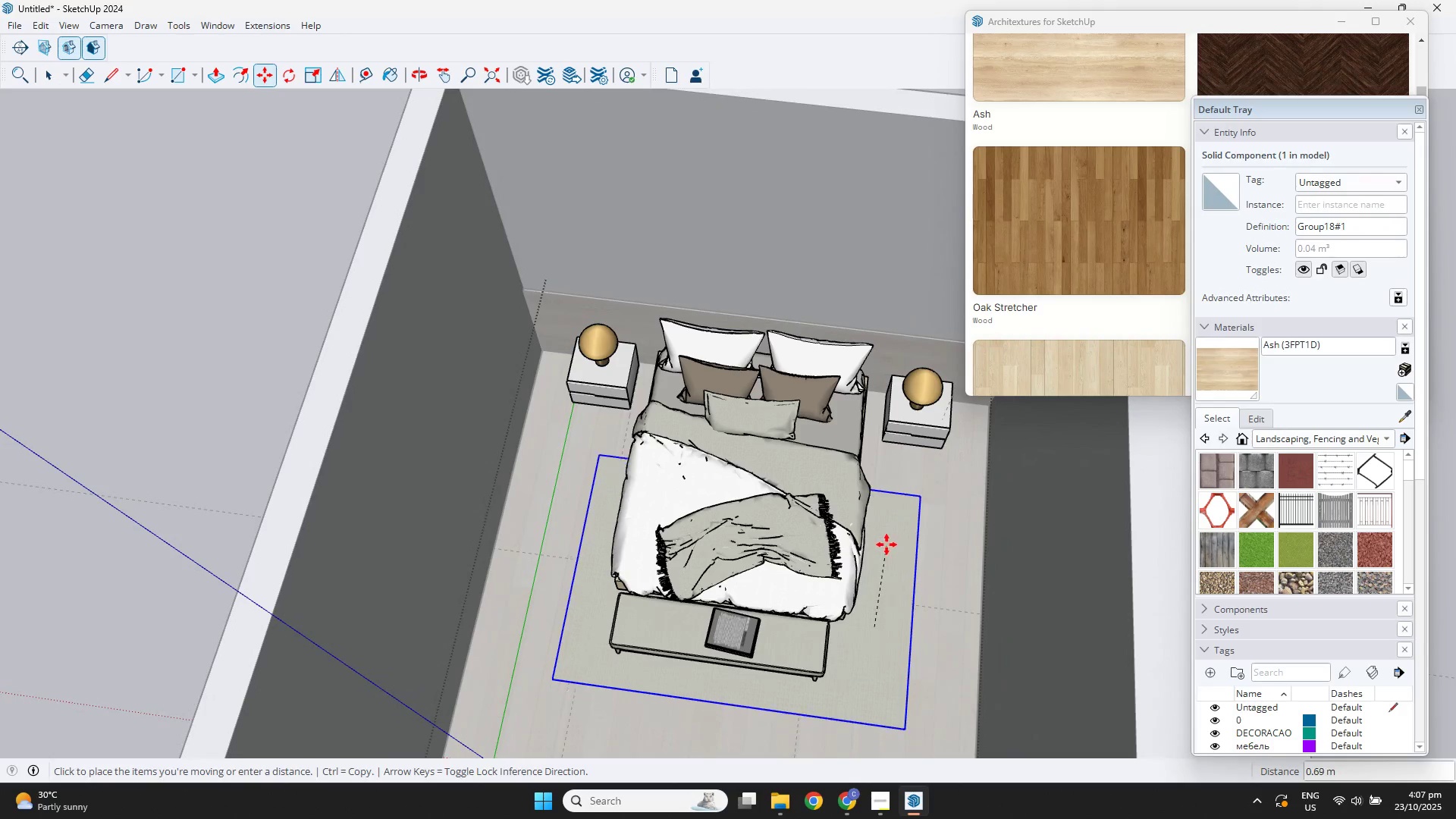 
key(ArrowUp)
 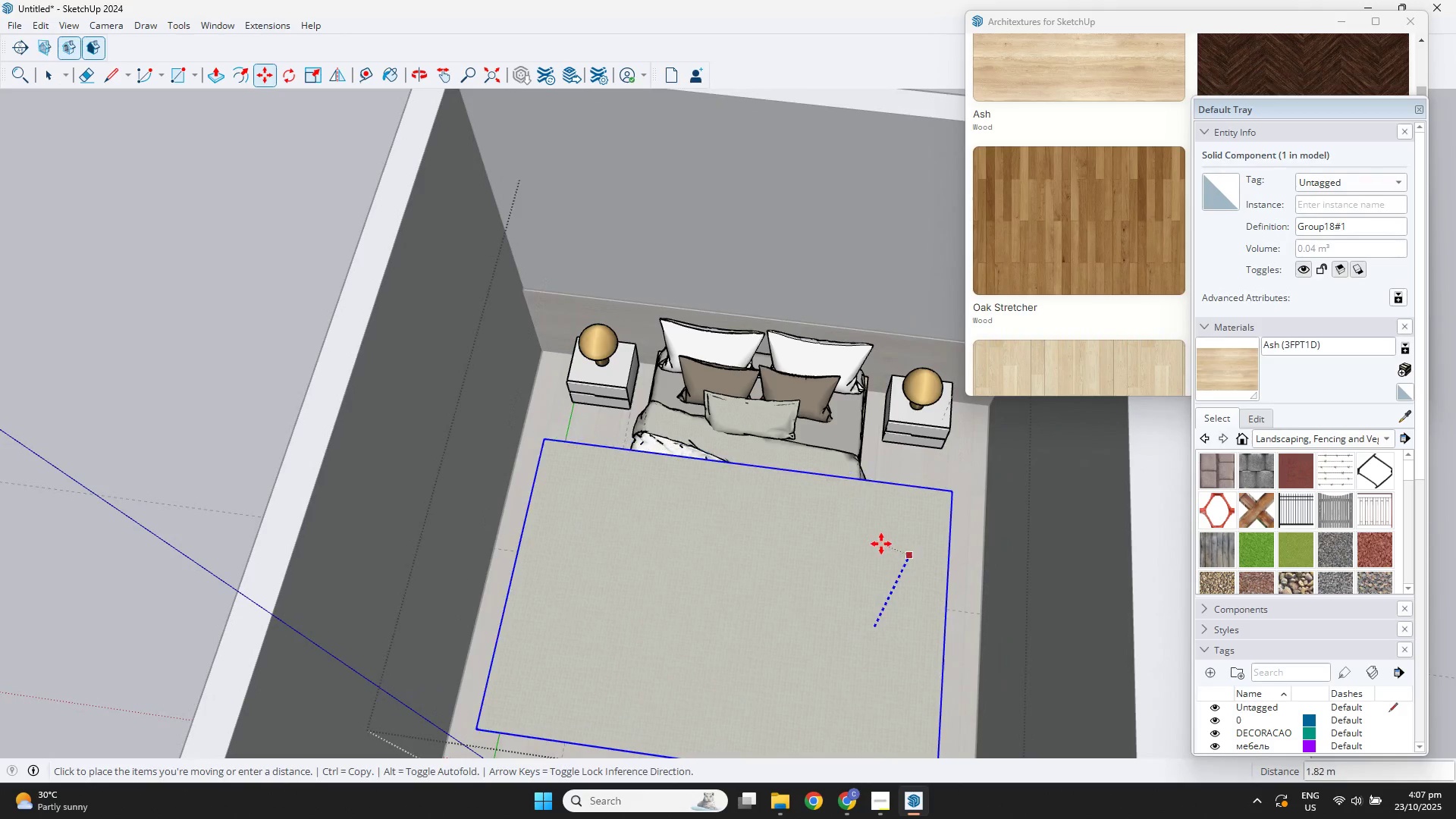 
key(ArrowLeft)
 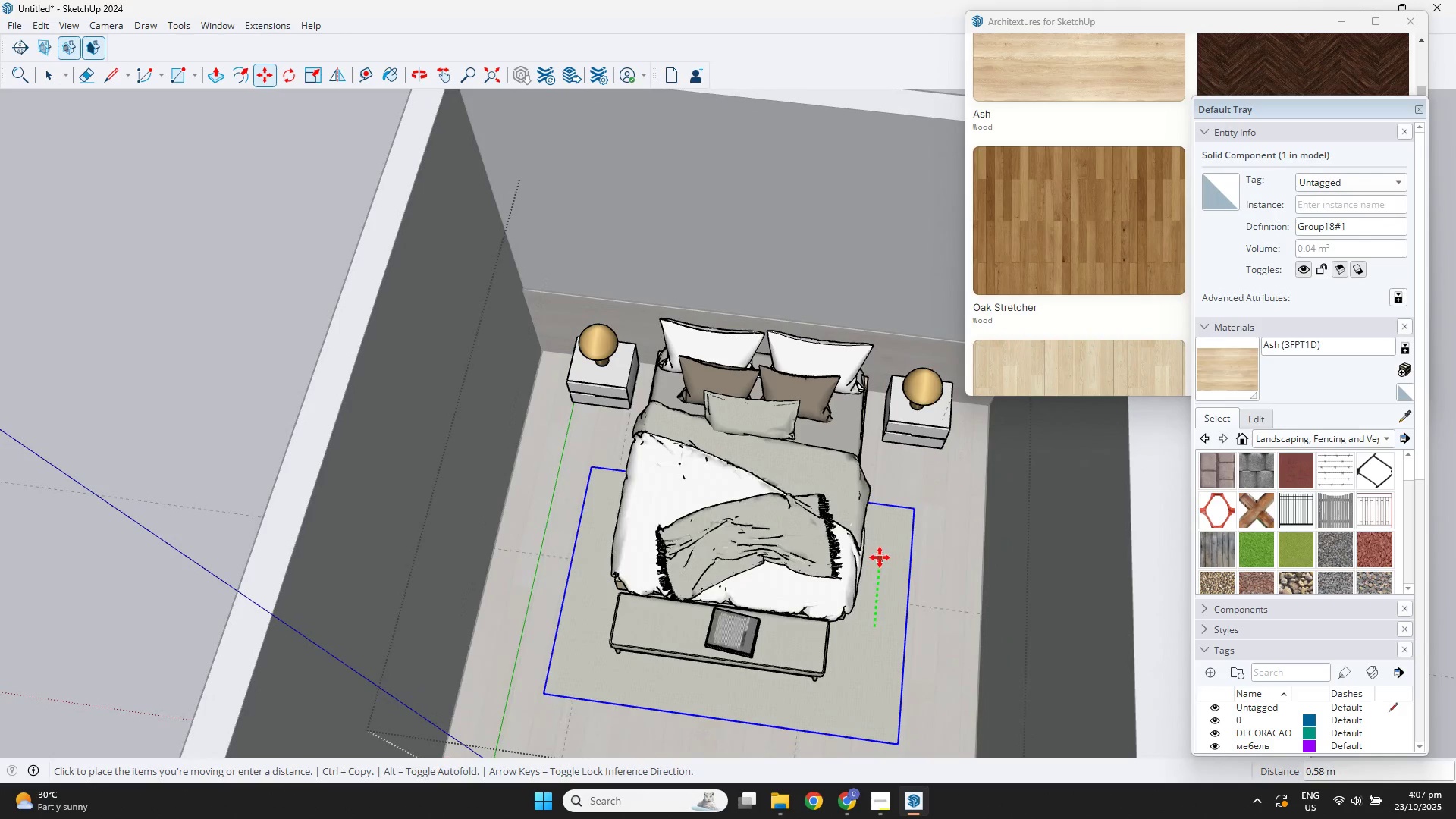 
left_click([881, 553])
 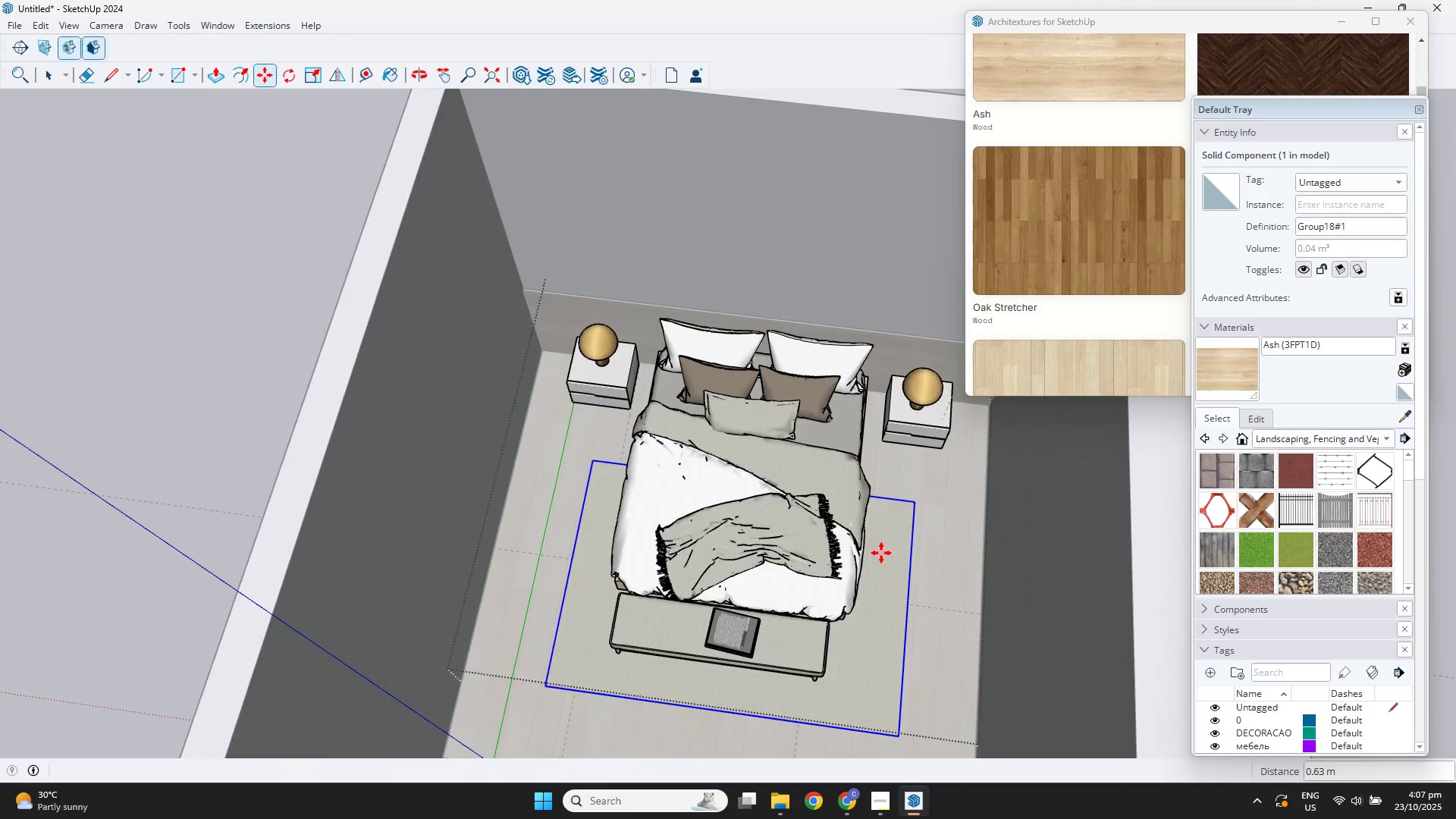 
scroll: coordinate [879, 562], scroll_direction: down, amount: 4.0
 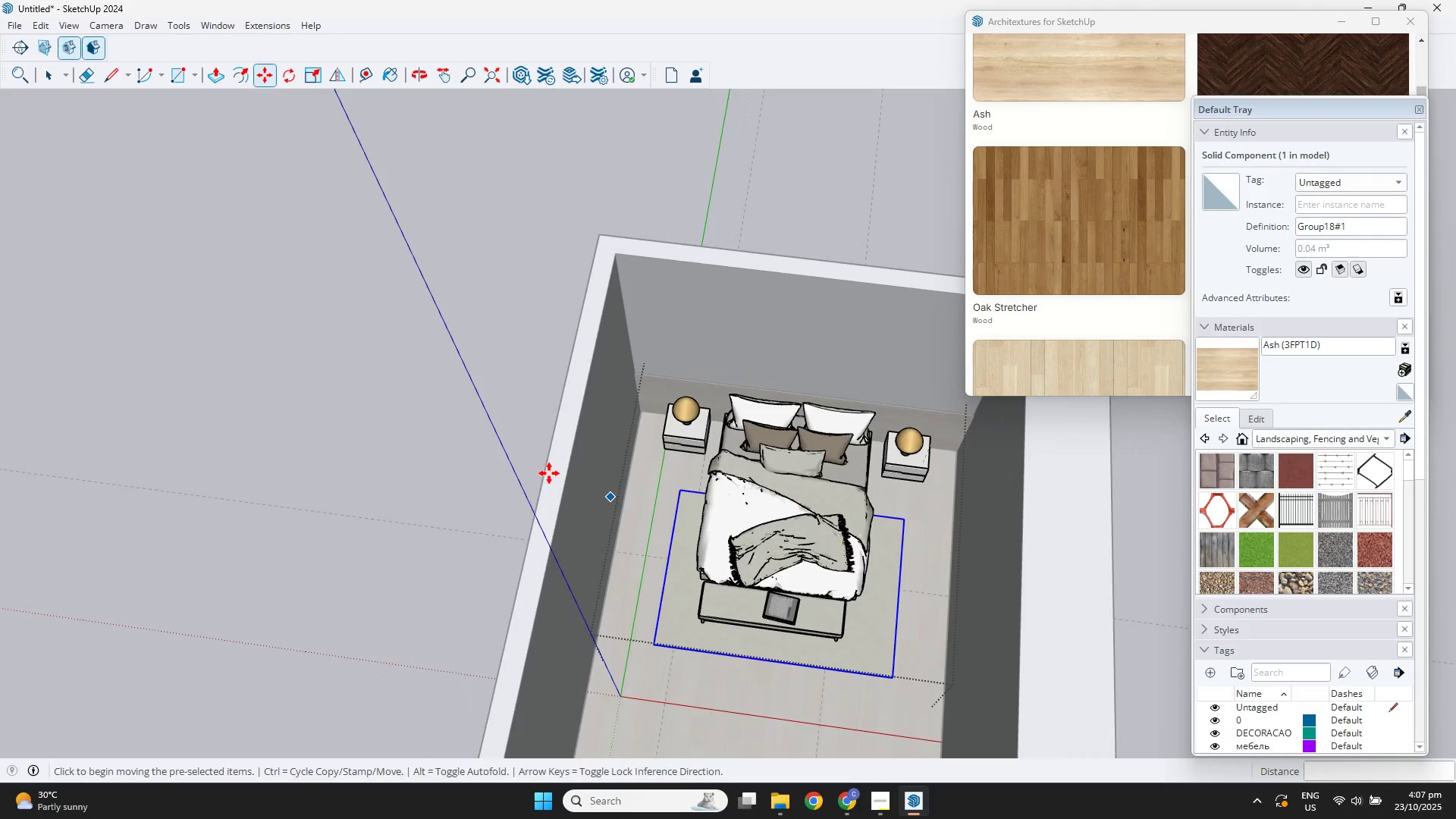 
key(Space)
 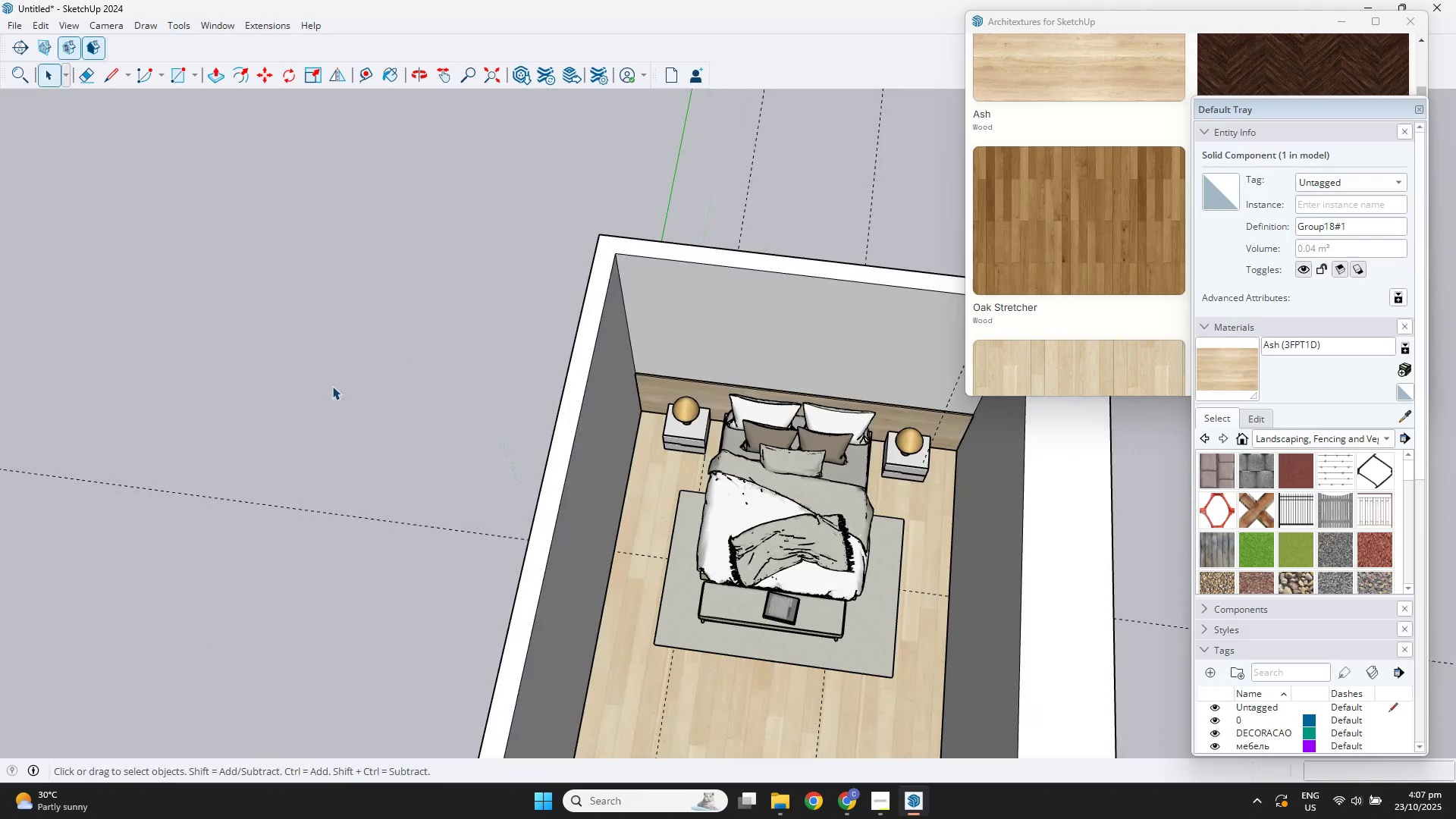 
double_click([332, 386])
 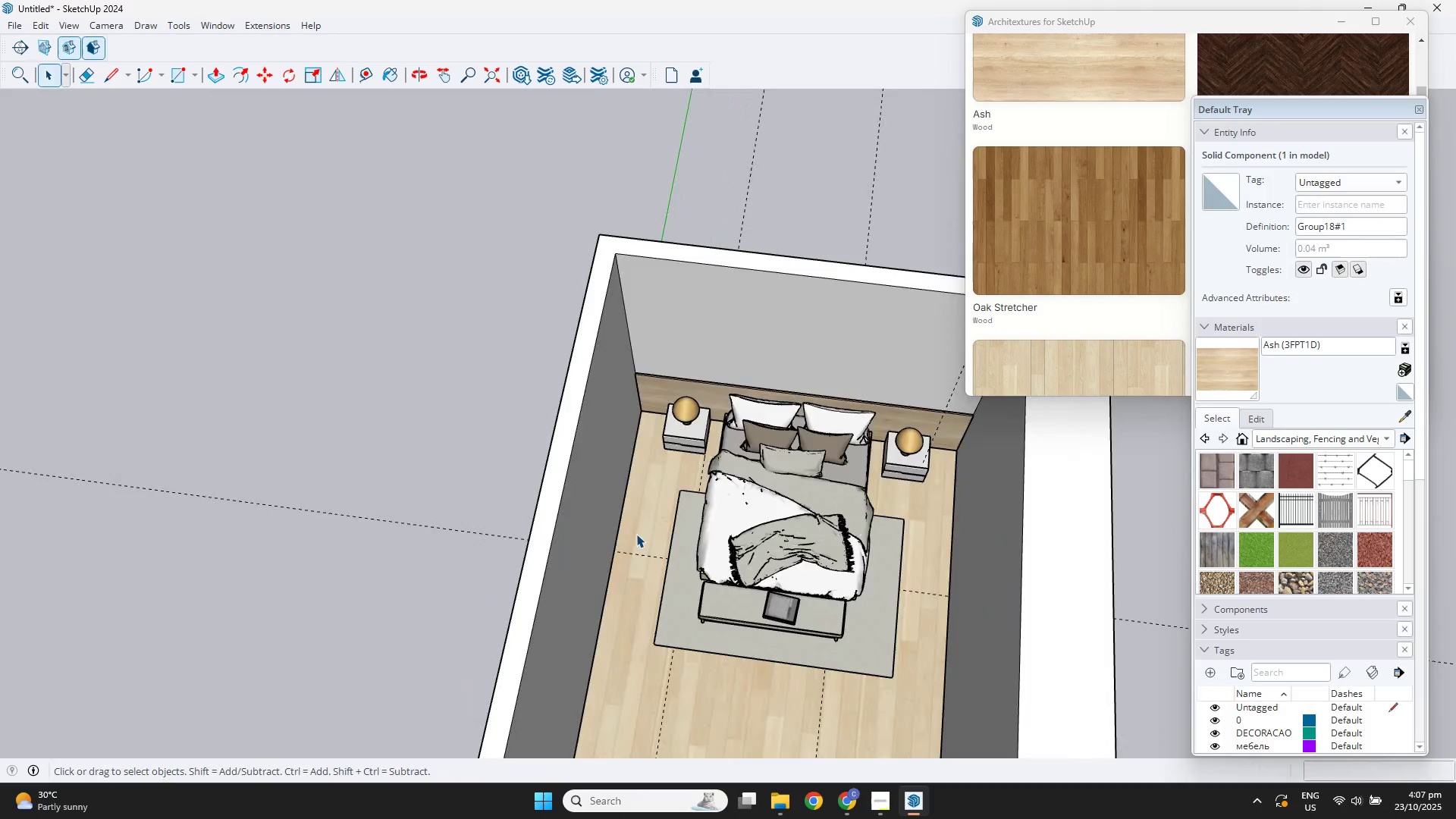 
scroll: coordinate [864, 563], scroll_direction: up, amount: 8.0
 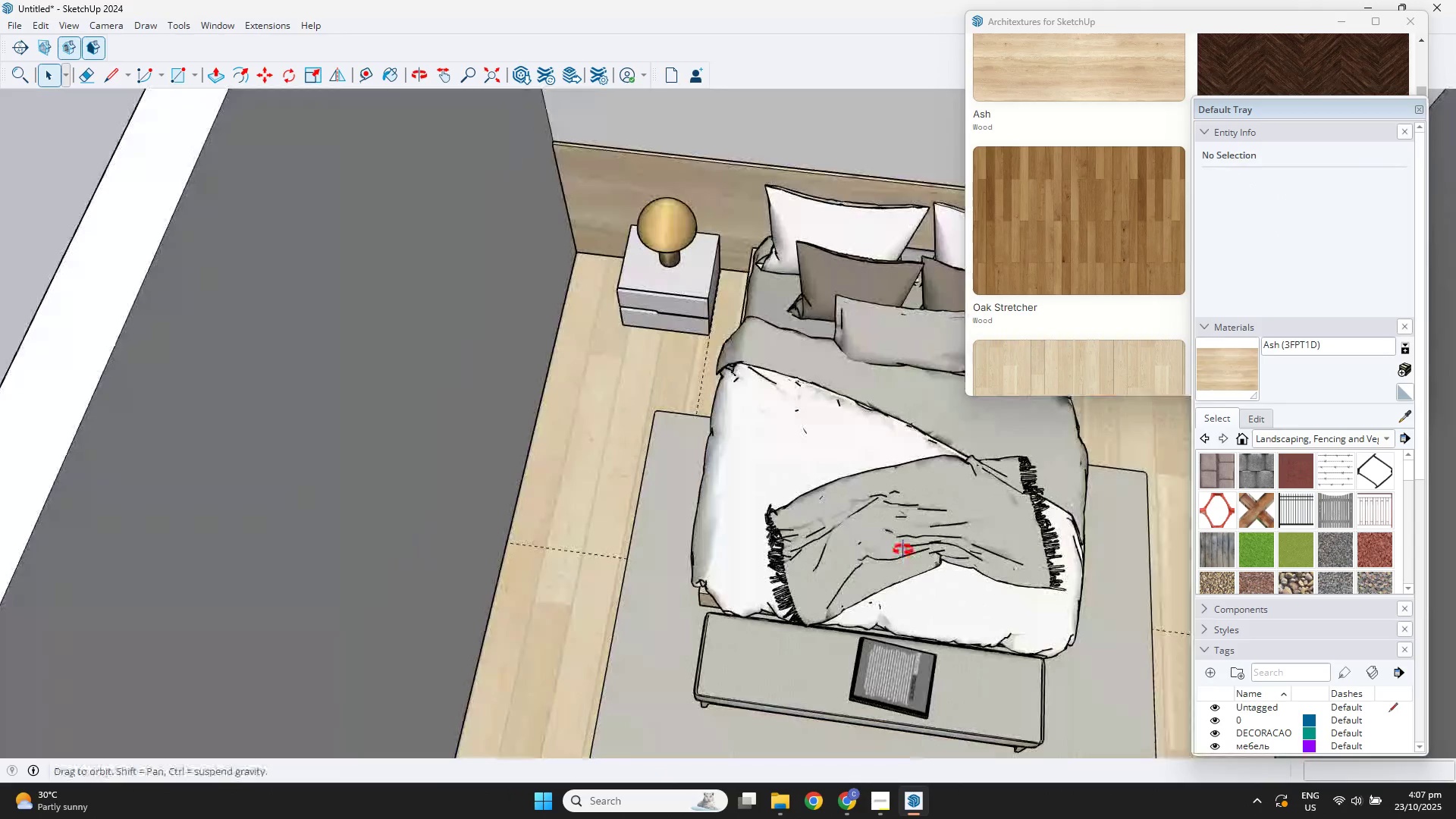 
hold_key(key=ShiftLeft, duration=0.33)
 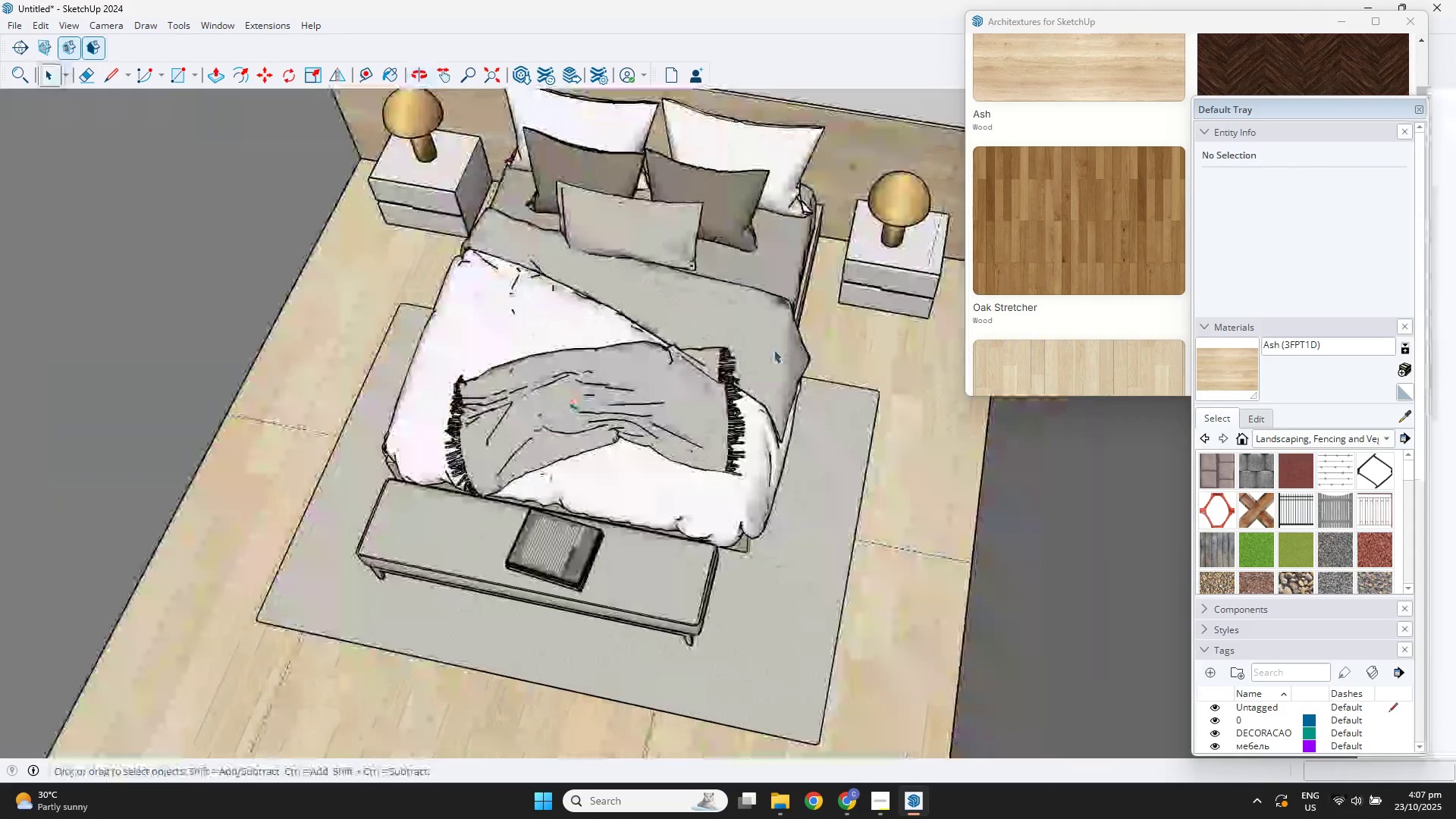 
scroll: coordinate [783, 385], scroll_direction: down, amount: 2.0
 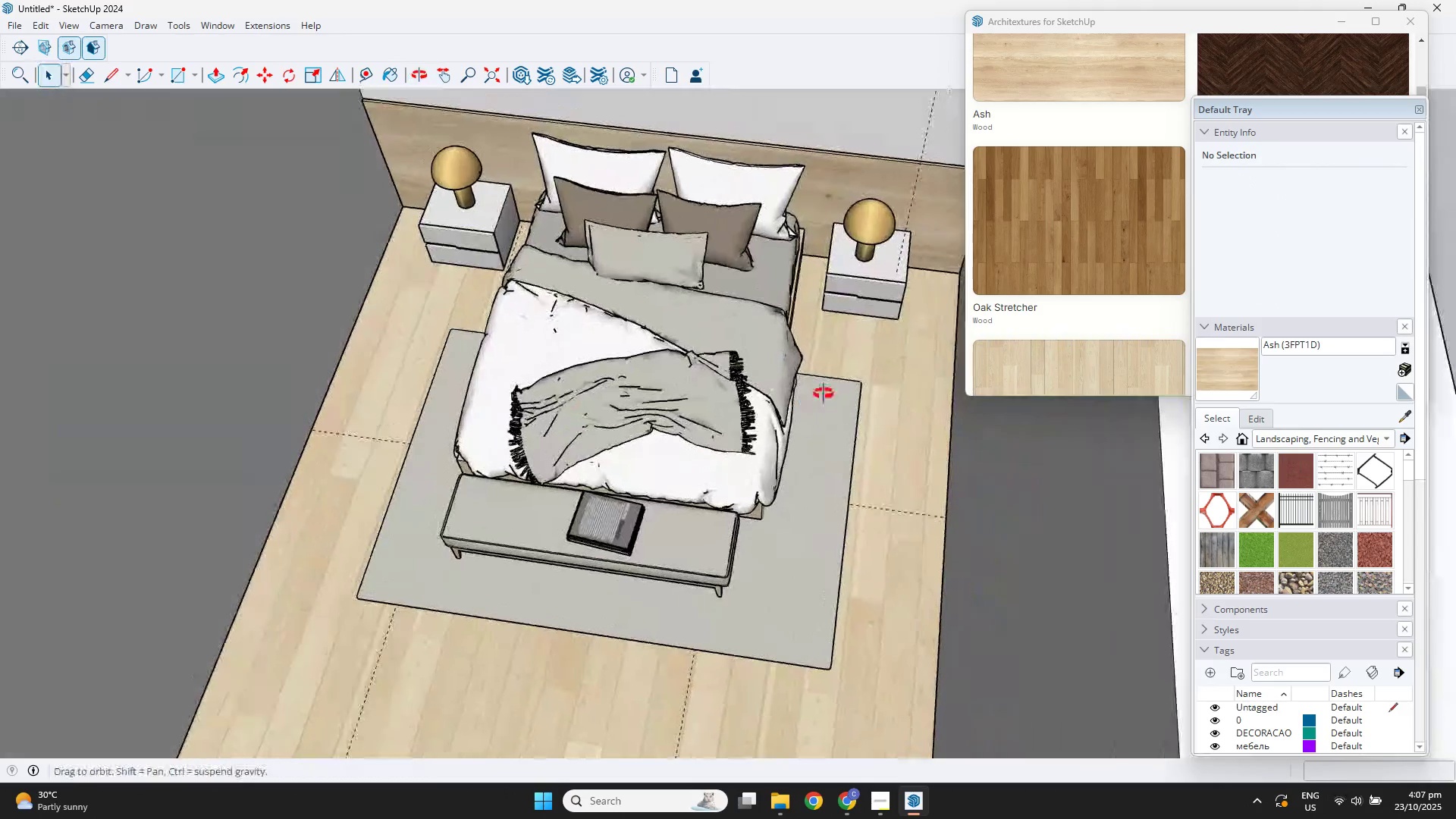 
key(Shift+ShiftLeft)
 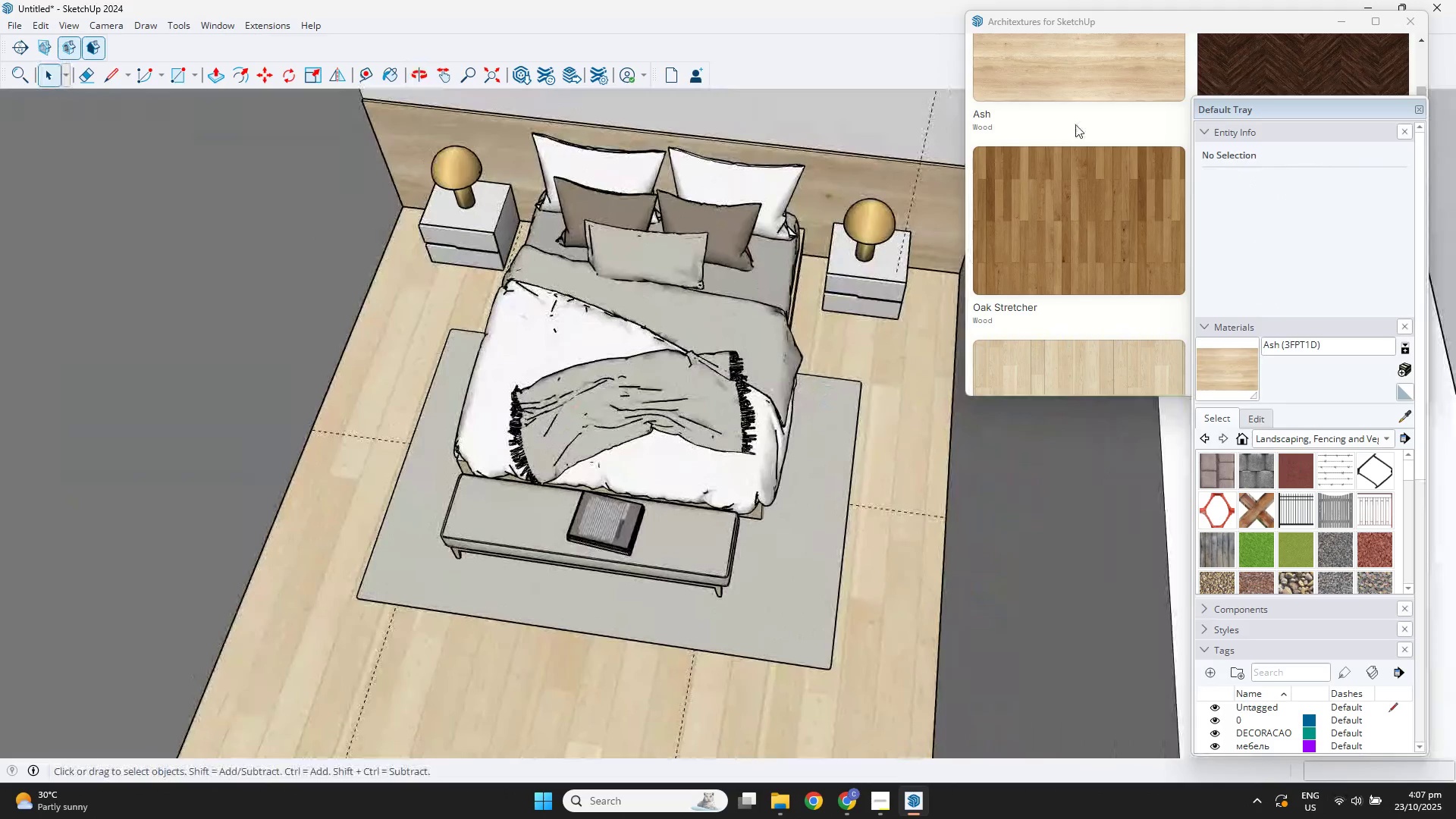 
left_click([1072, 118])
 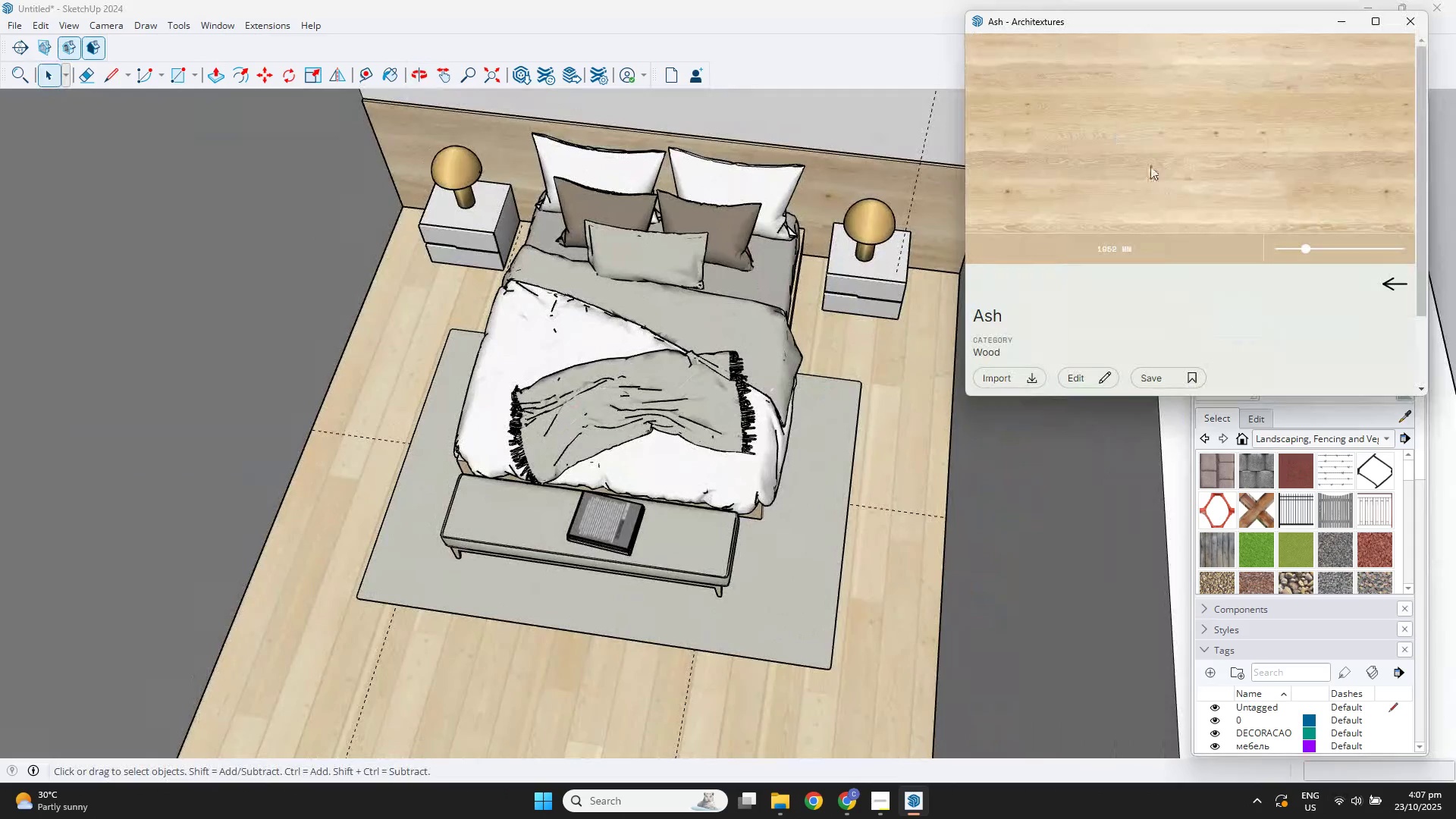 
scroll: coordinate [1150, 168], scroll_direction: up, amount: 3.0
 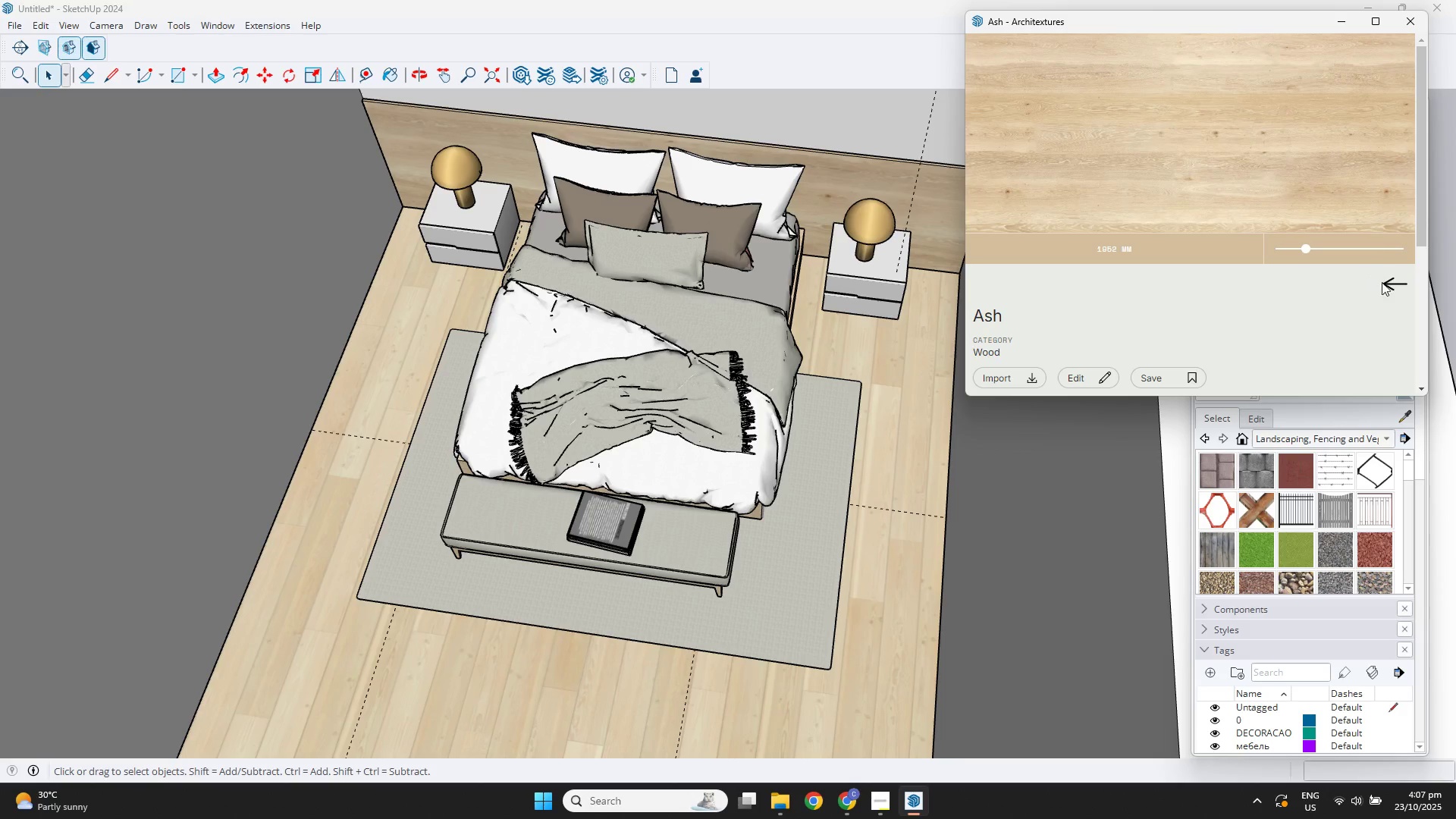 
double_click([1385, 285])
 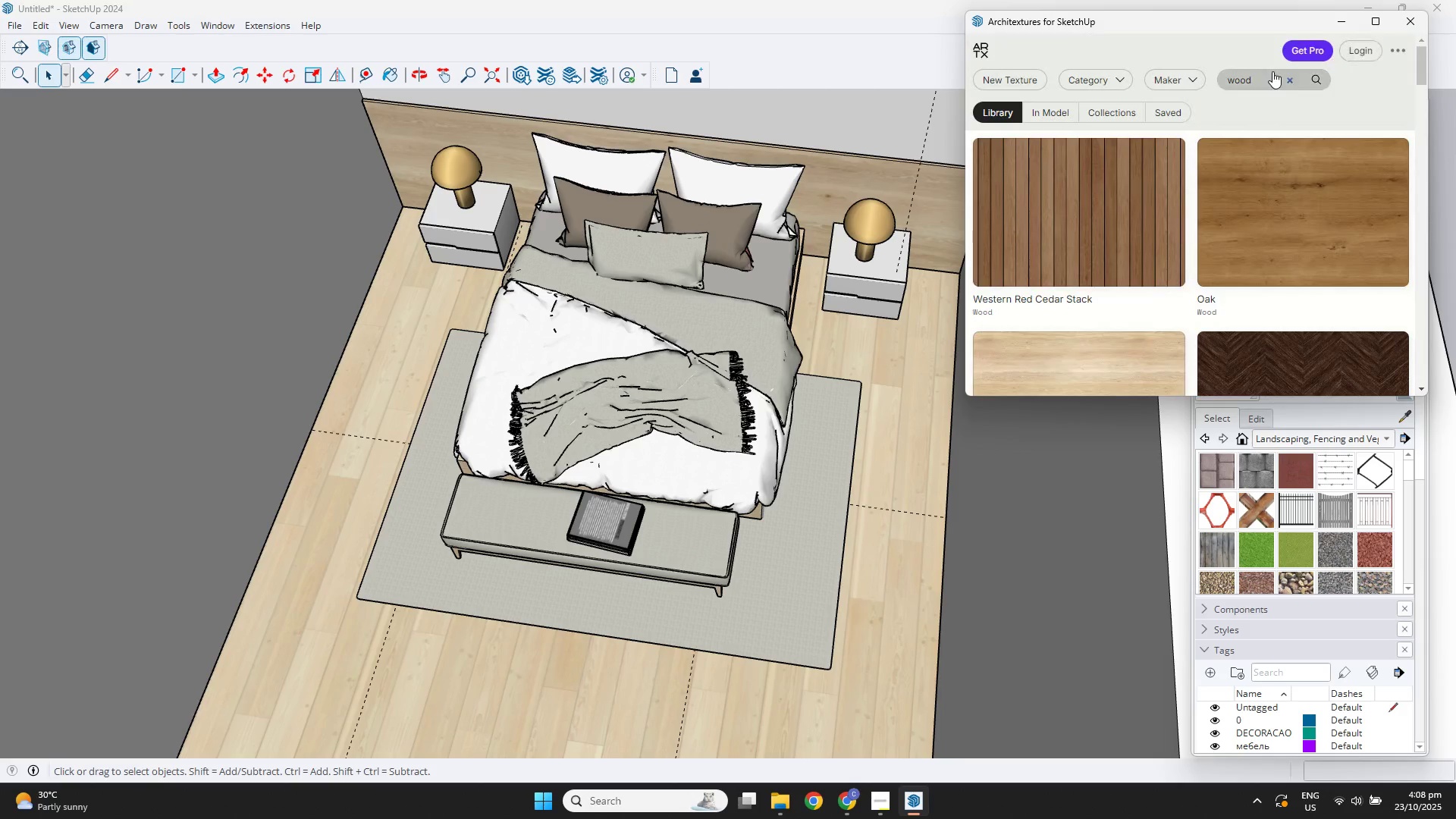 
type(textile)
 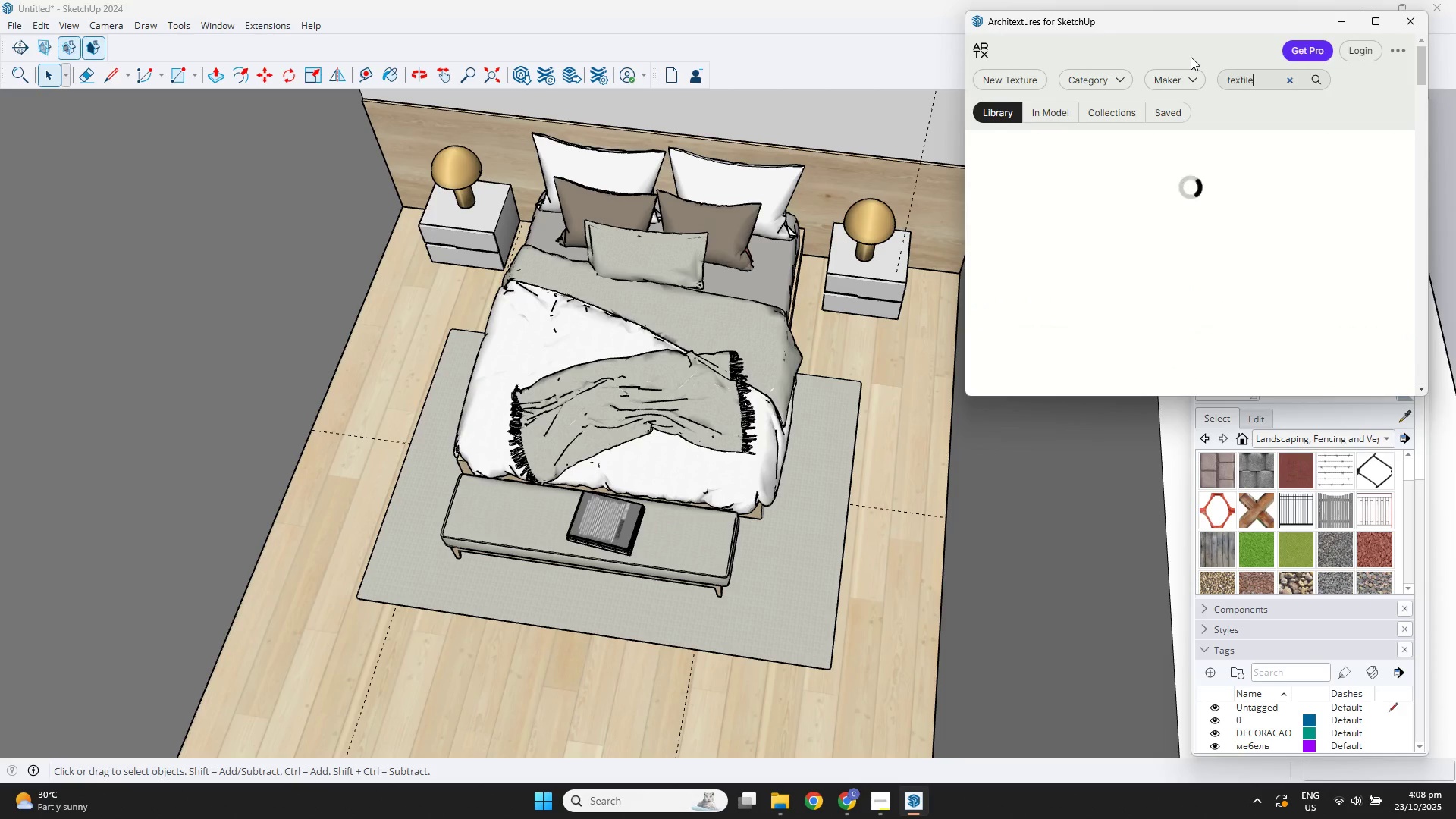 
key(Enter)
 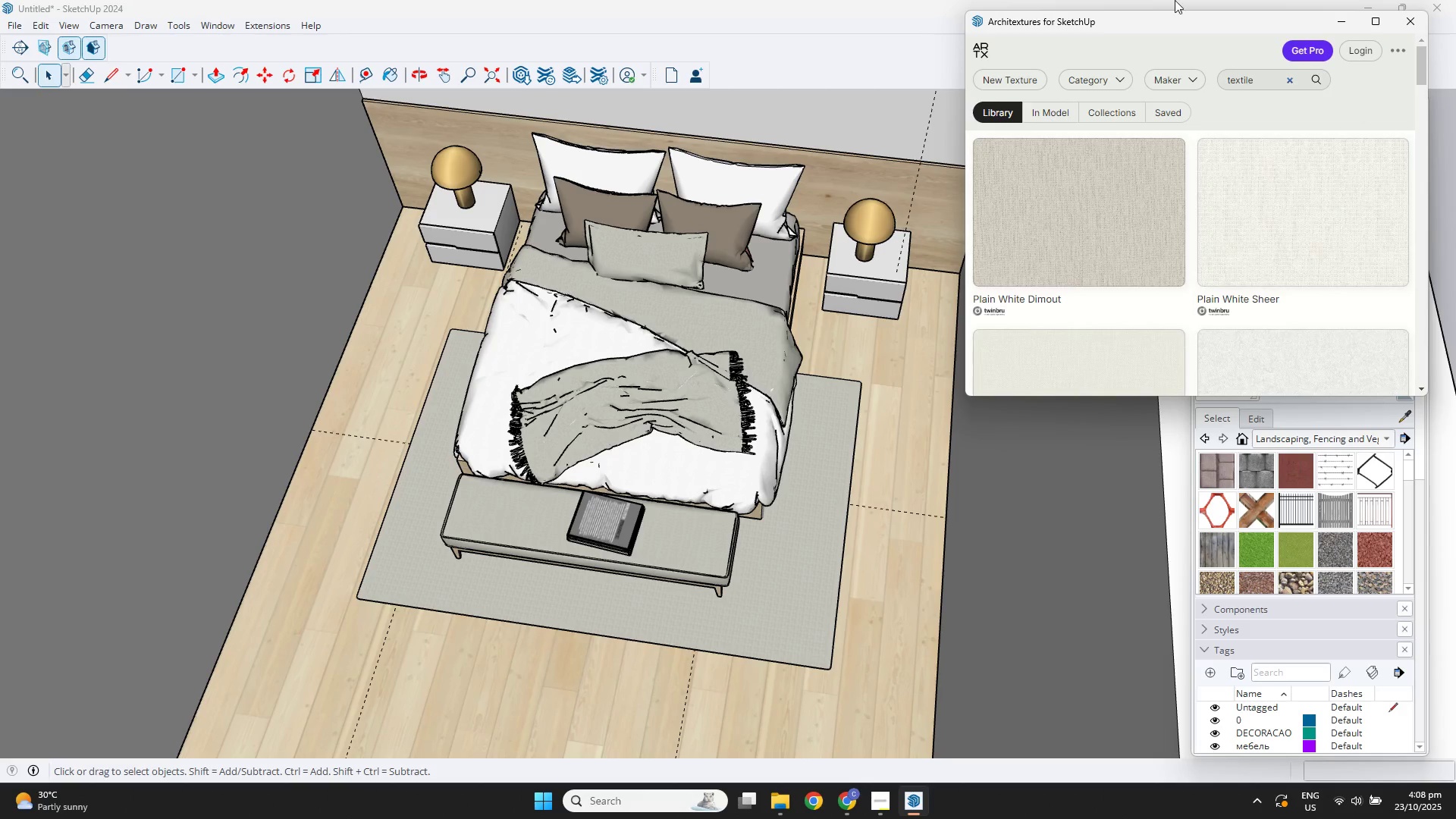 
scroll: coordinate [1260, 234], scroll_direction: up, amount: 2.0
 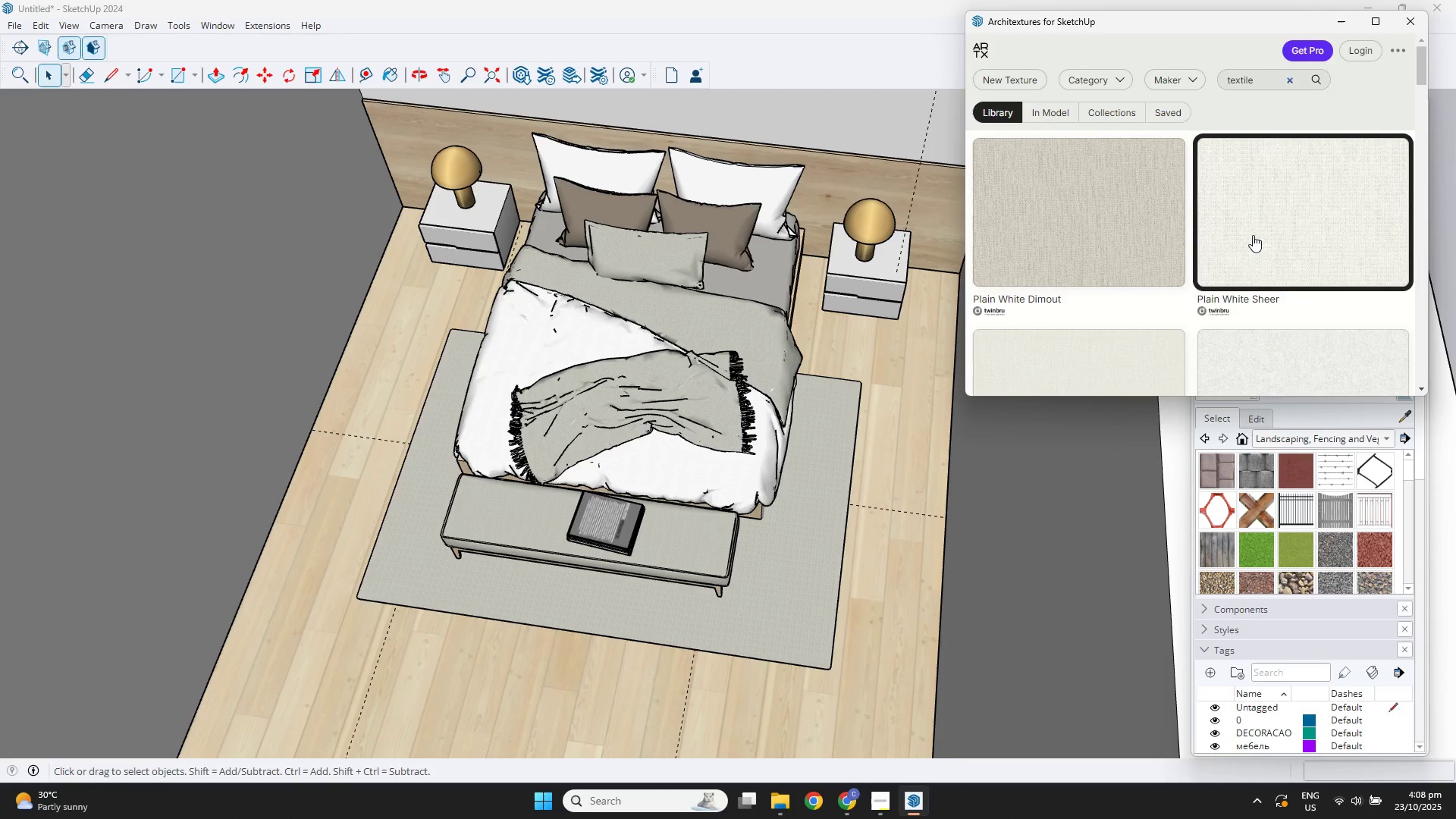 
left_click([1253, 235])
 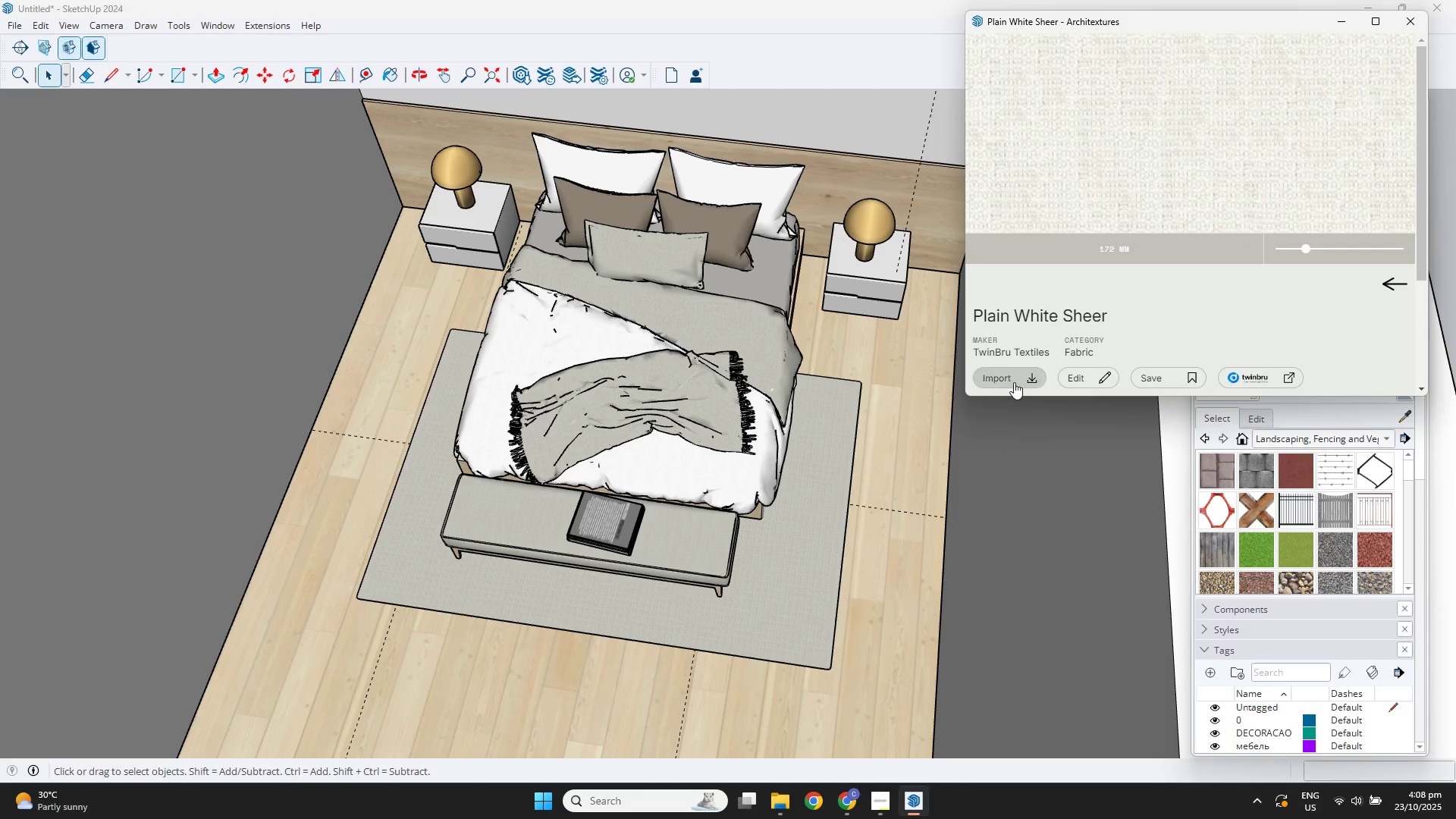 
left_click([1011, 382])
 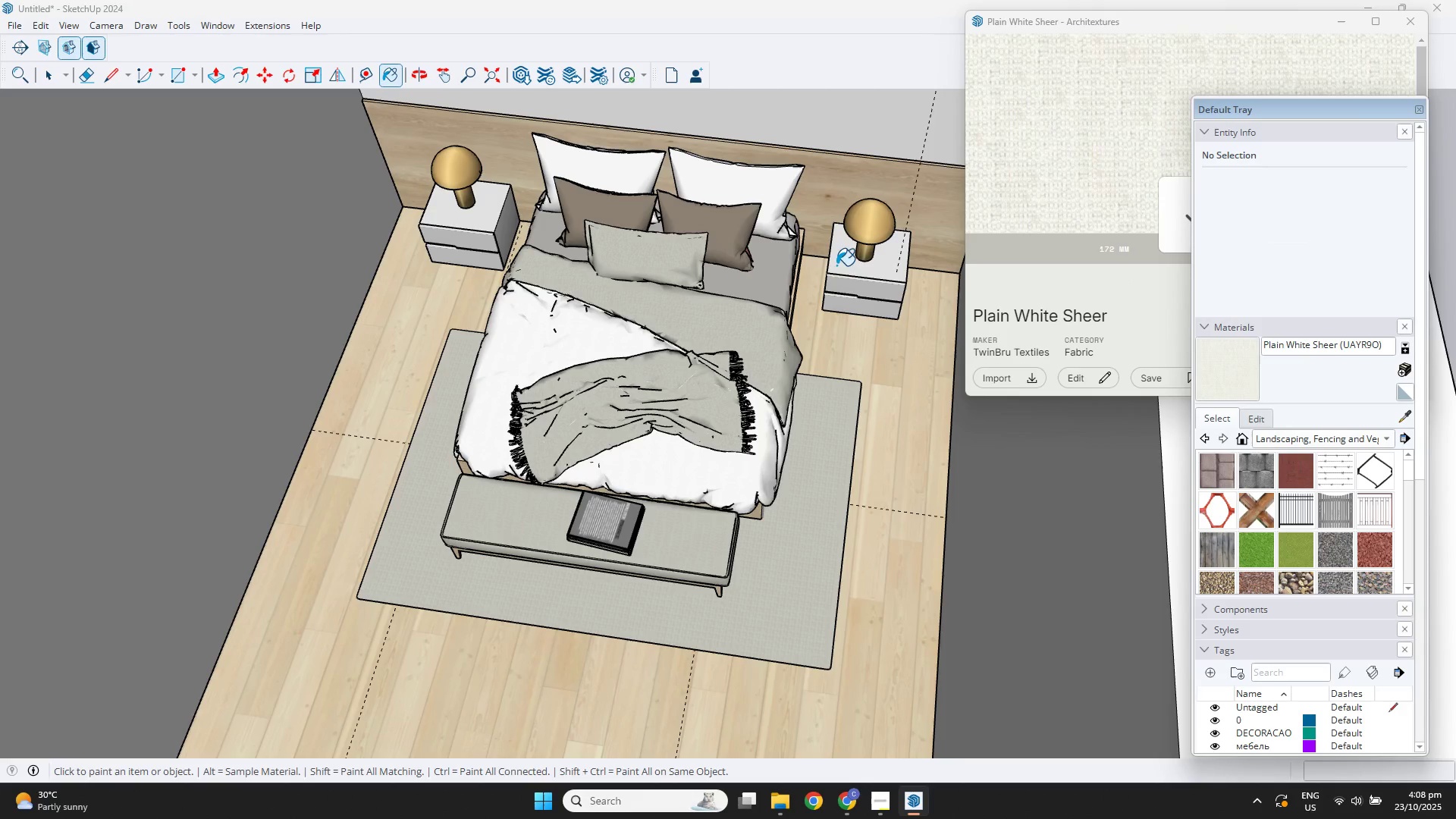 
scroll: coordinate [766, 275], scroll_direction: up, amount: 3.0
 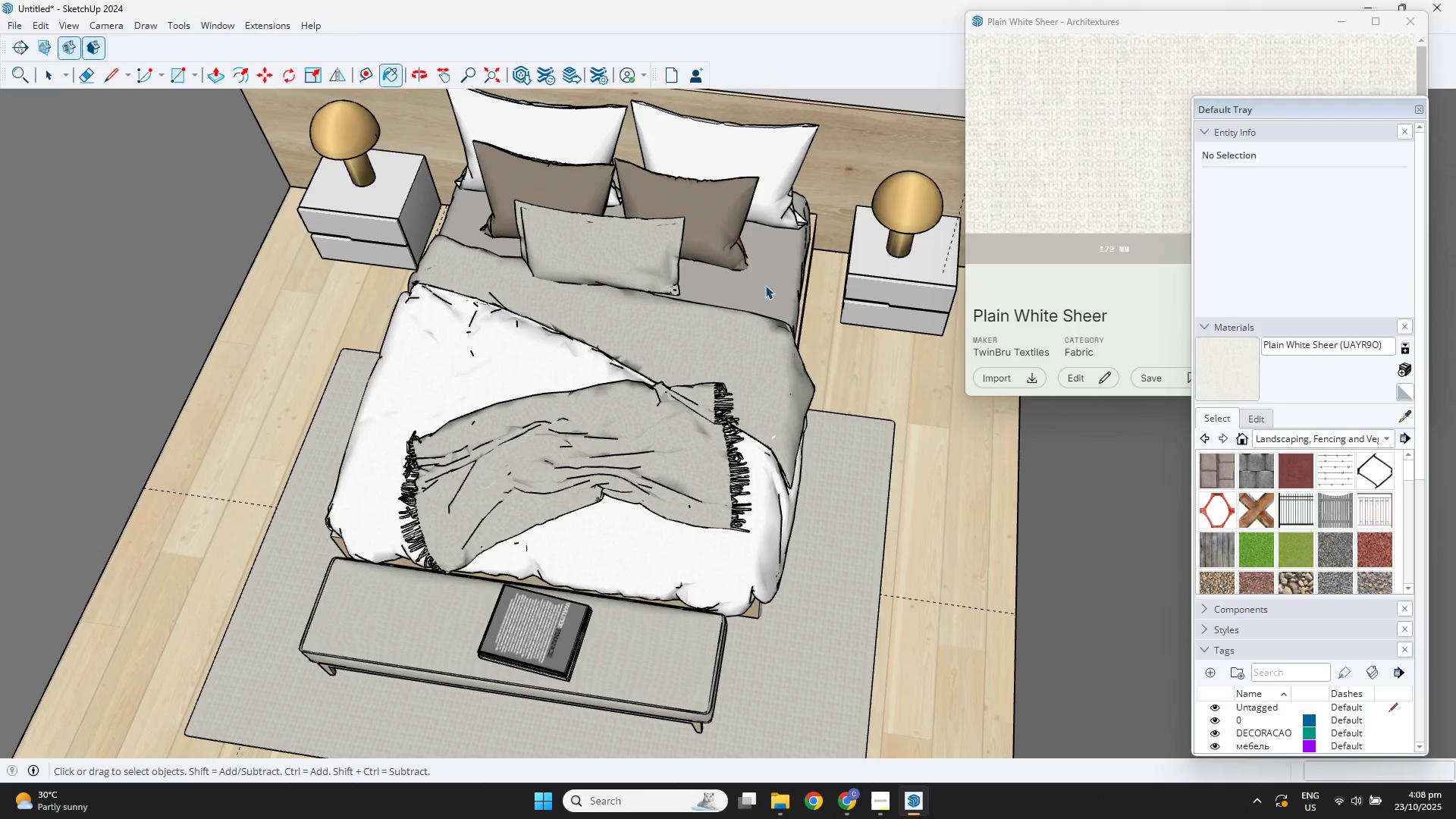 
key(Space)
 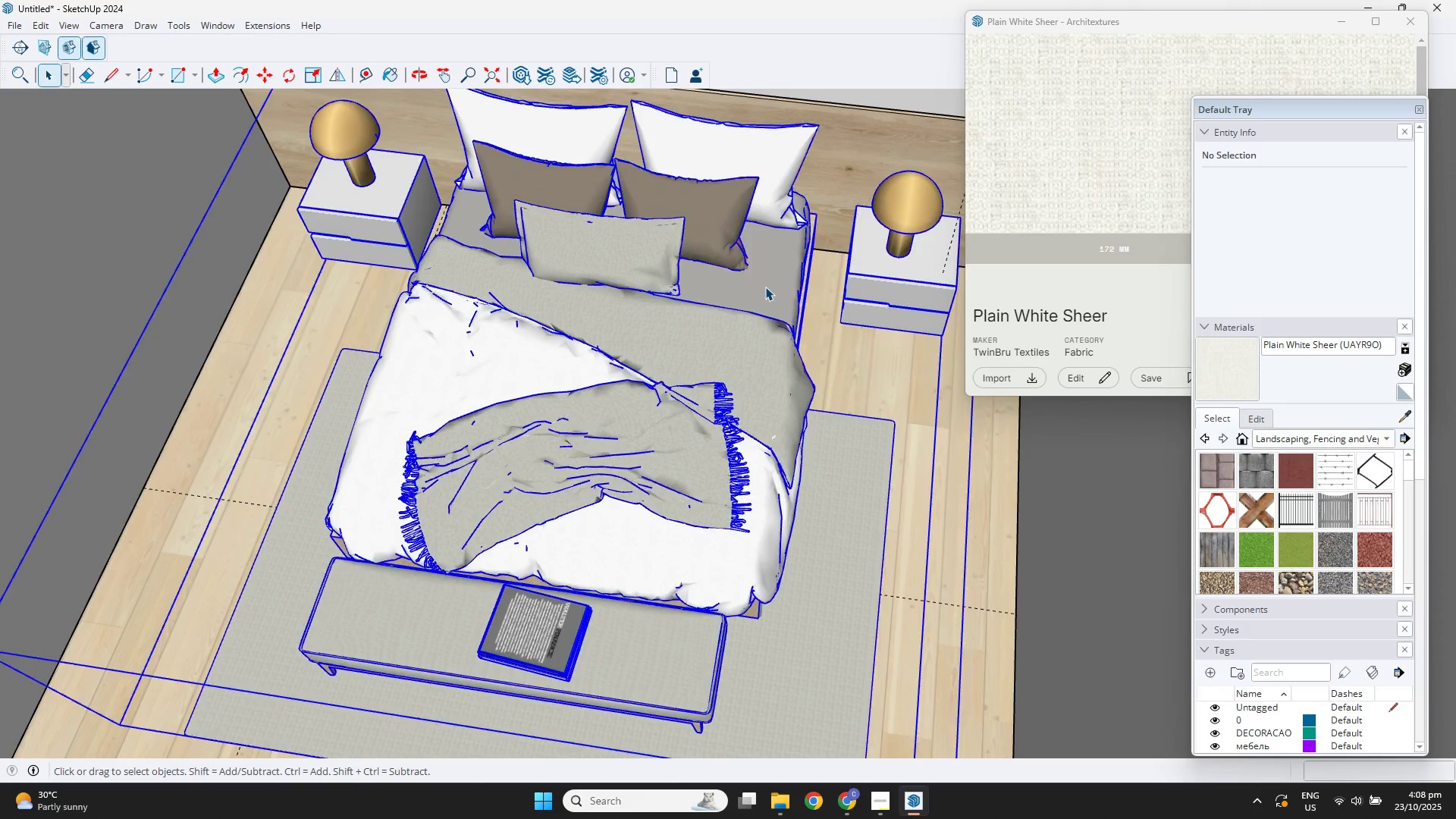 
double_click([765, 287])
 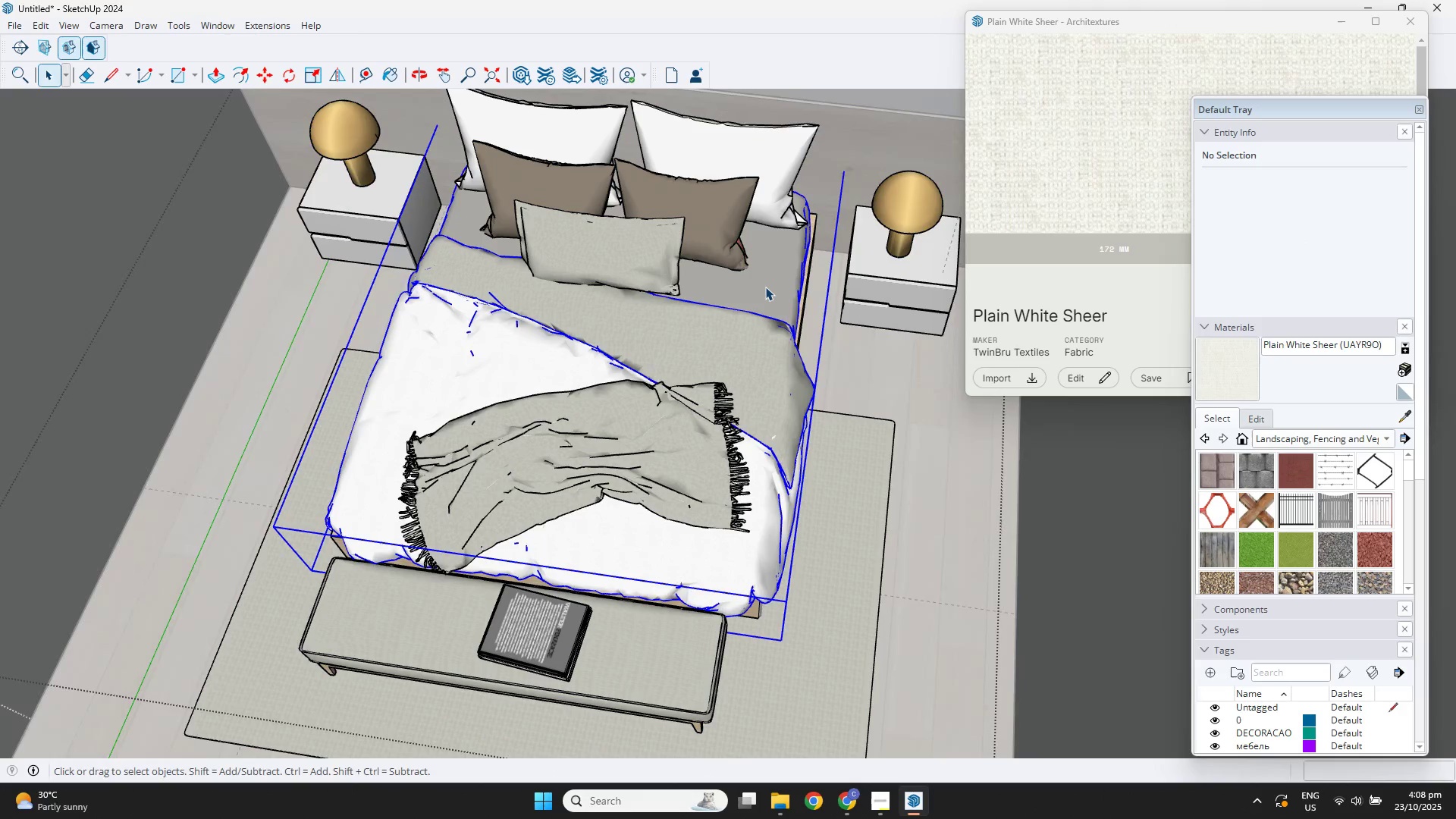 
triple_click([765, 287])
 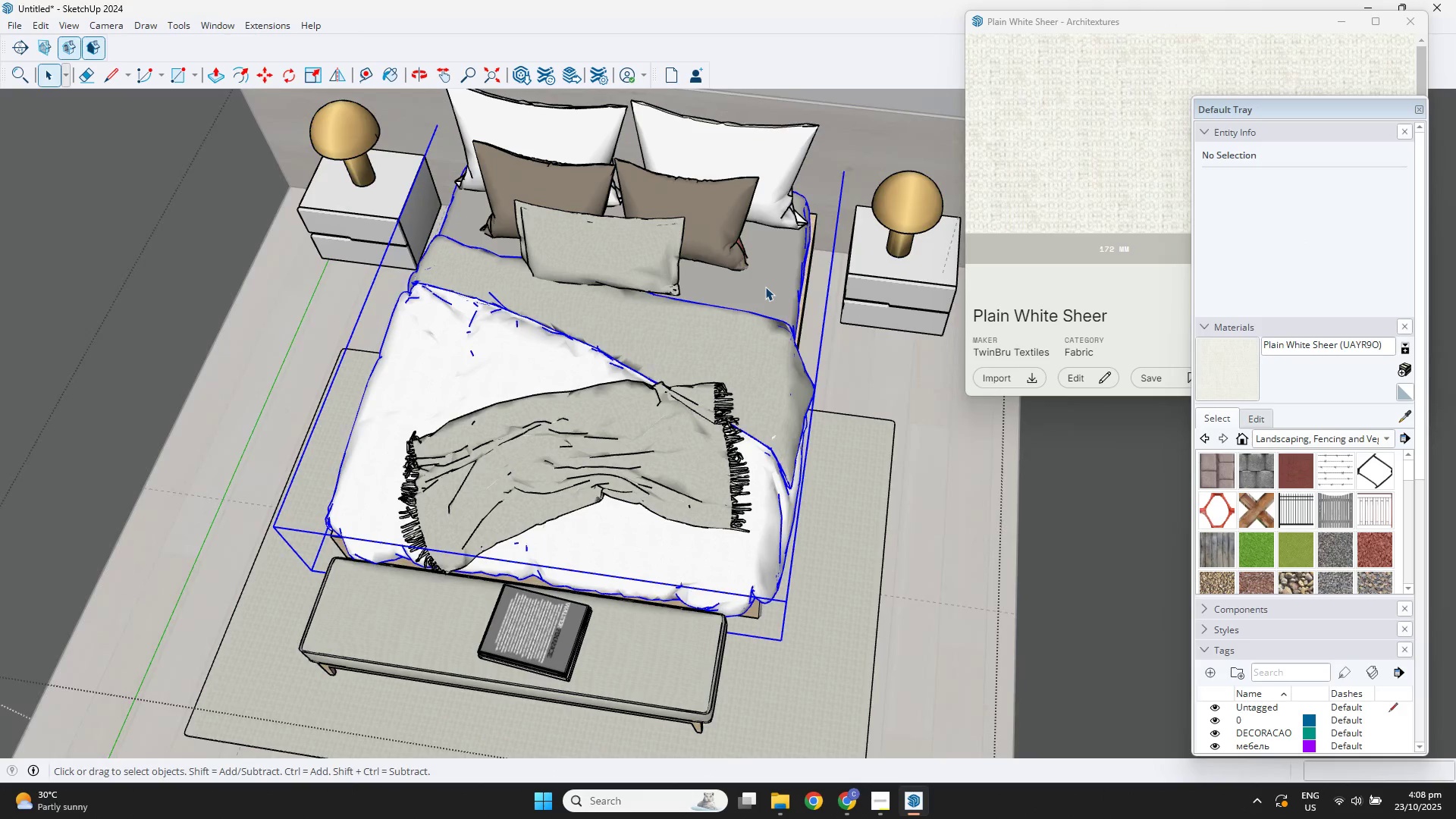 
triple_click([765, 287])
 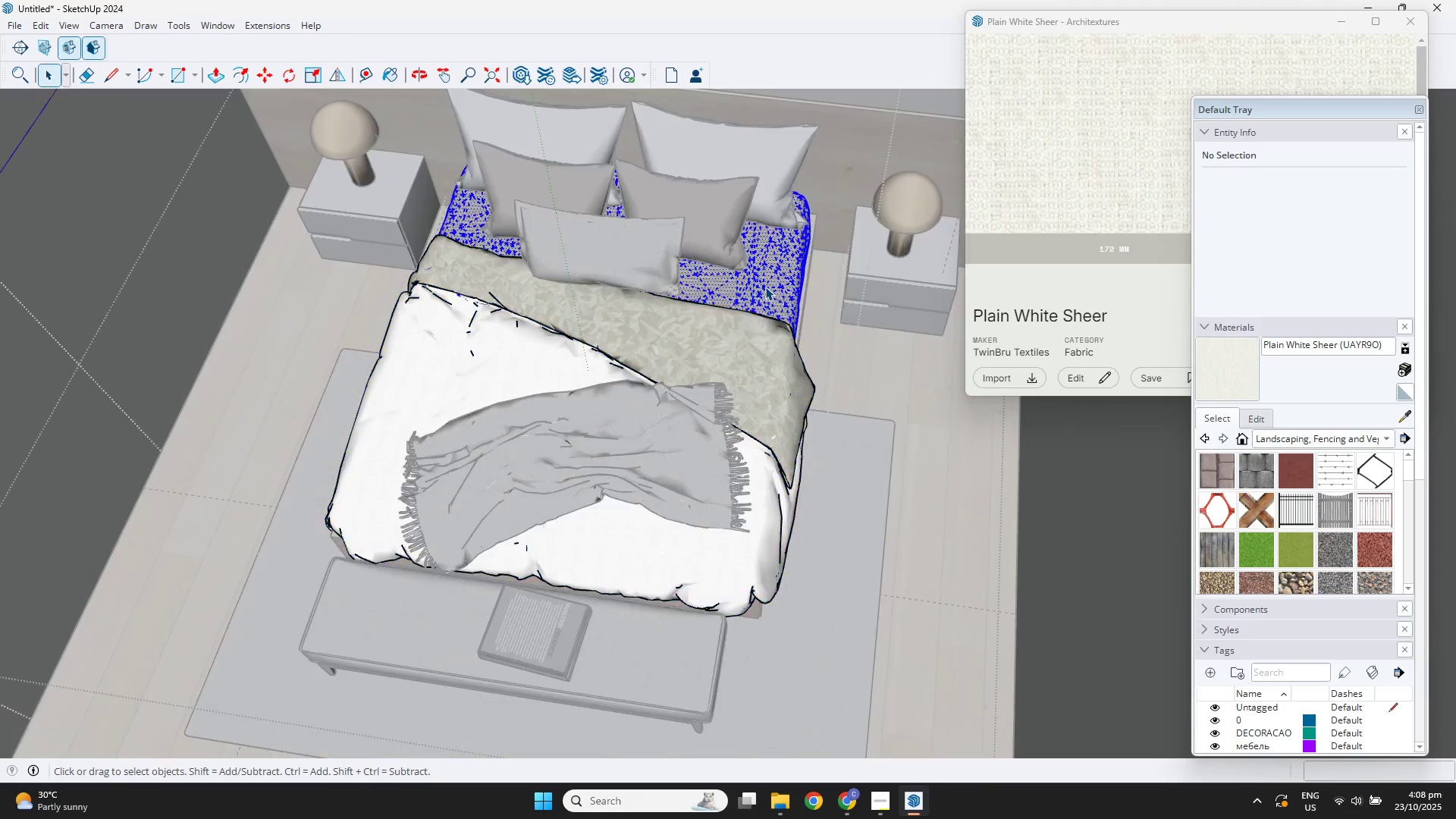 
triple_click([765, 287])
 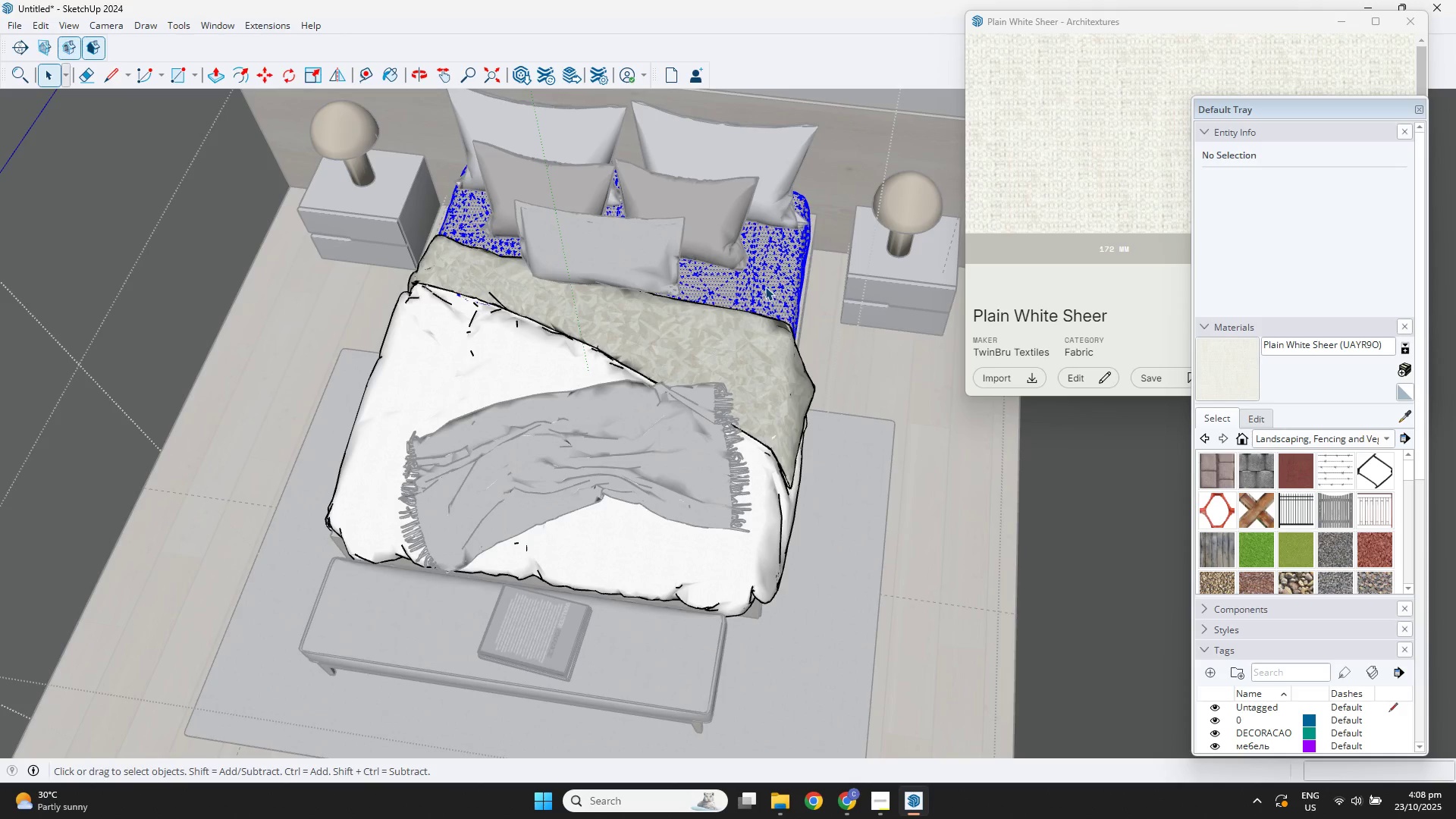 
triple_click([765, 287])
 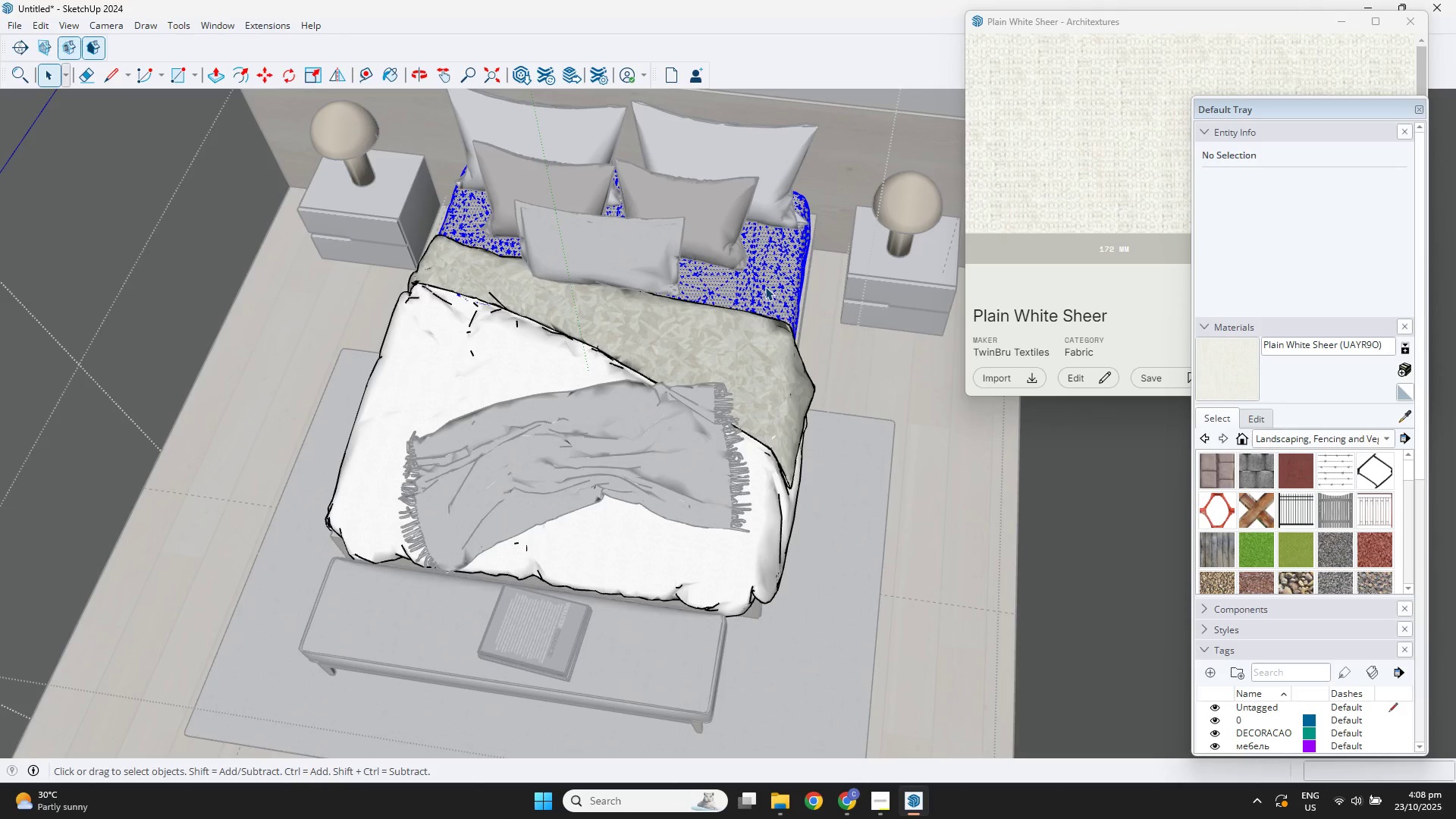 
triple_click([765, 287])
 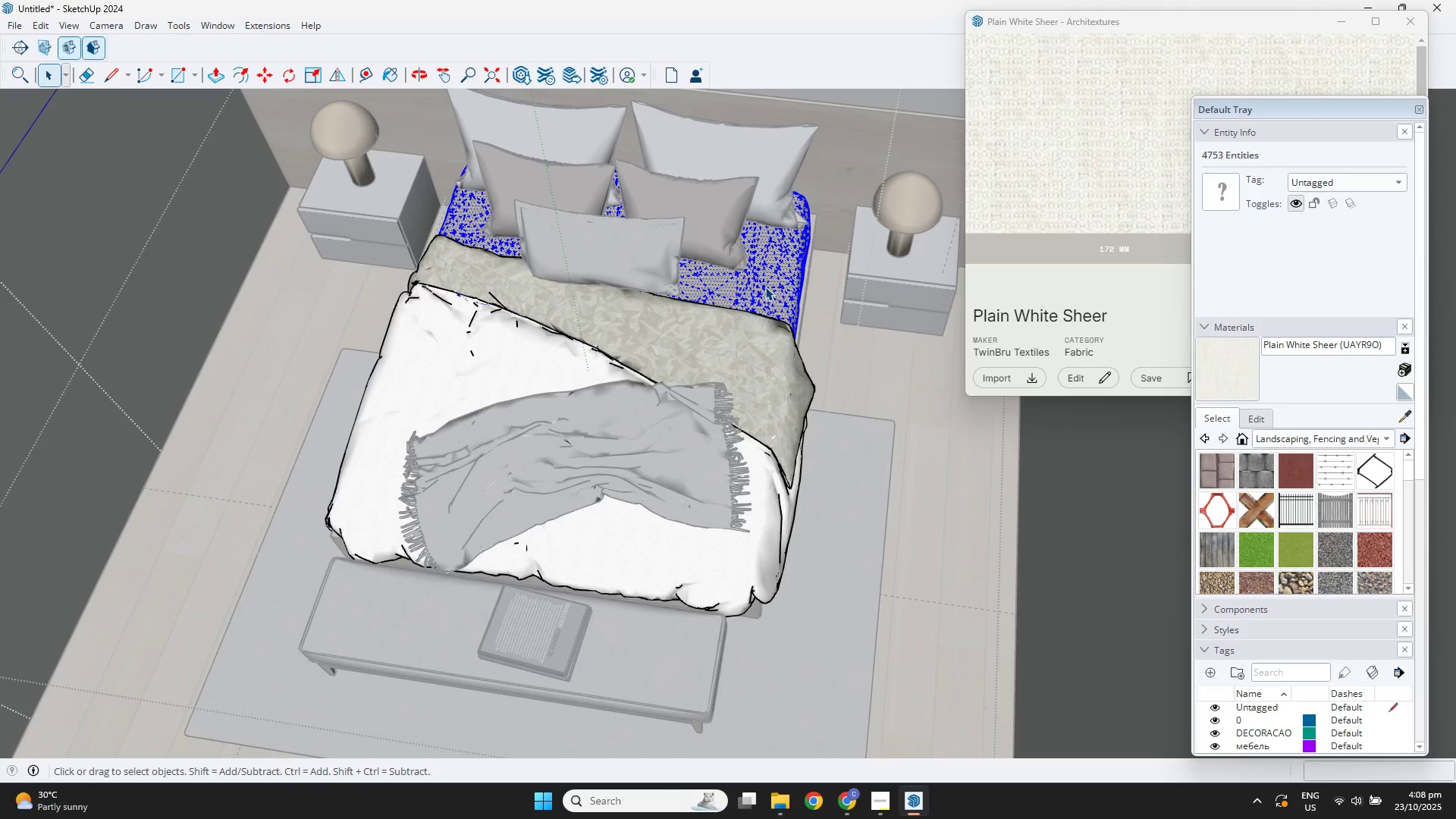 
key(B)
 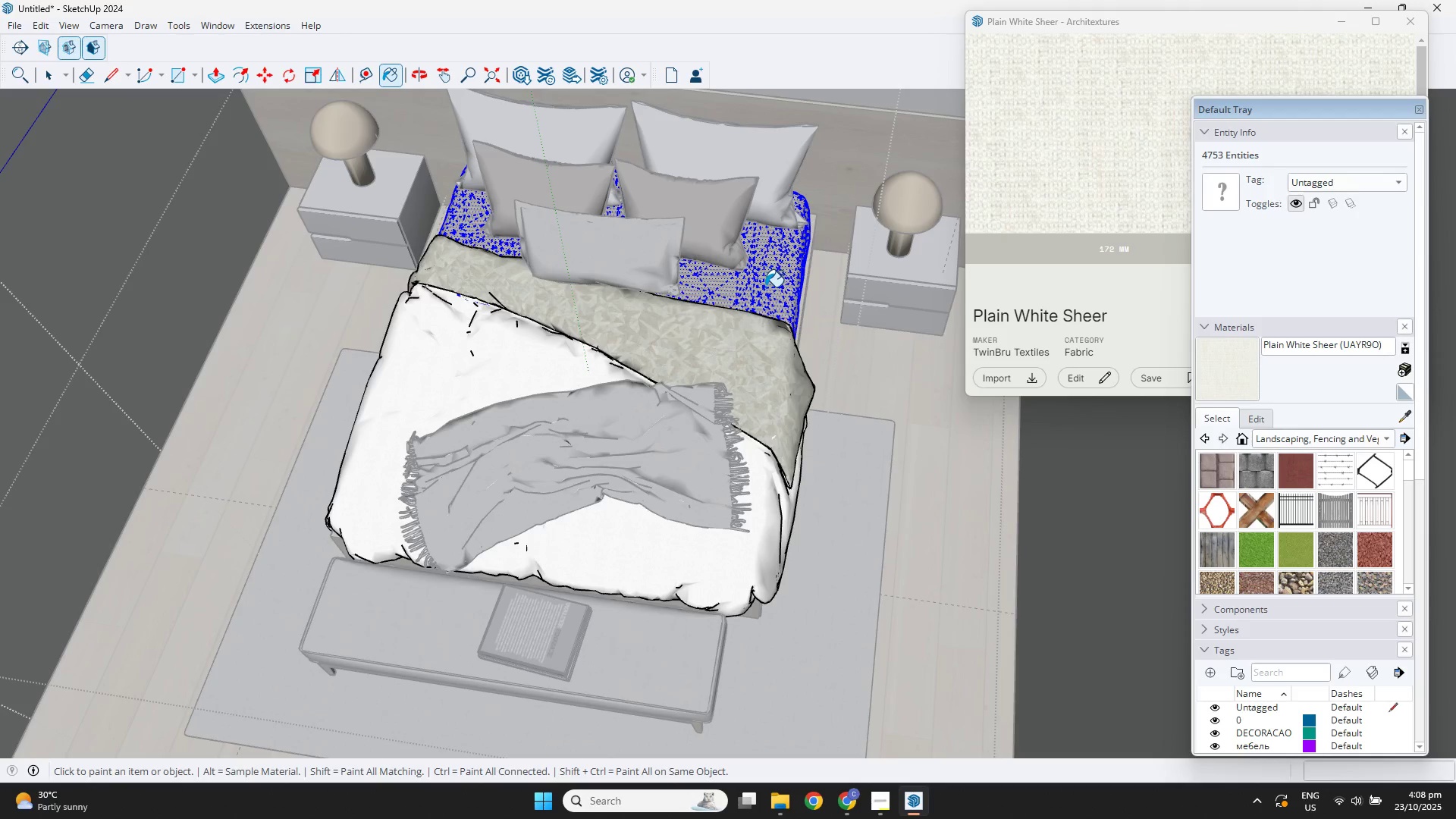 
left_click([765, 287])
 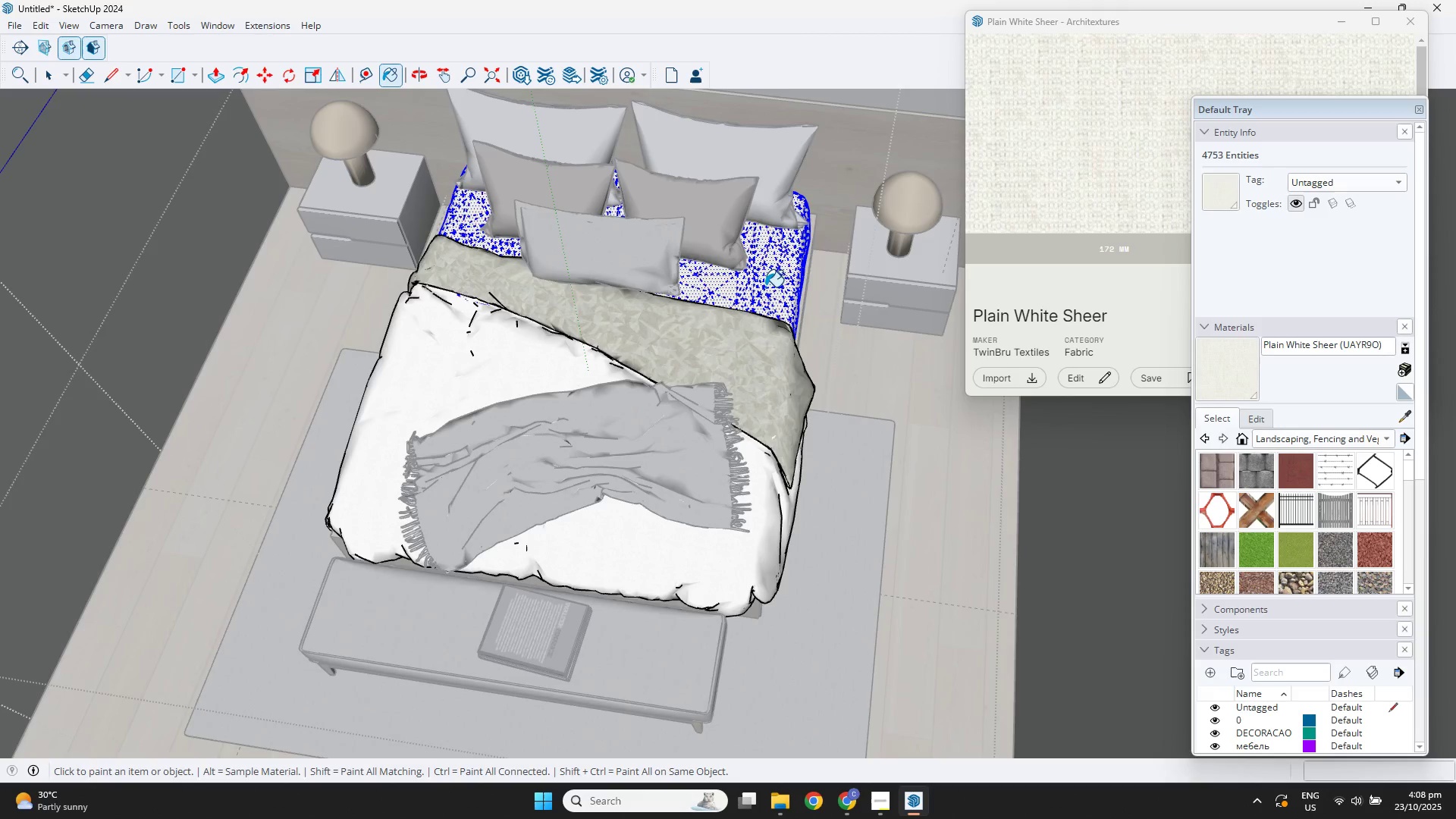 
scroll: coordinate [778, 299], scroll_direction: down, amount: 3.0
 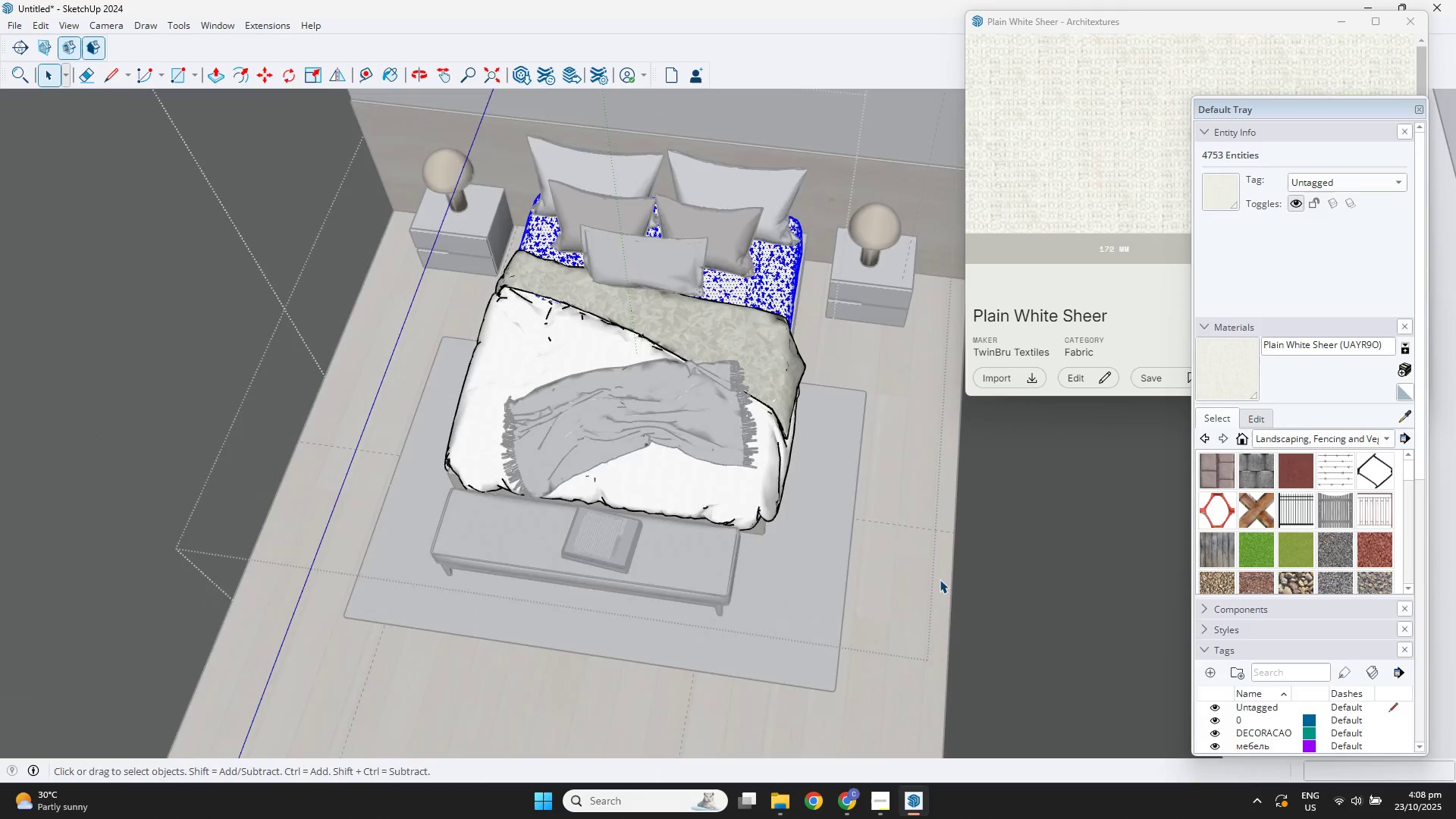 
key(Escape)
 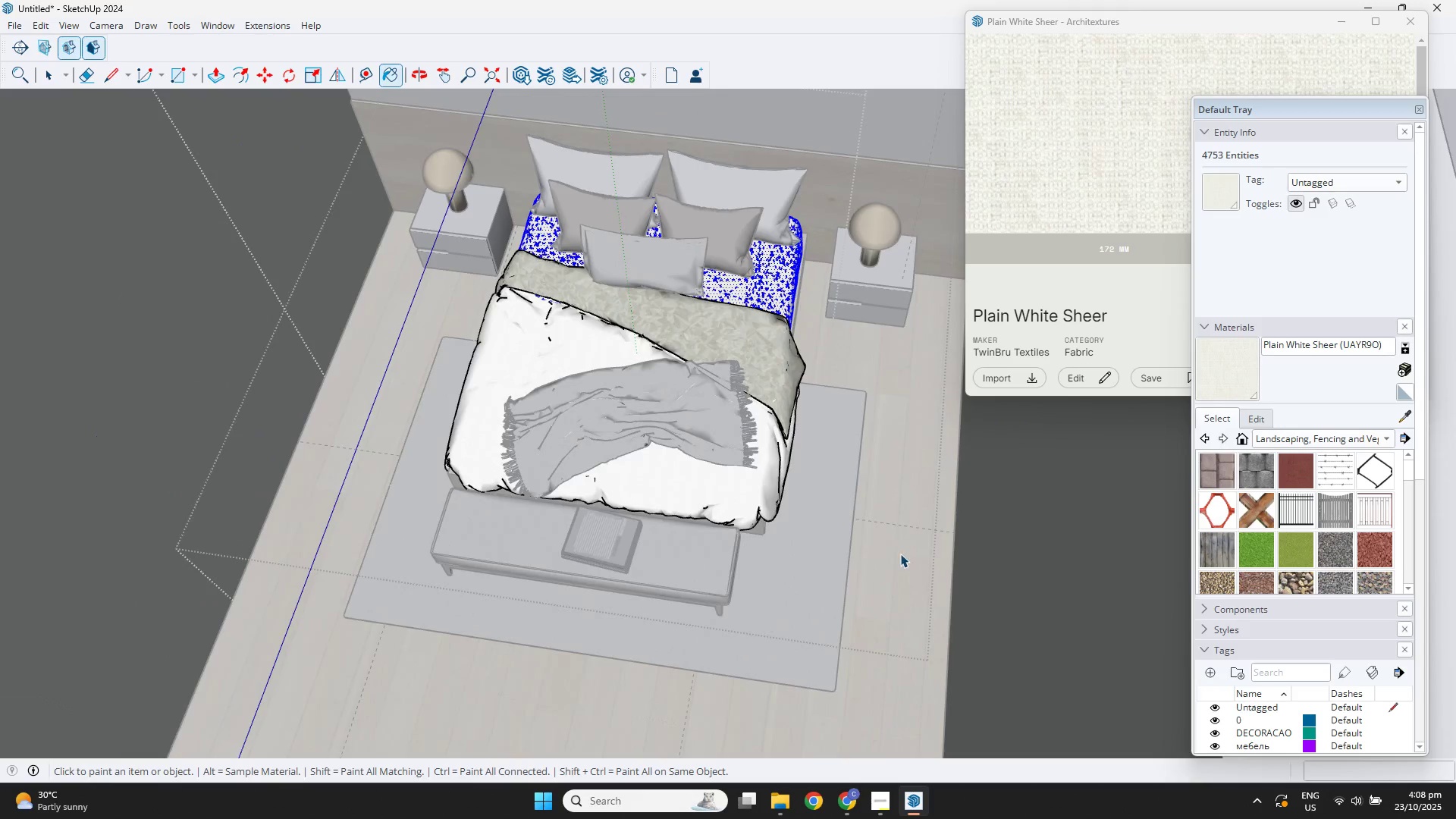 
key(Space)
 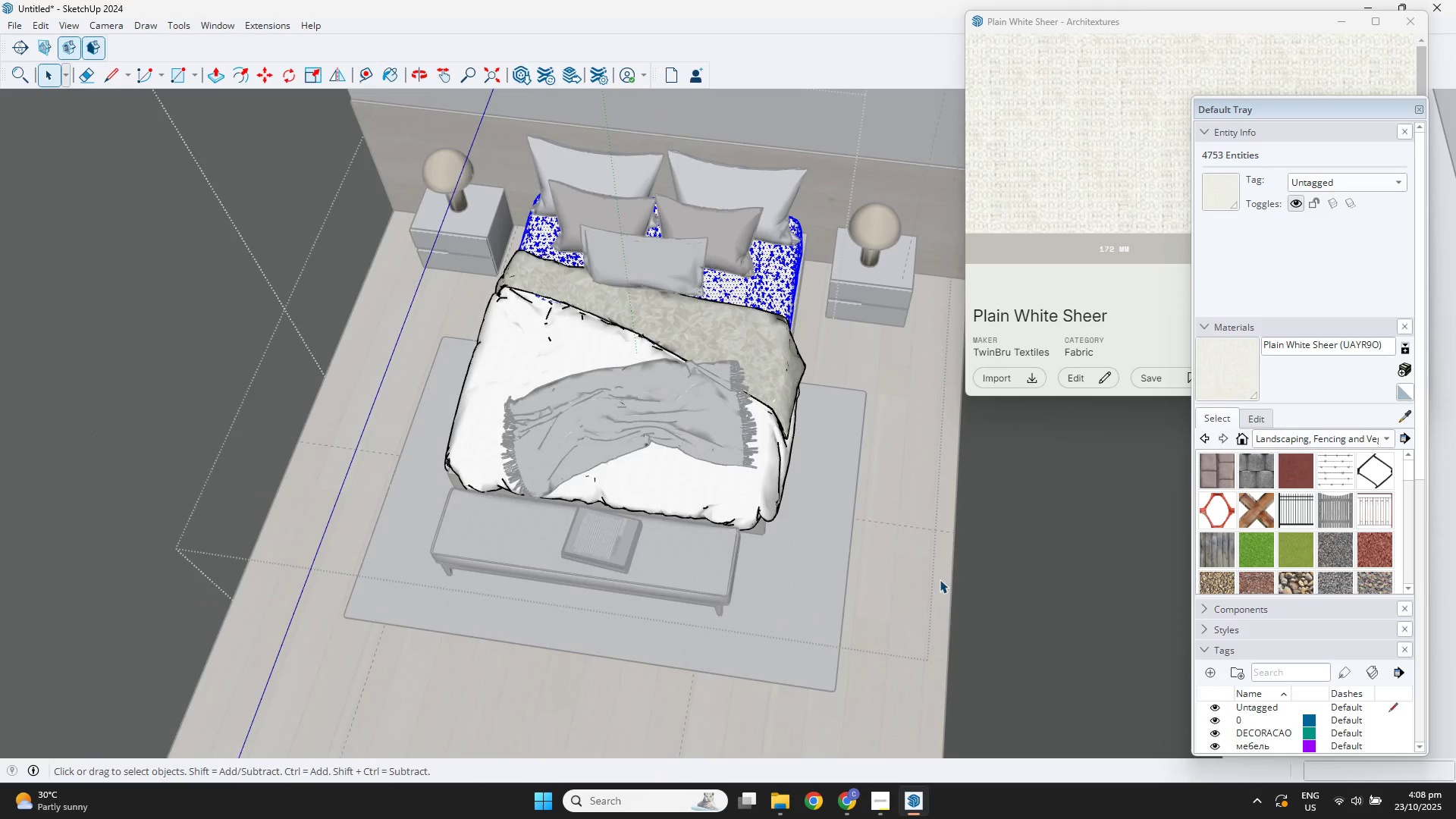 
left_click([940, 579])
 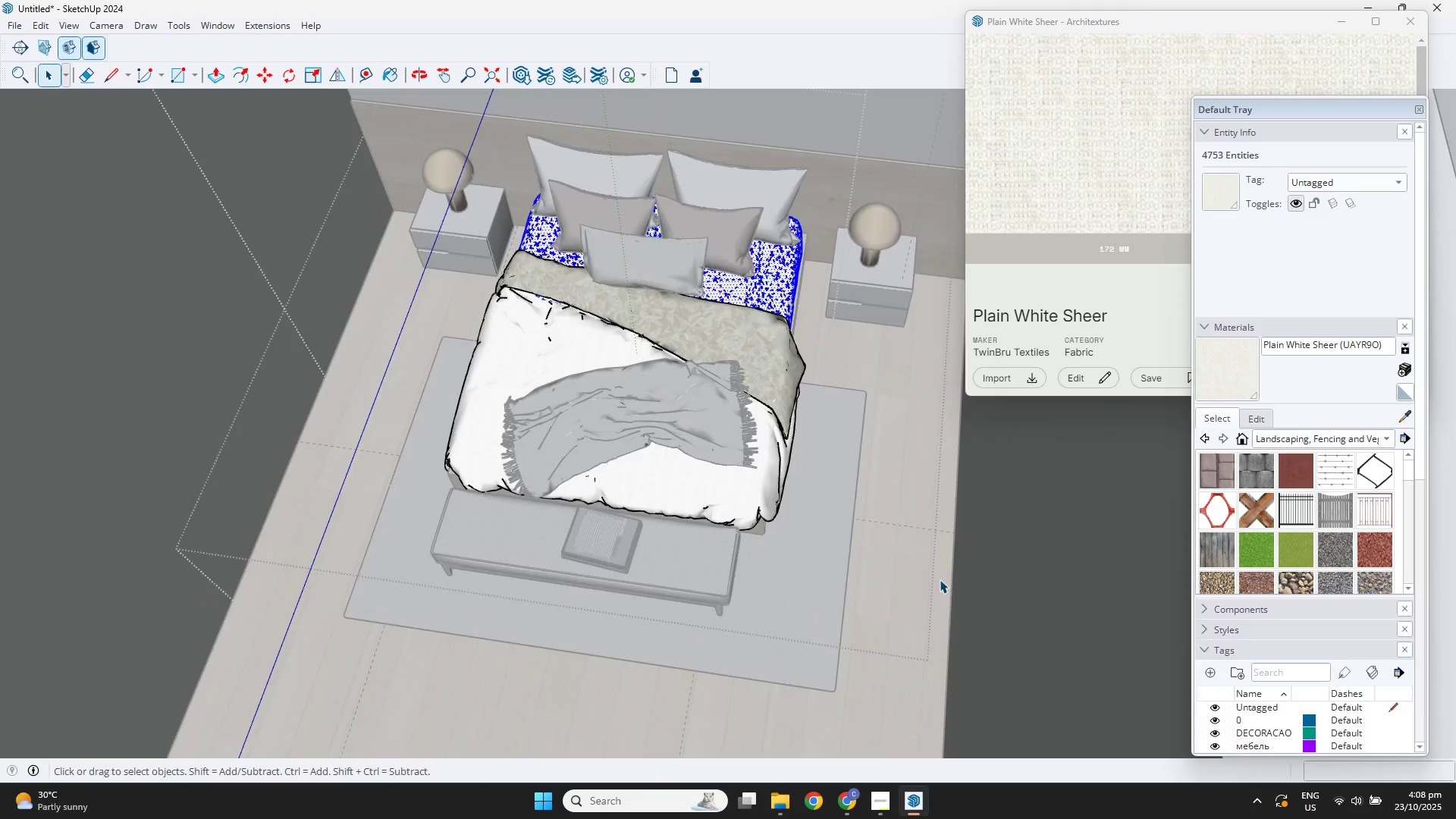 
key(Escape)
 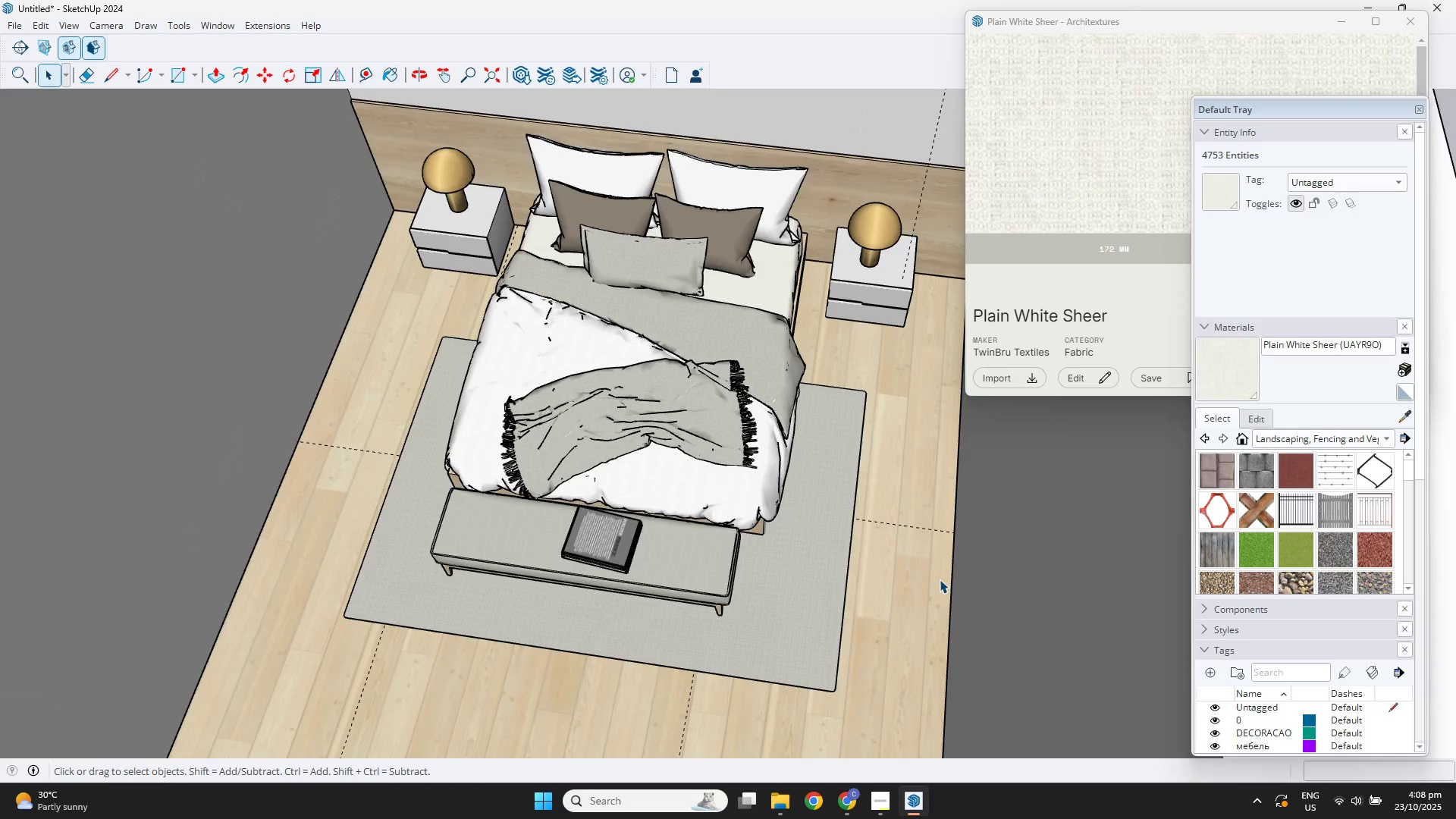 
key(Escape)
 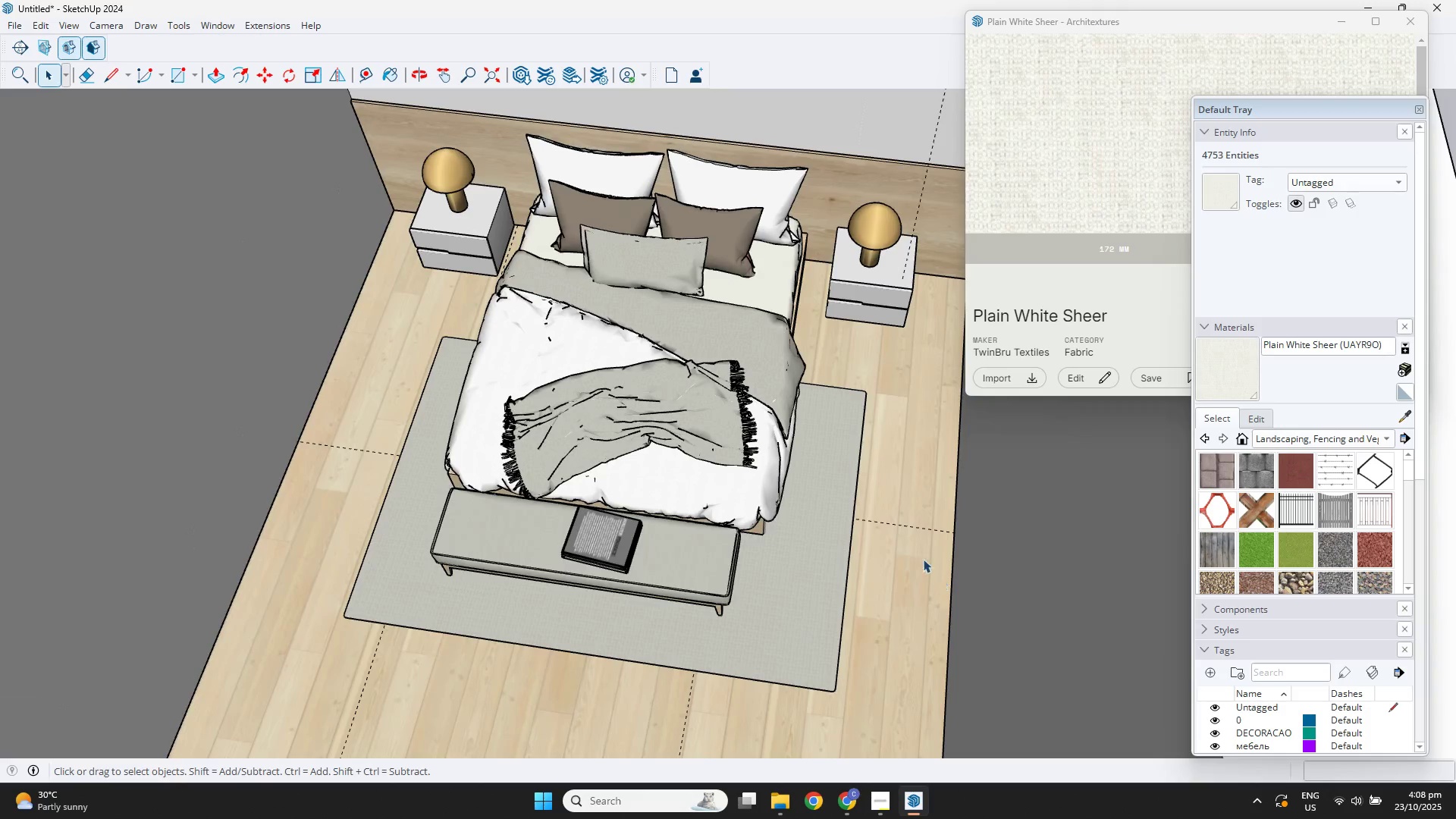 
key(Escape)
 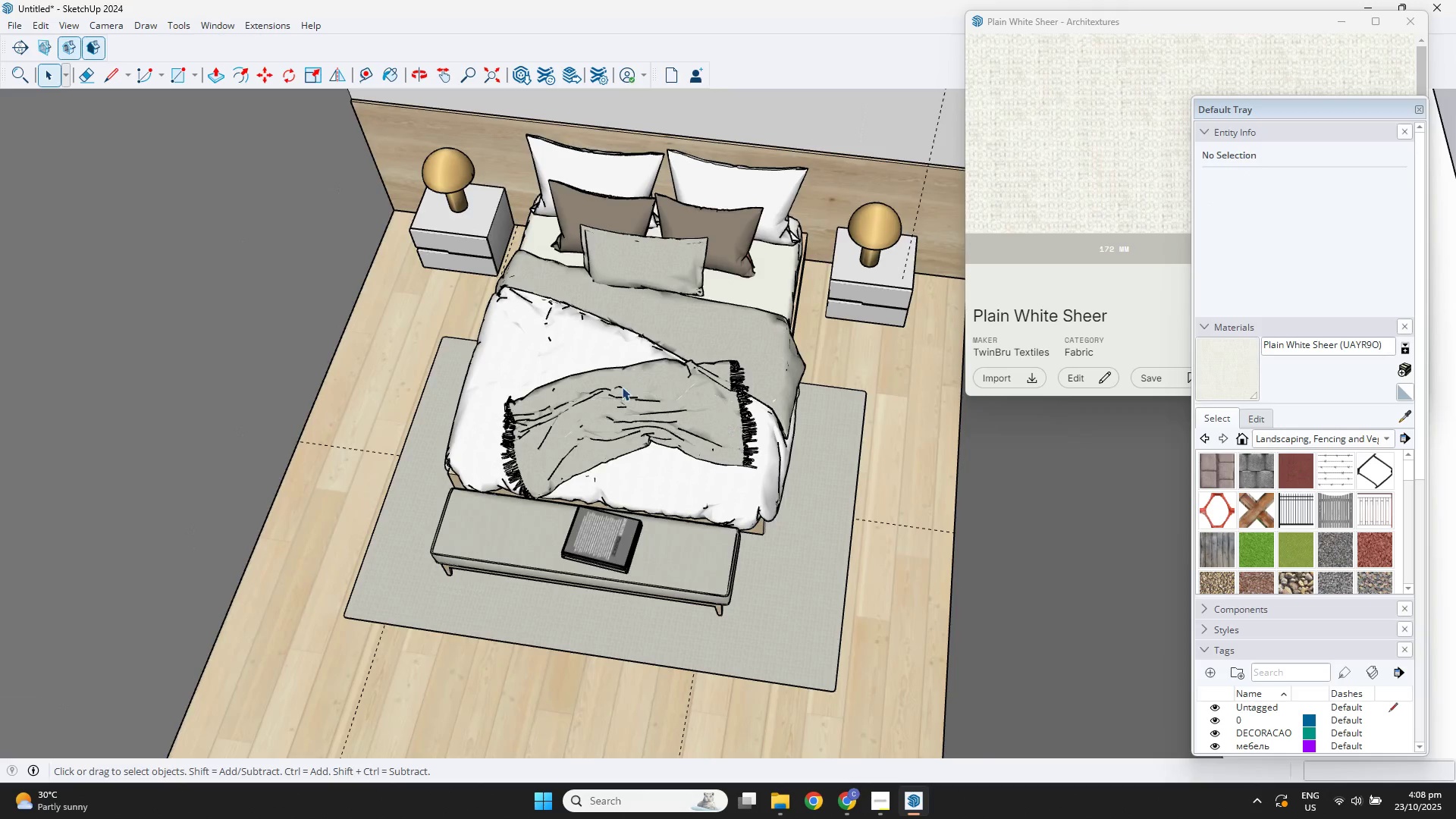 
scroll: coordinate [599, 397], scroll_direction: up, amount: 3.0
 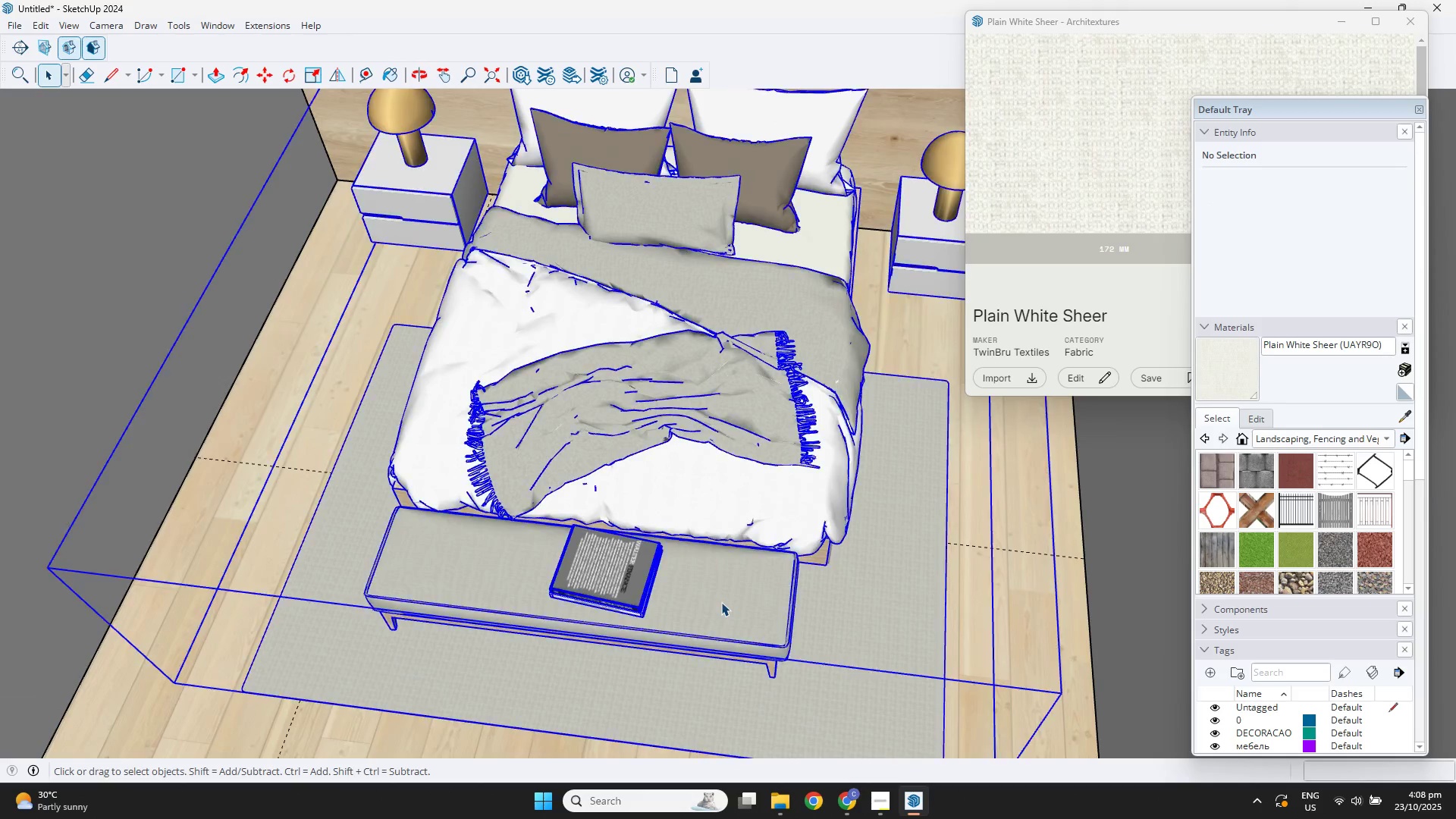 
double_click([721, 602])
 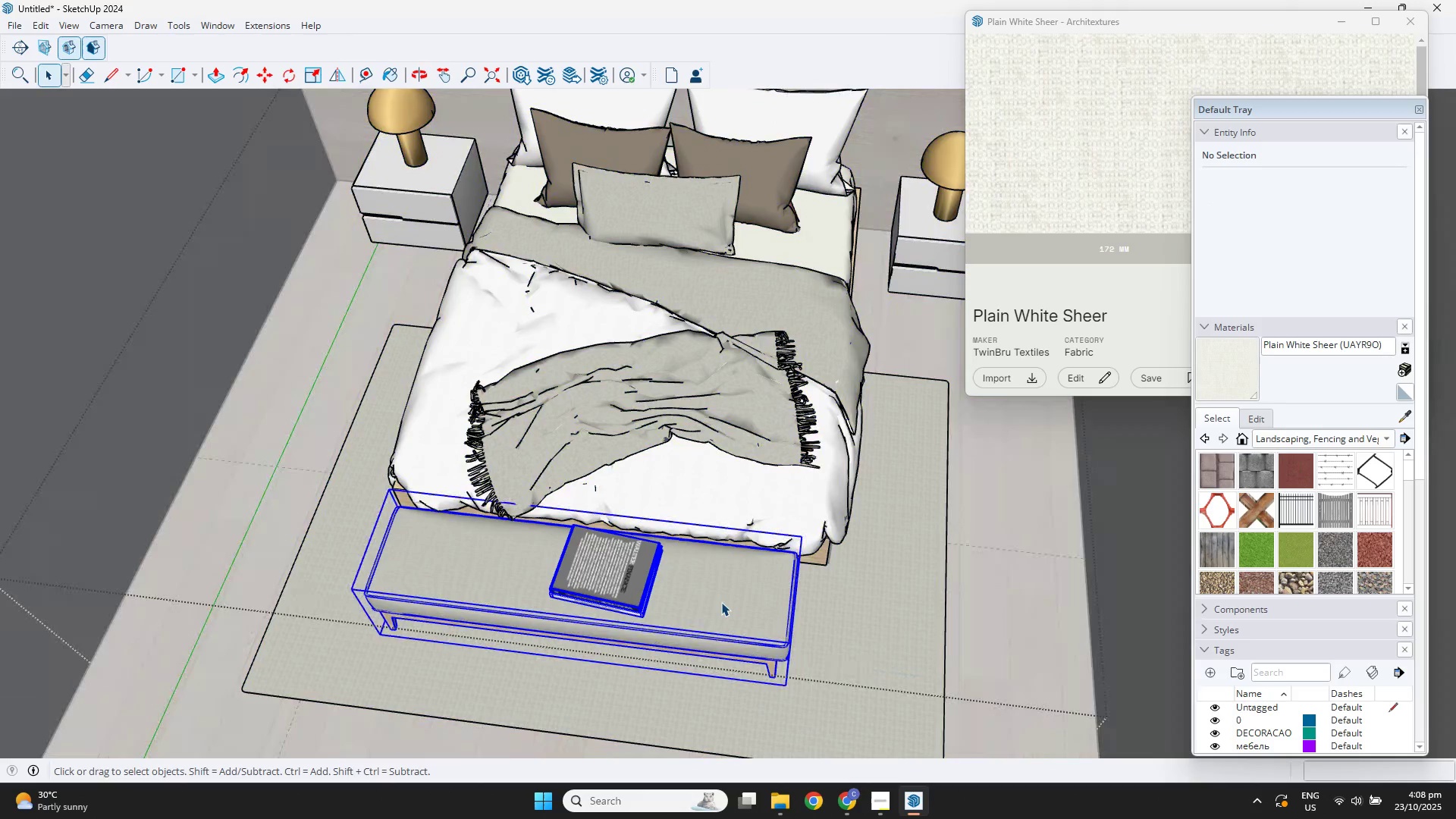 
triple_click([721, 602])
 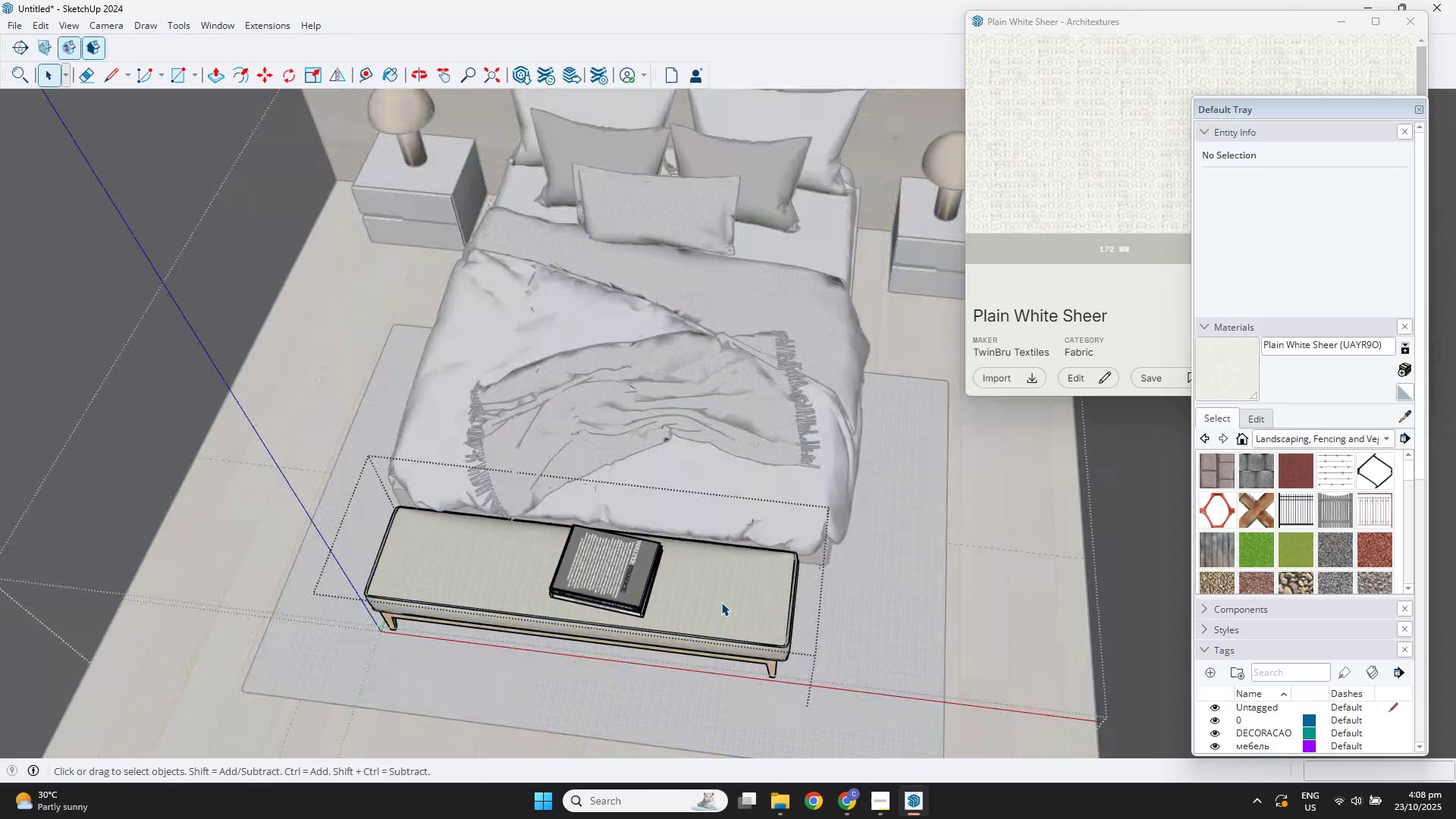 
triple_click([721, 602])
 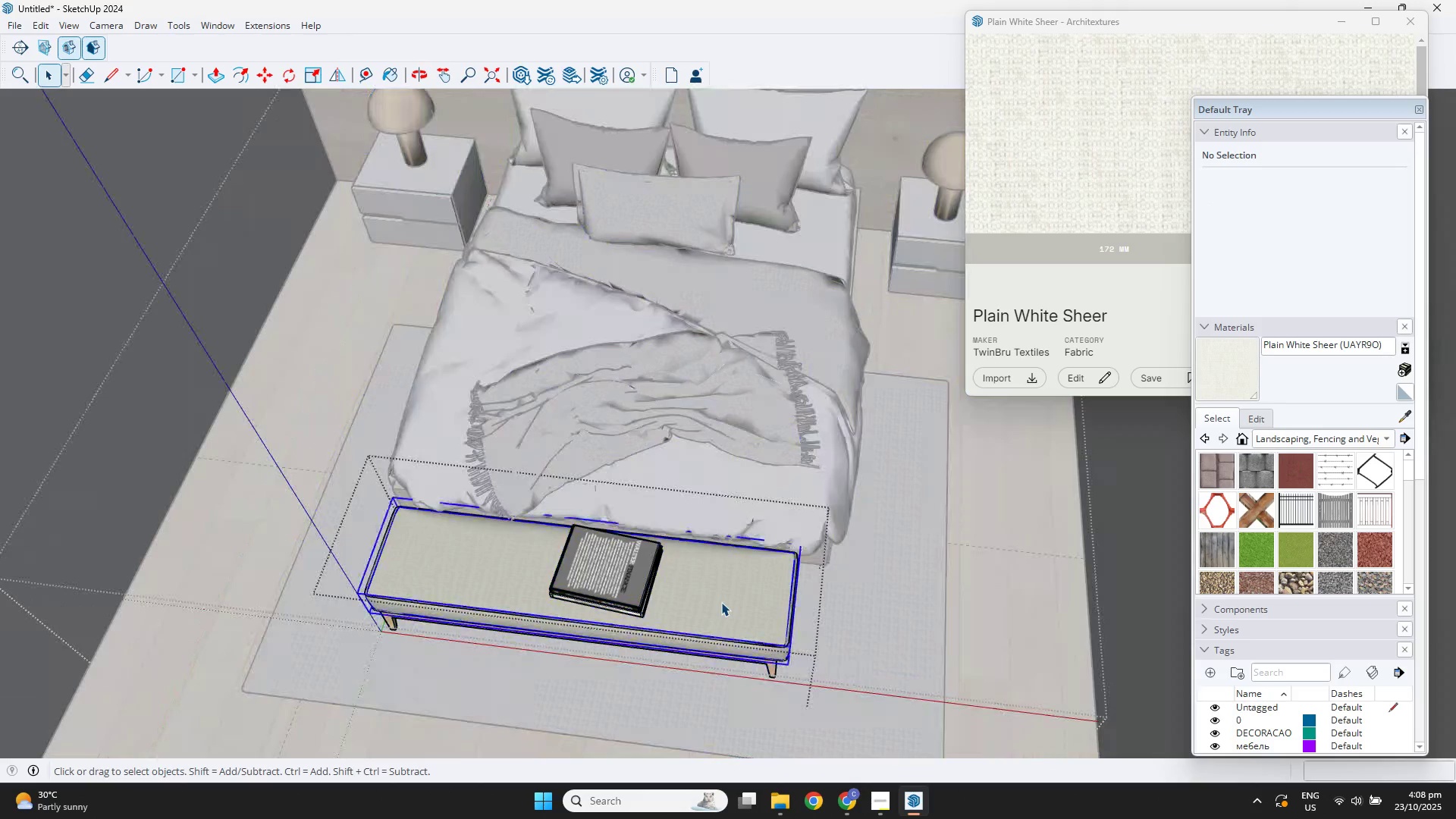 
triple_click([721, 602])
 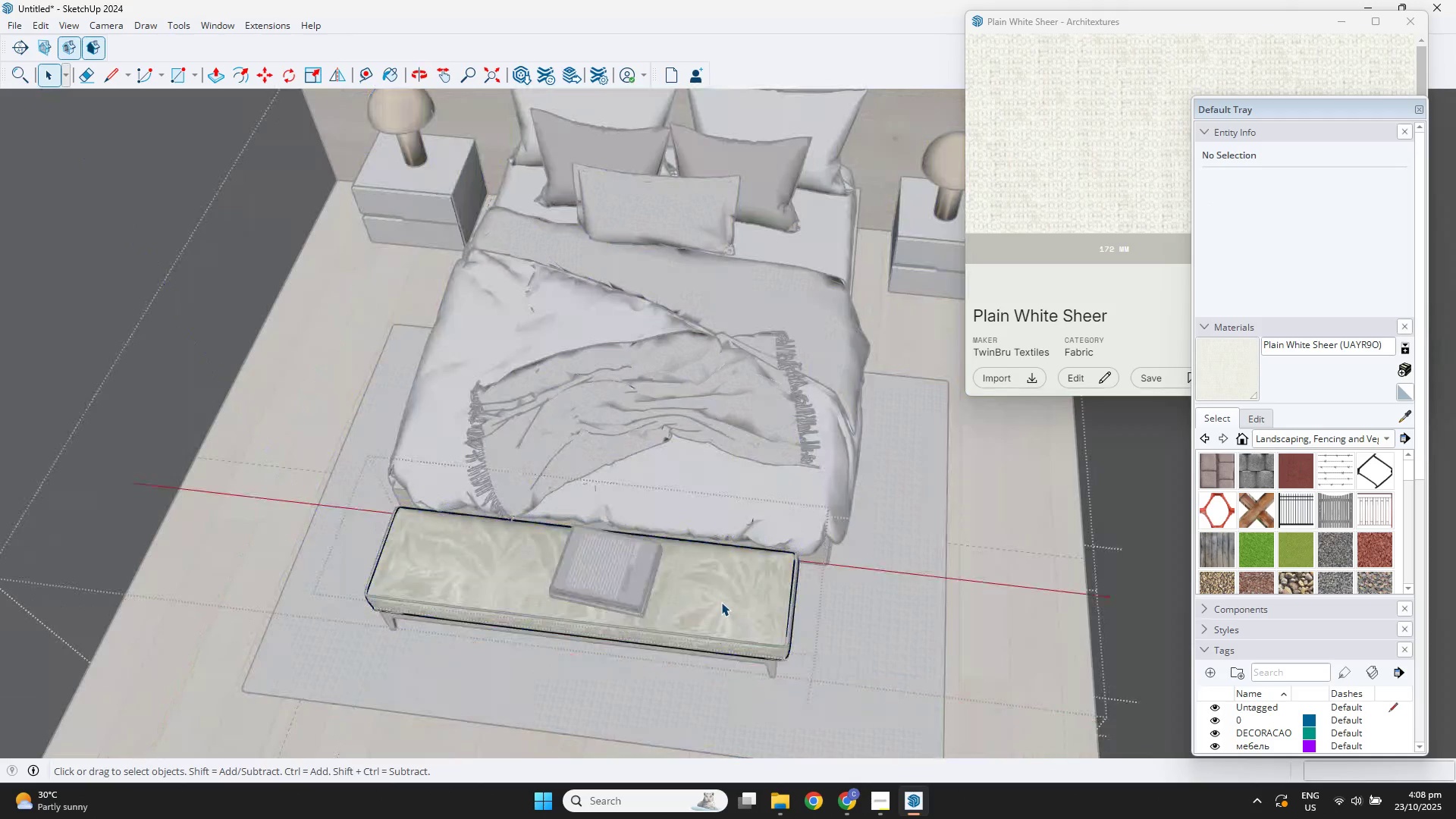 
triple_click([721, 602])
 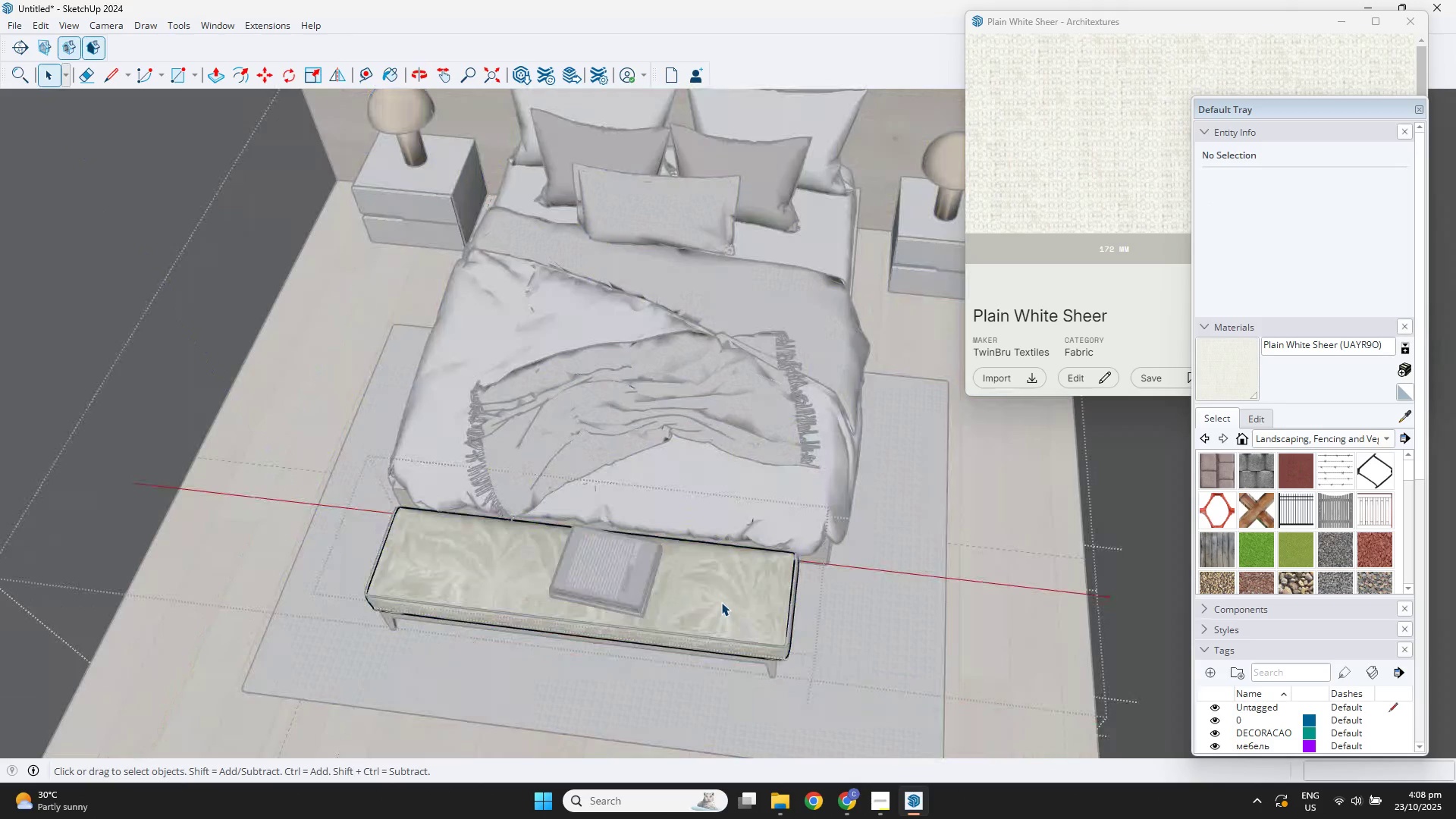 
triple_click([721, 602])
 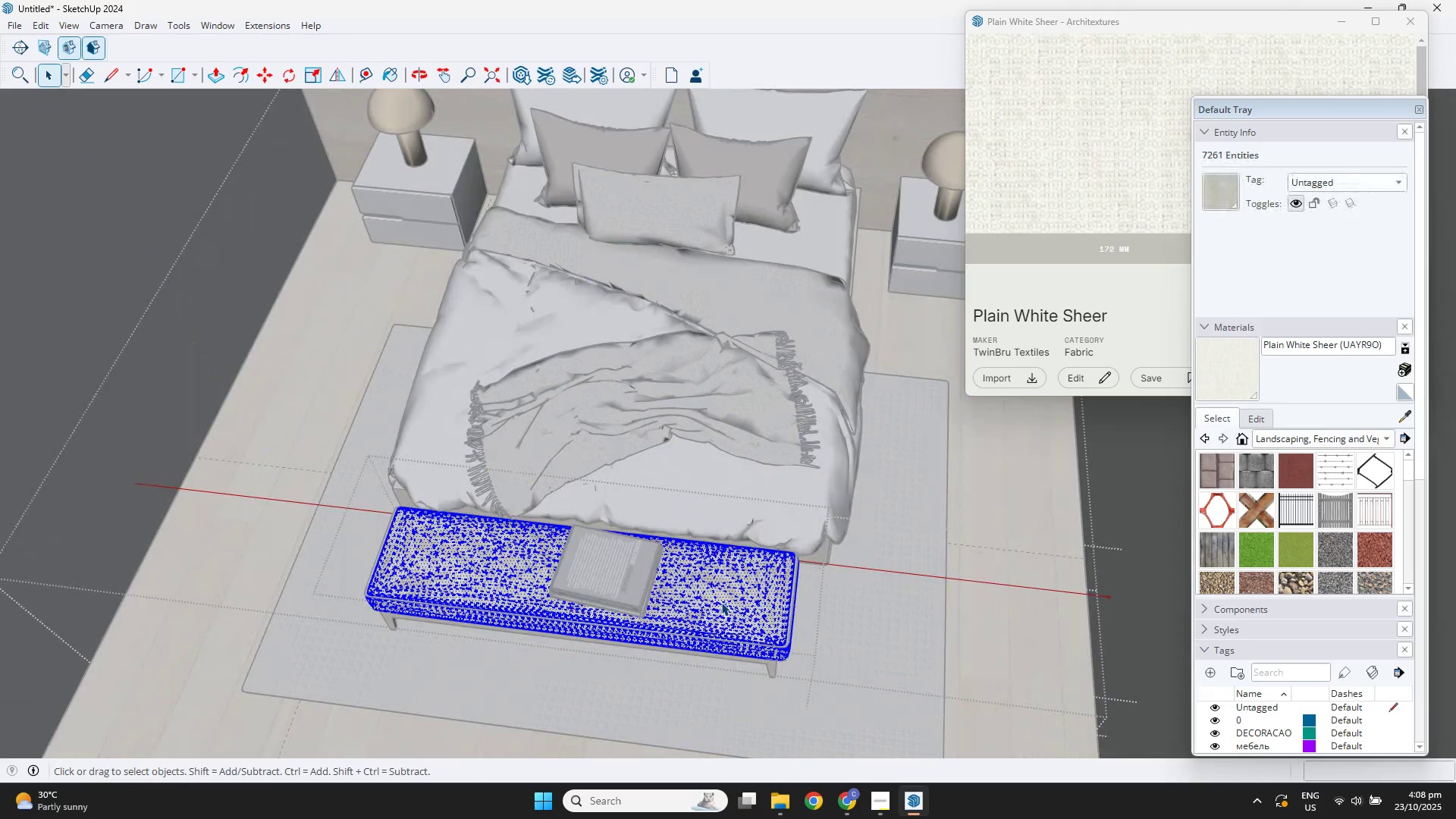 
key(B)
 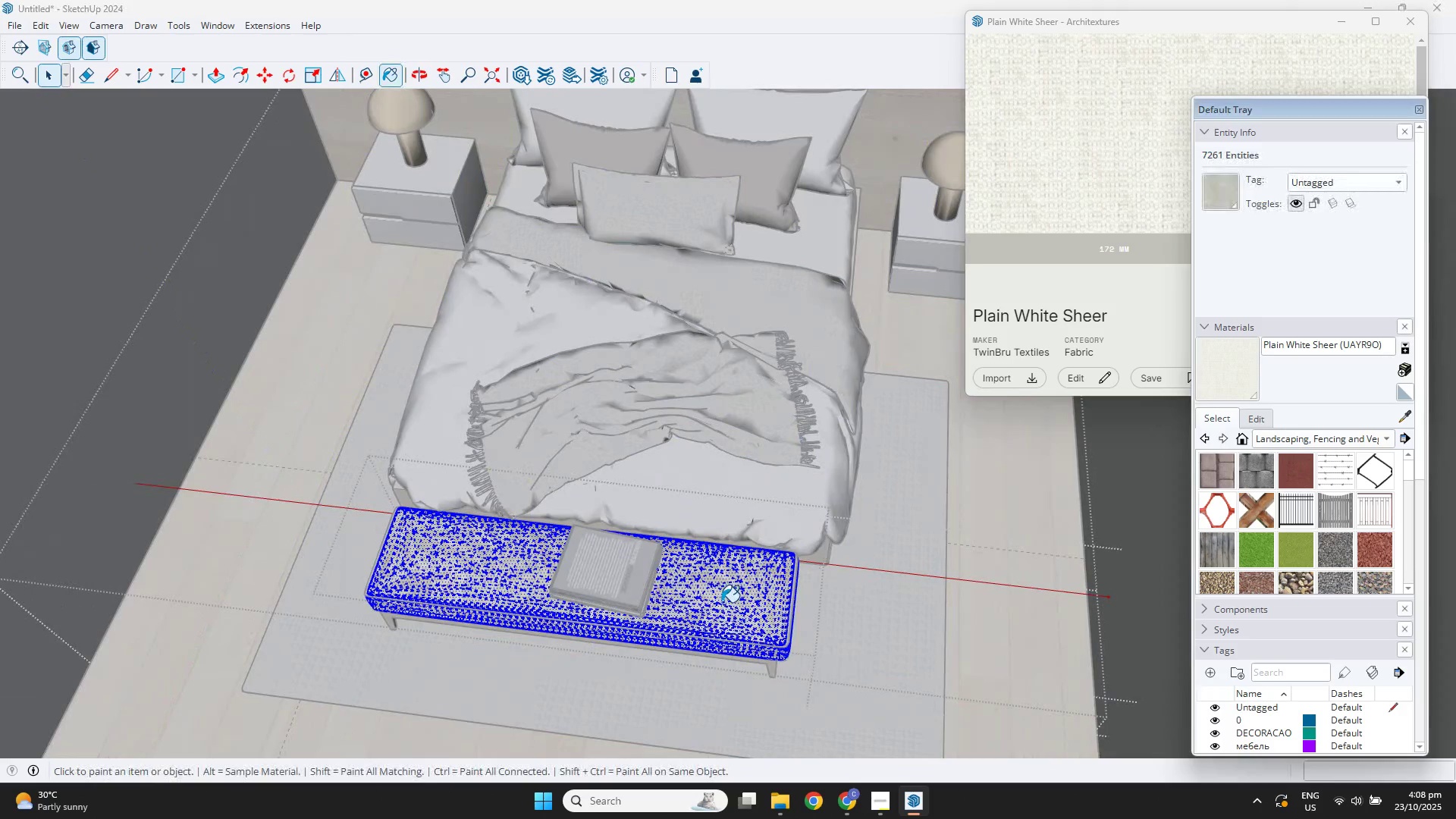 
left_click([721, 602])
 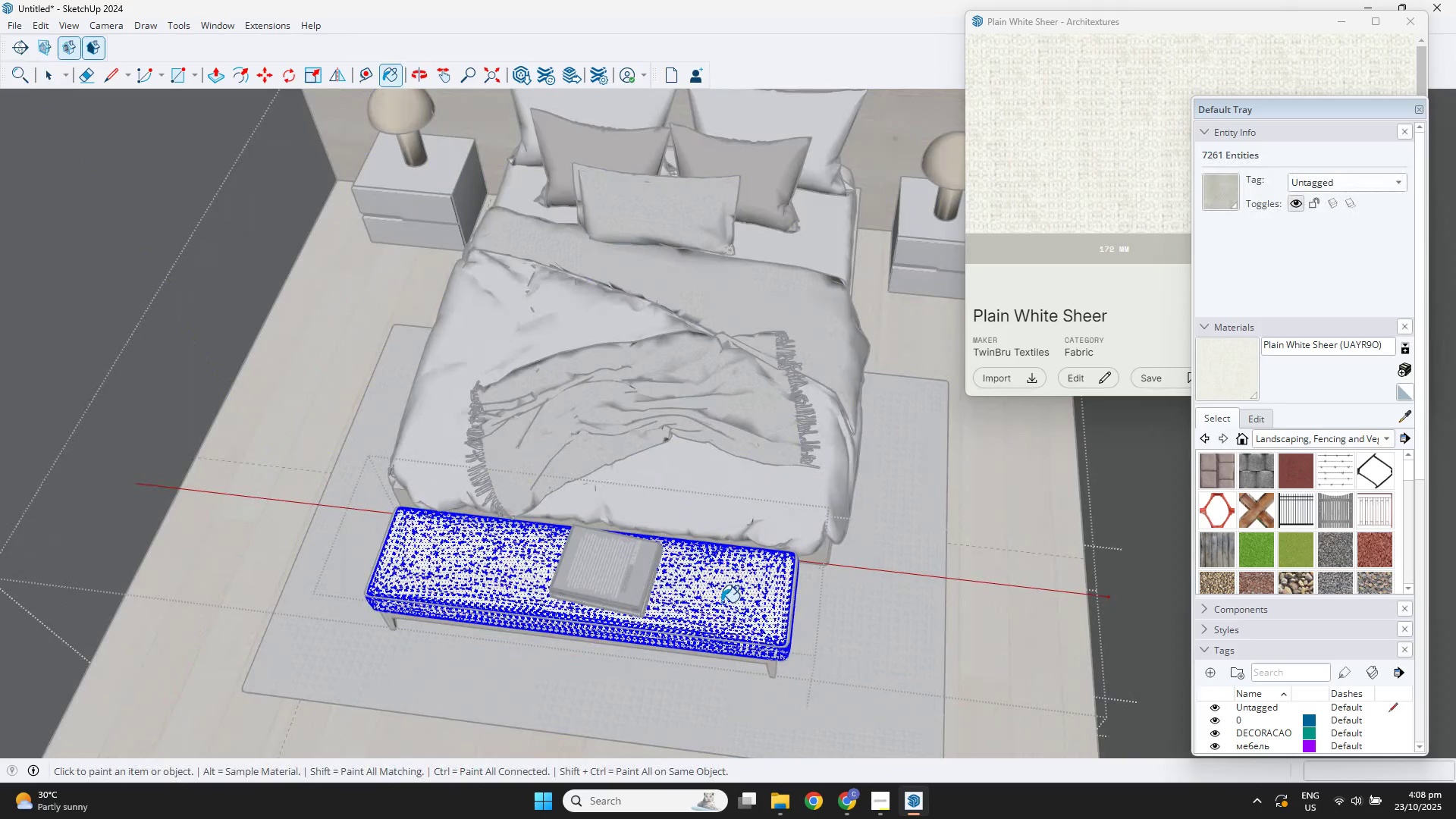 
scroll: coordinate [744, 596], scroll_direction: down, amount: 4.0
 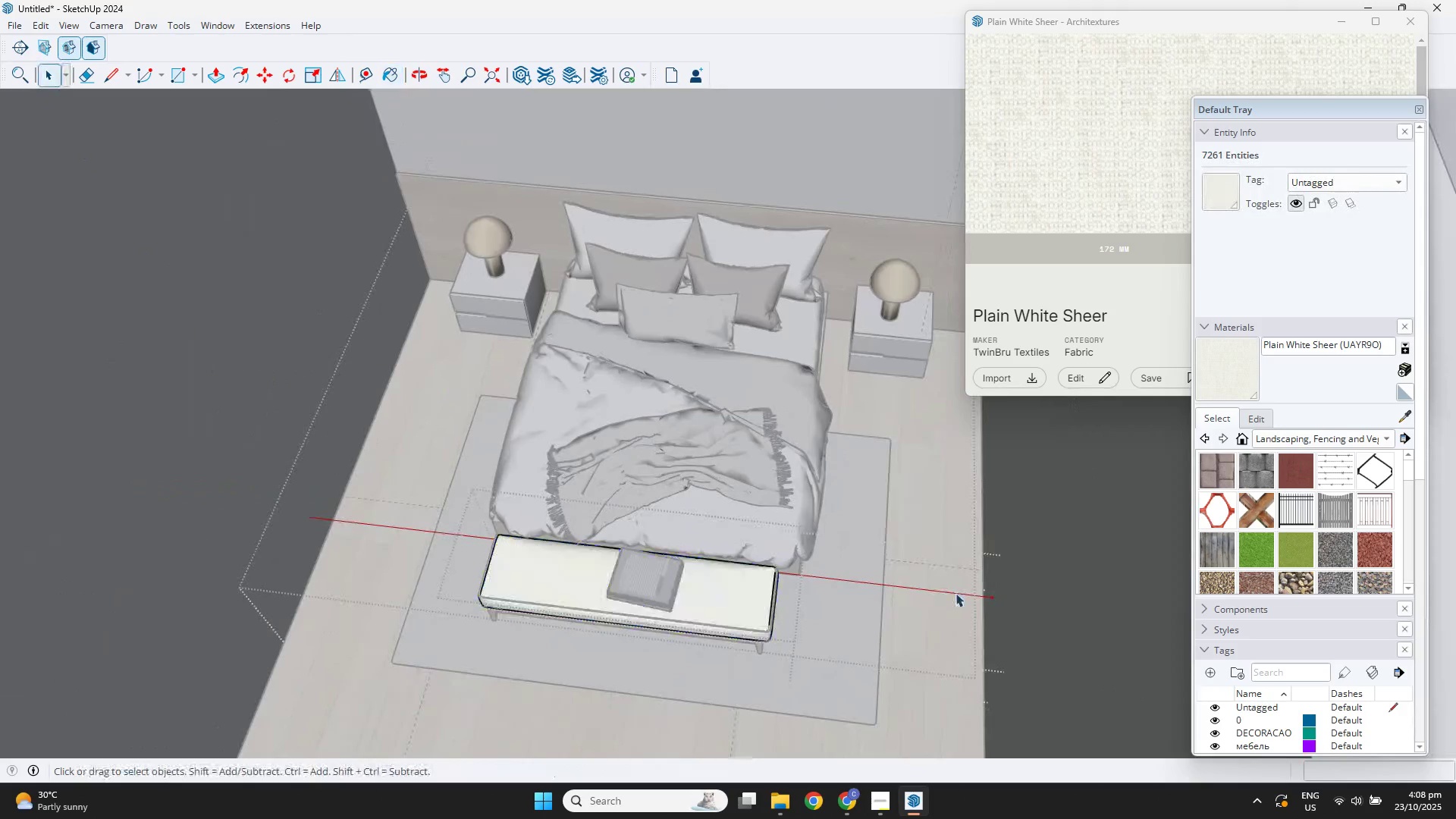 
key(Escape)
 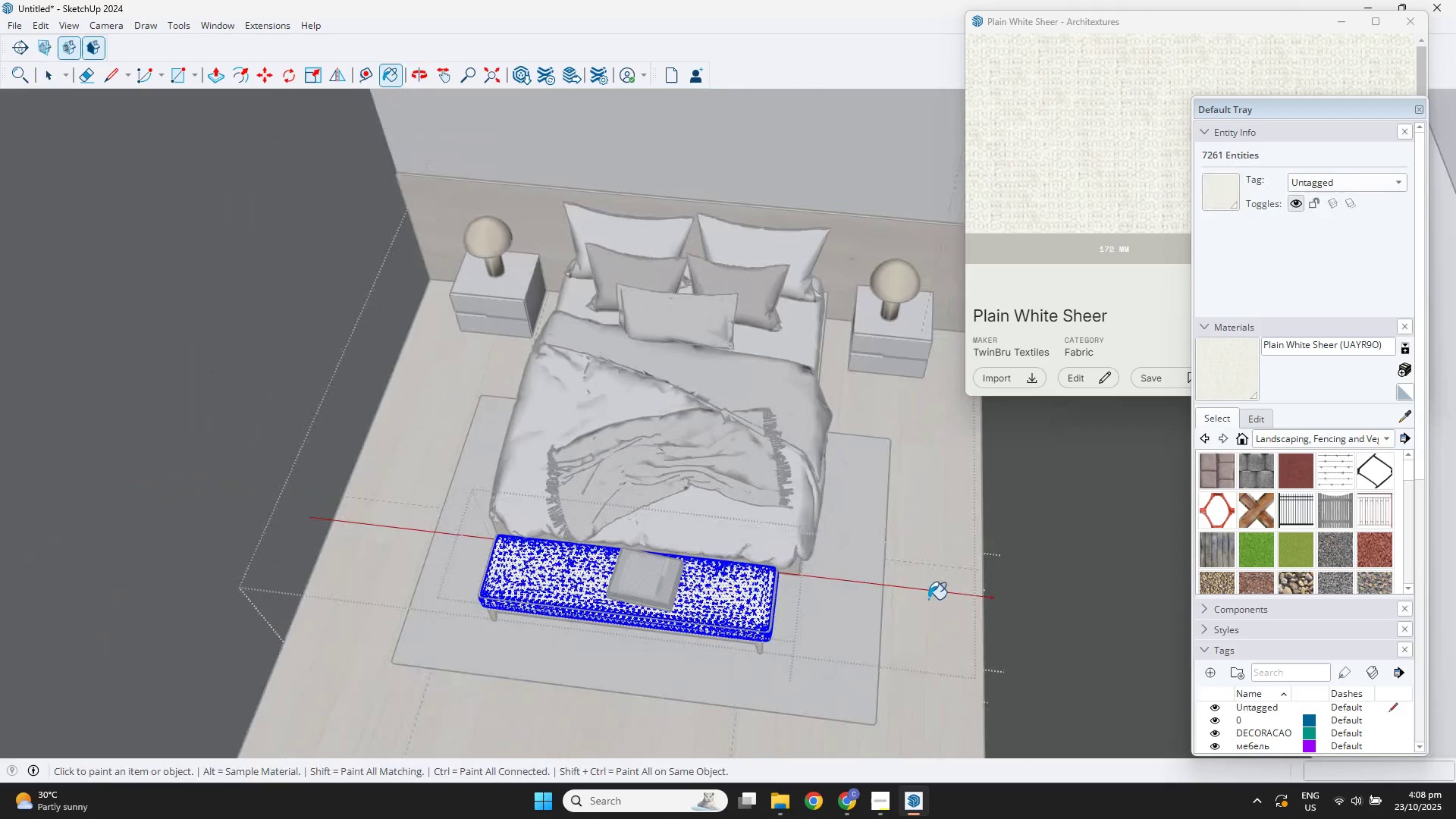 
key(Space)
 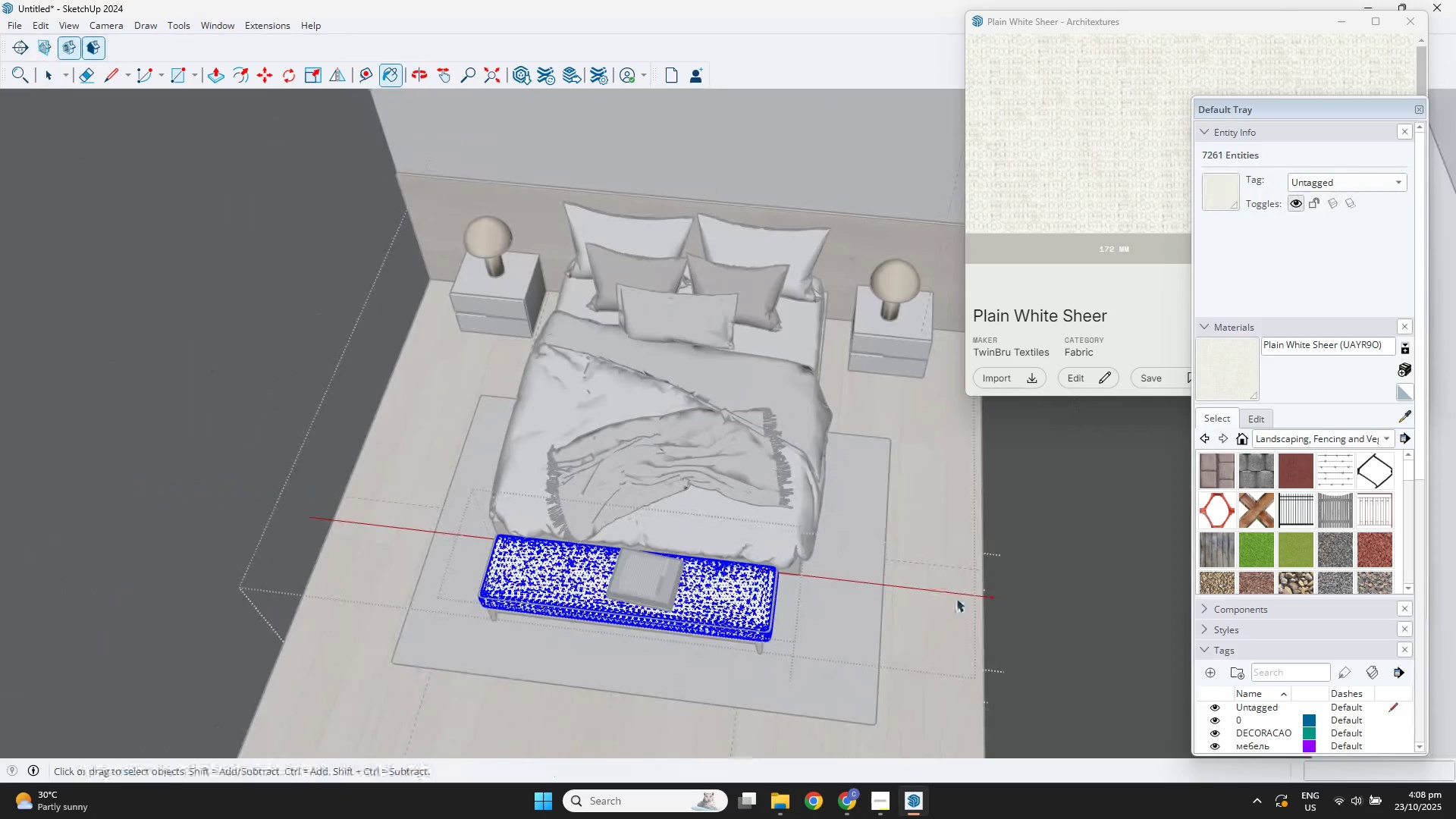 
left_click([956, 598])
 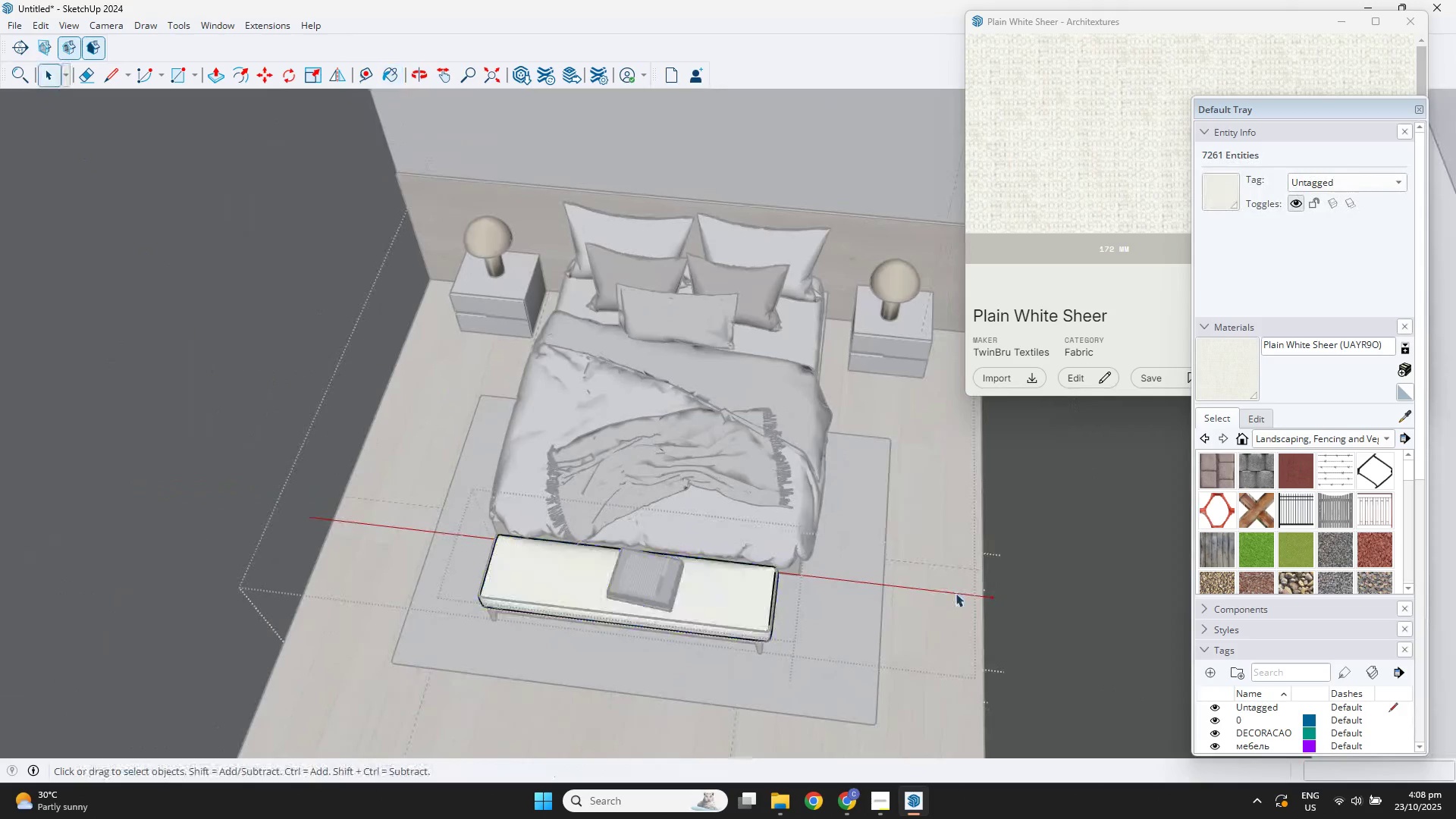 
key(Escape)
 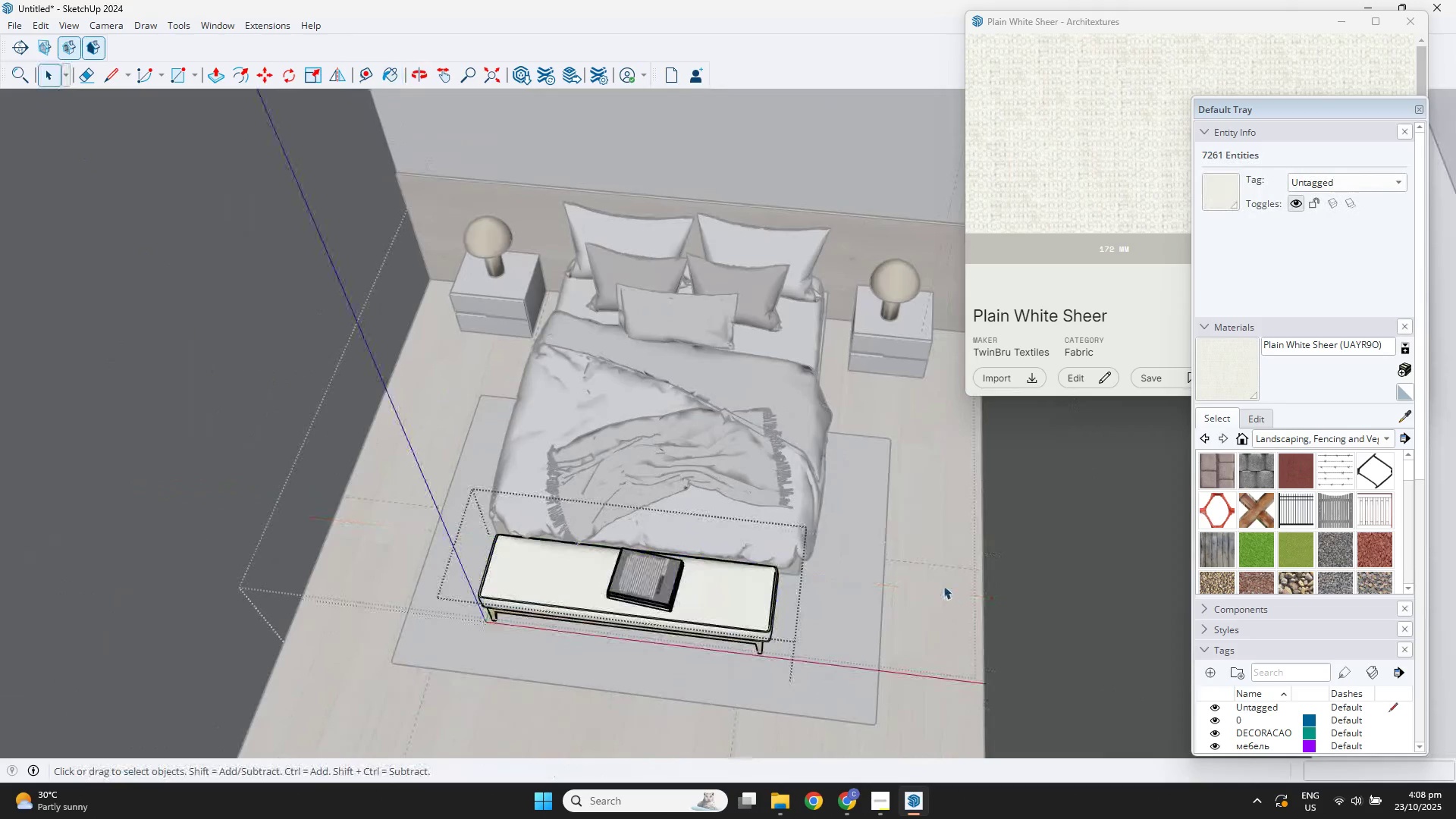 
key(Escape)
 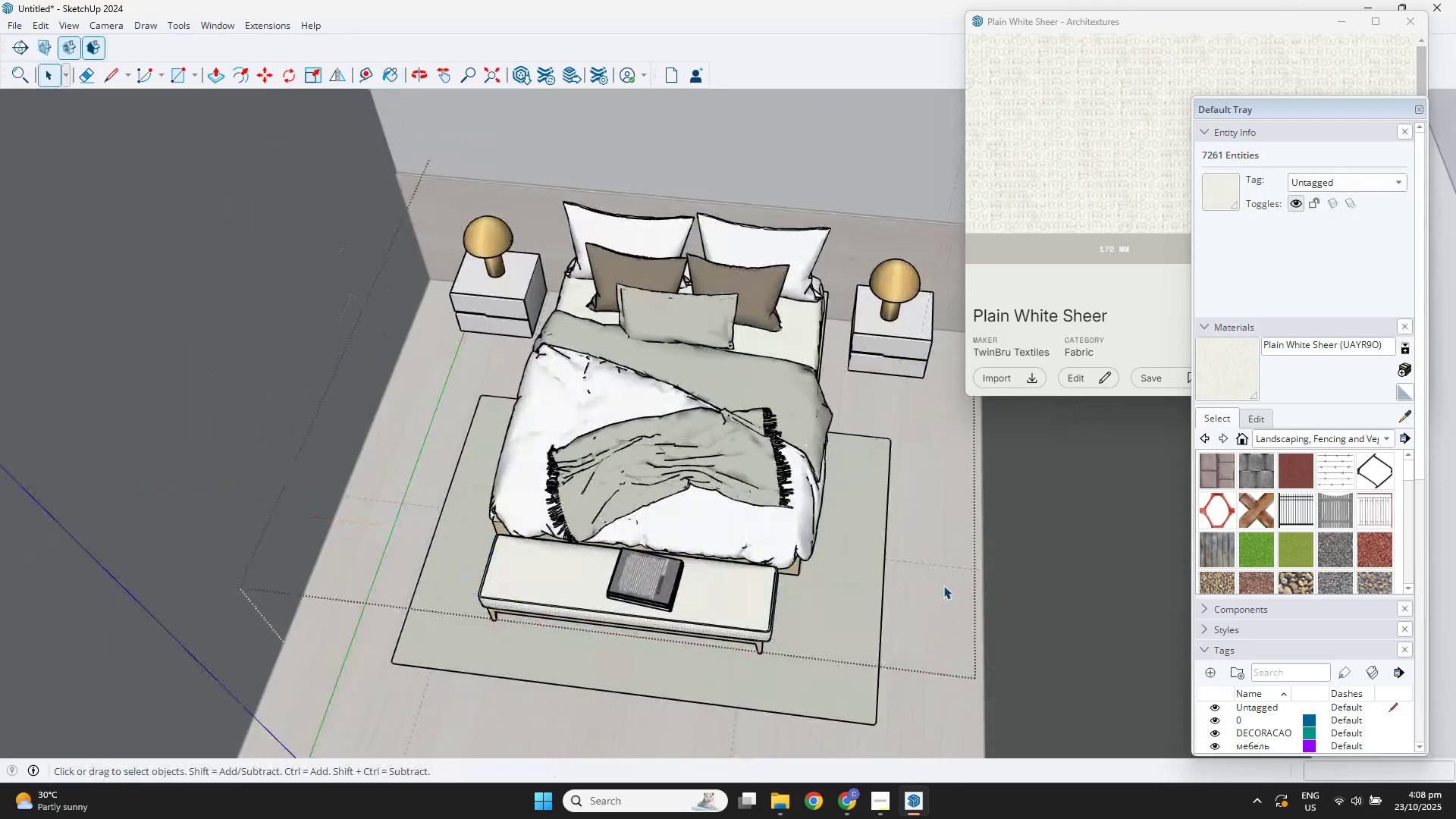 
key(Escape)
 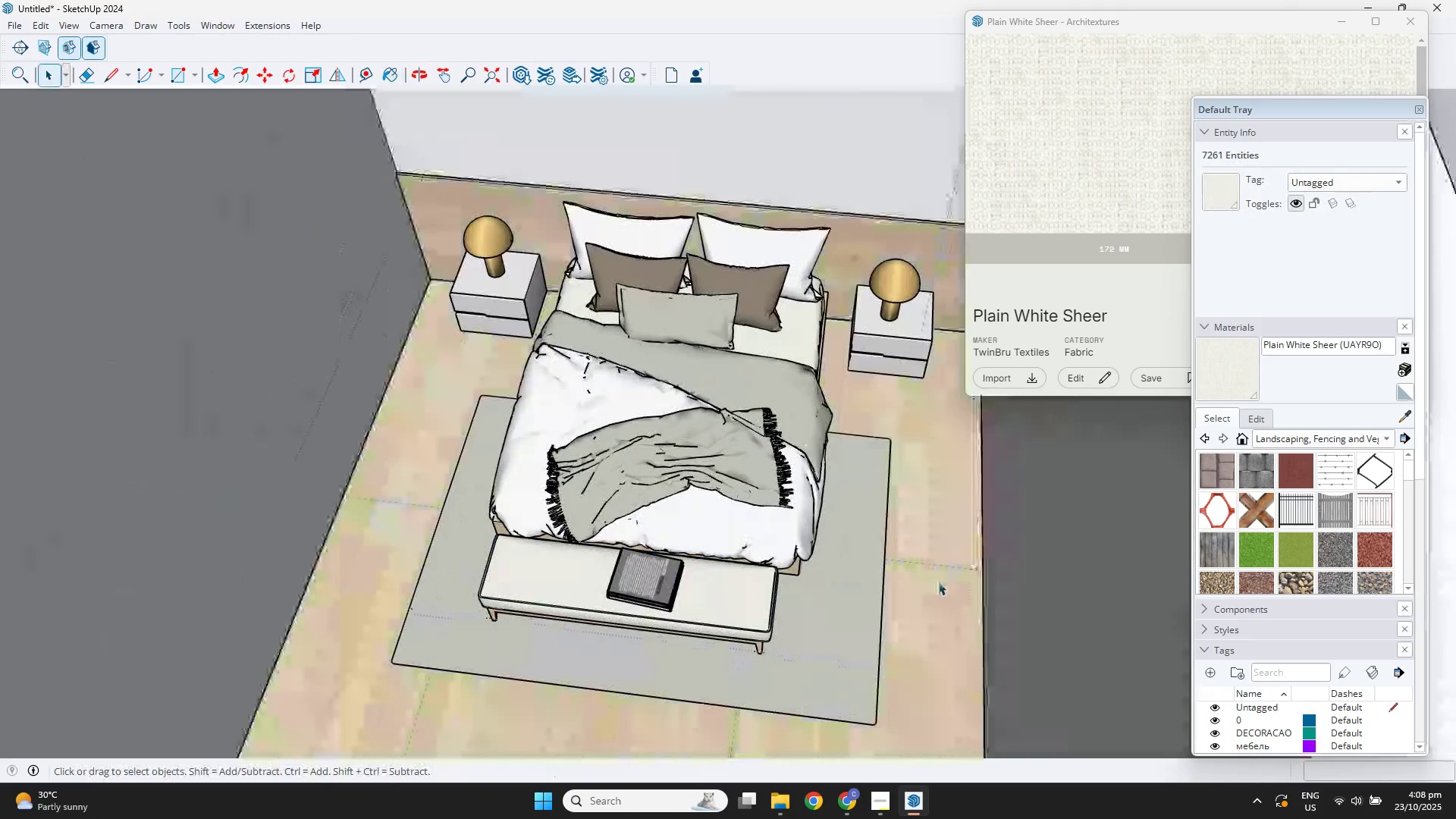 
key(Escape)
 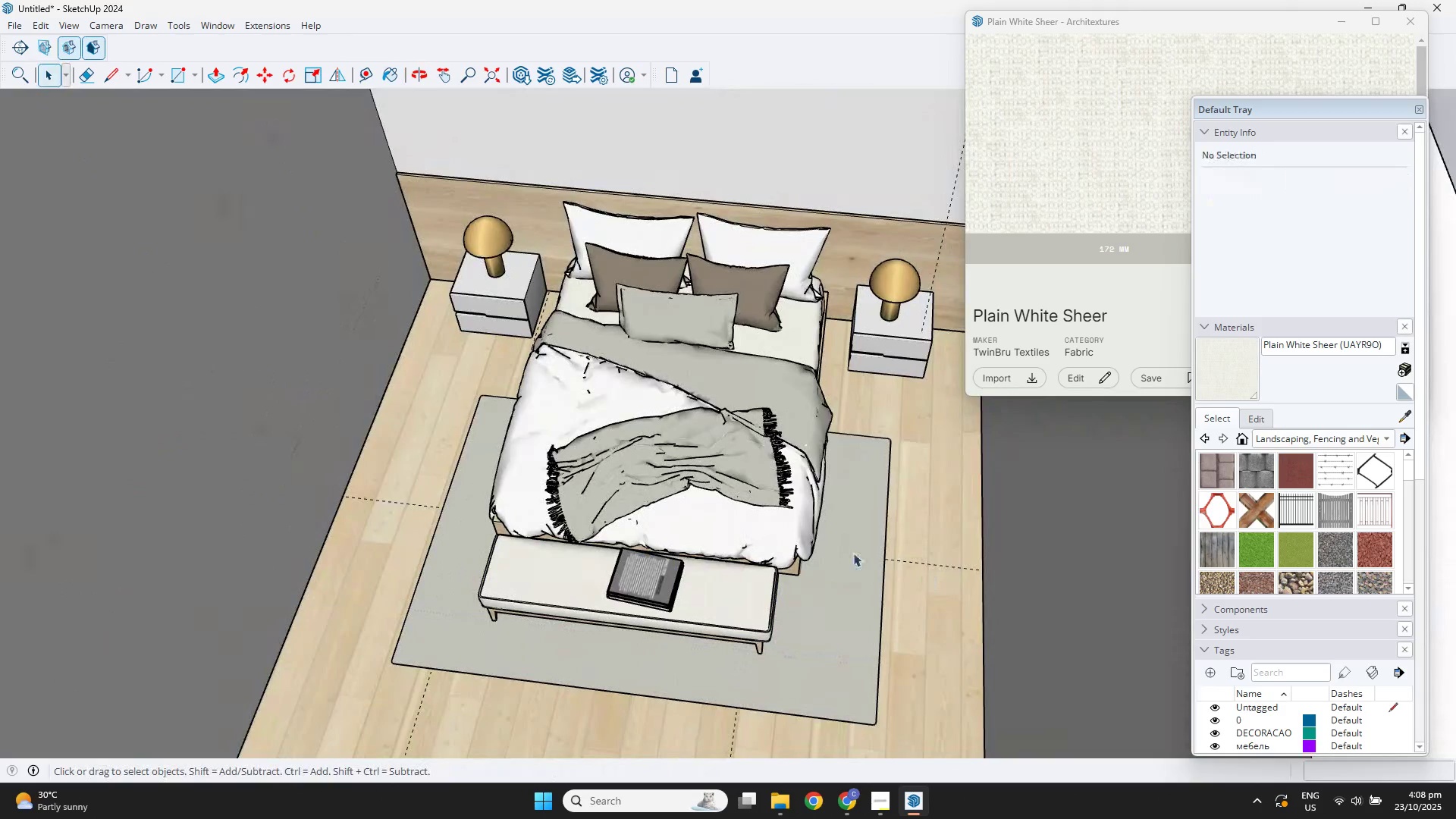 
scroll: coordinate [745, 551], scroll_direction: down, amount: 3.0
 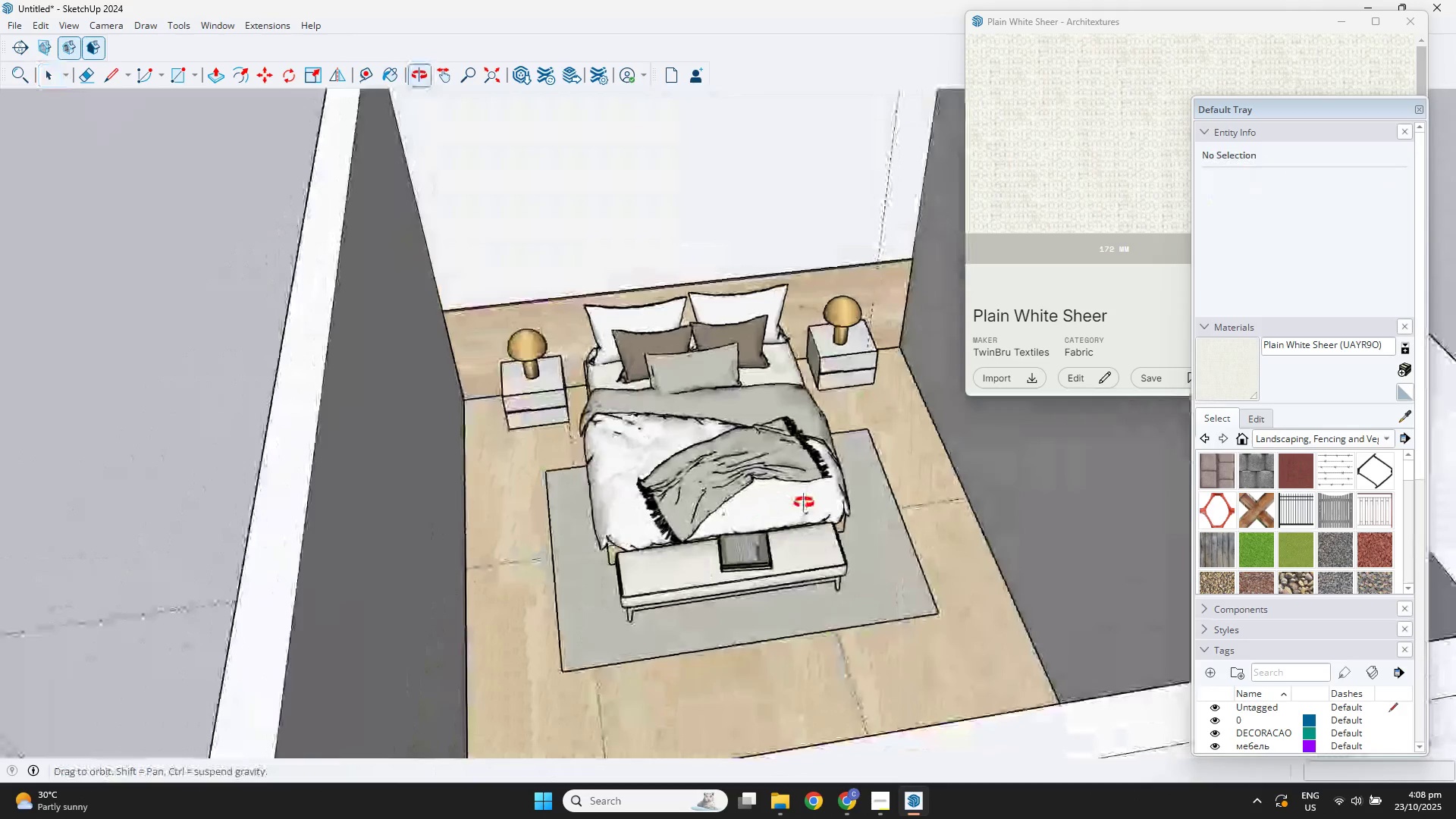 
scroll: coordinate [855, 443], scroll_direction: up, amount: 2.0
 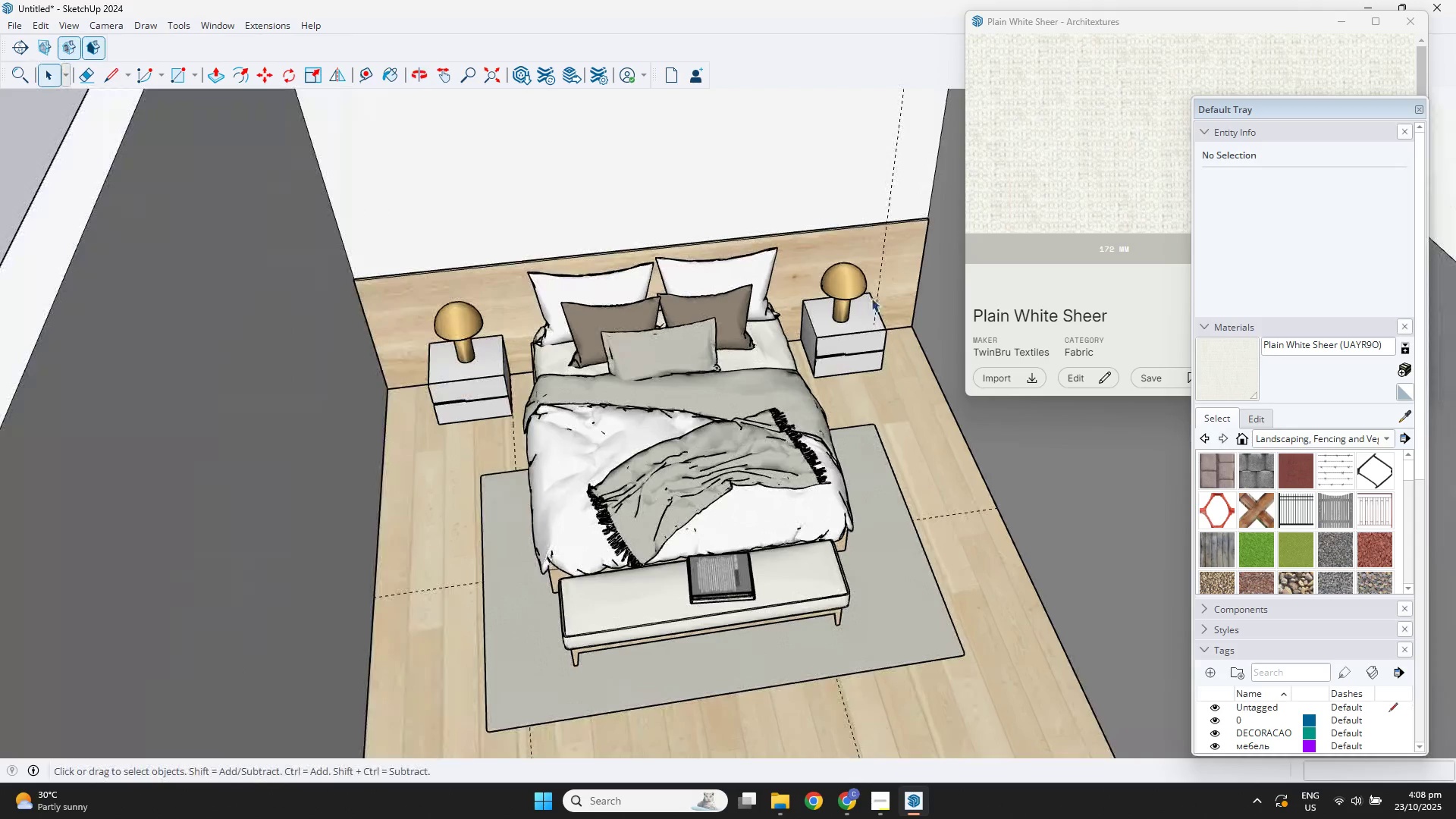 
left_click([871, 298])
 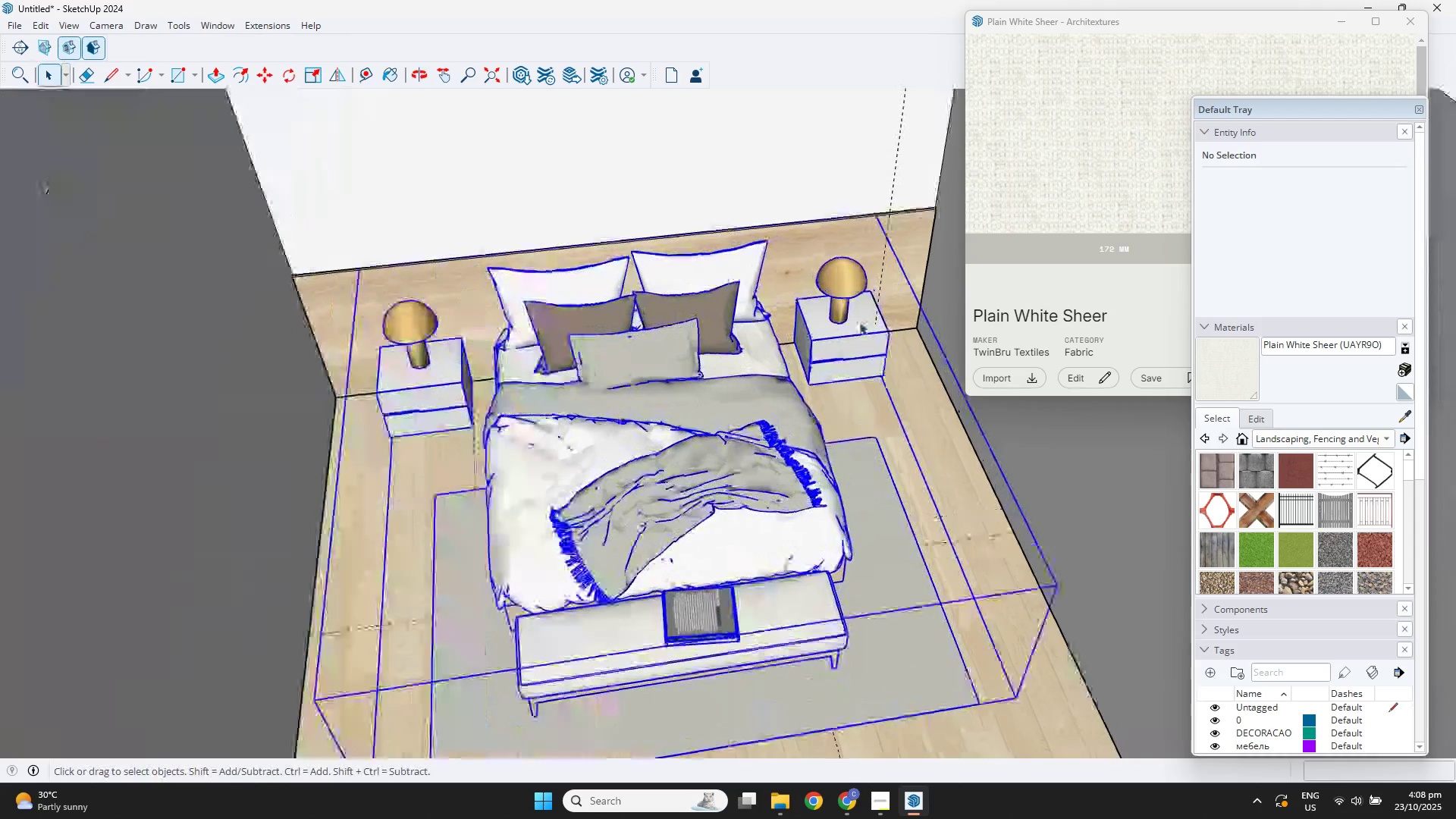 
scroll: coordinate [857, 325], scroll_direction: up, amount: 5.0
 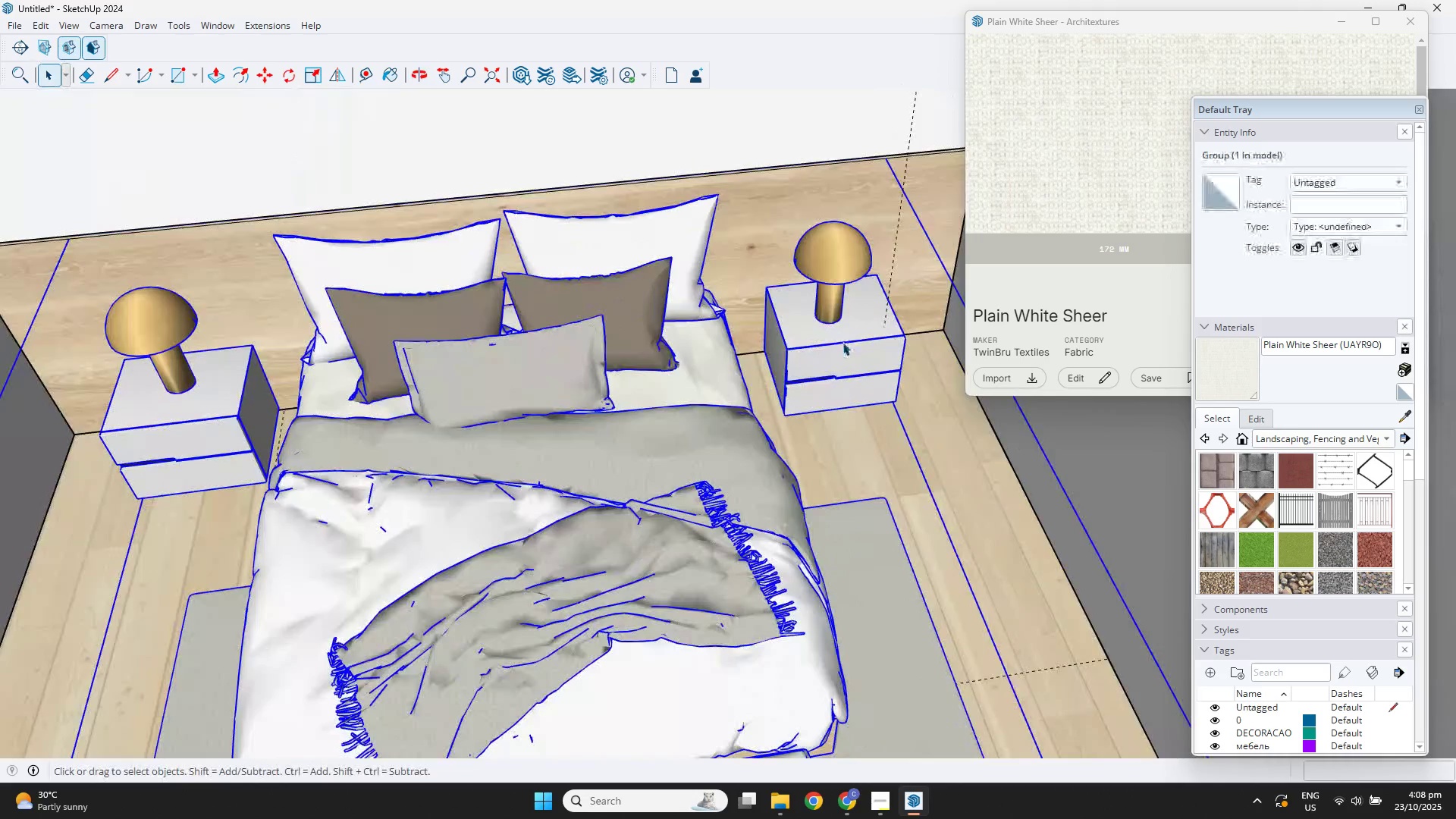 
double_click([843, 342])
 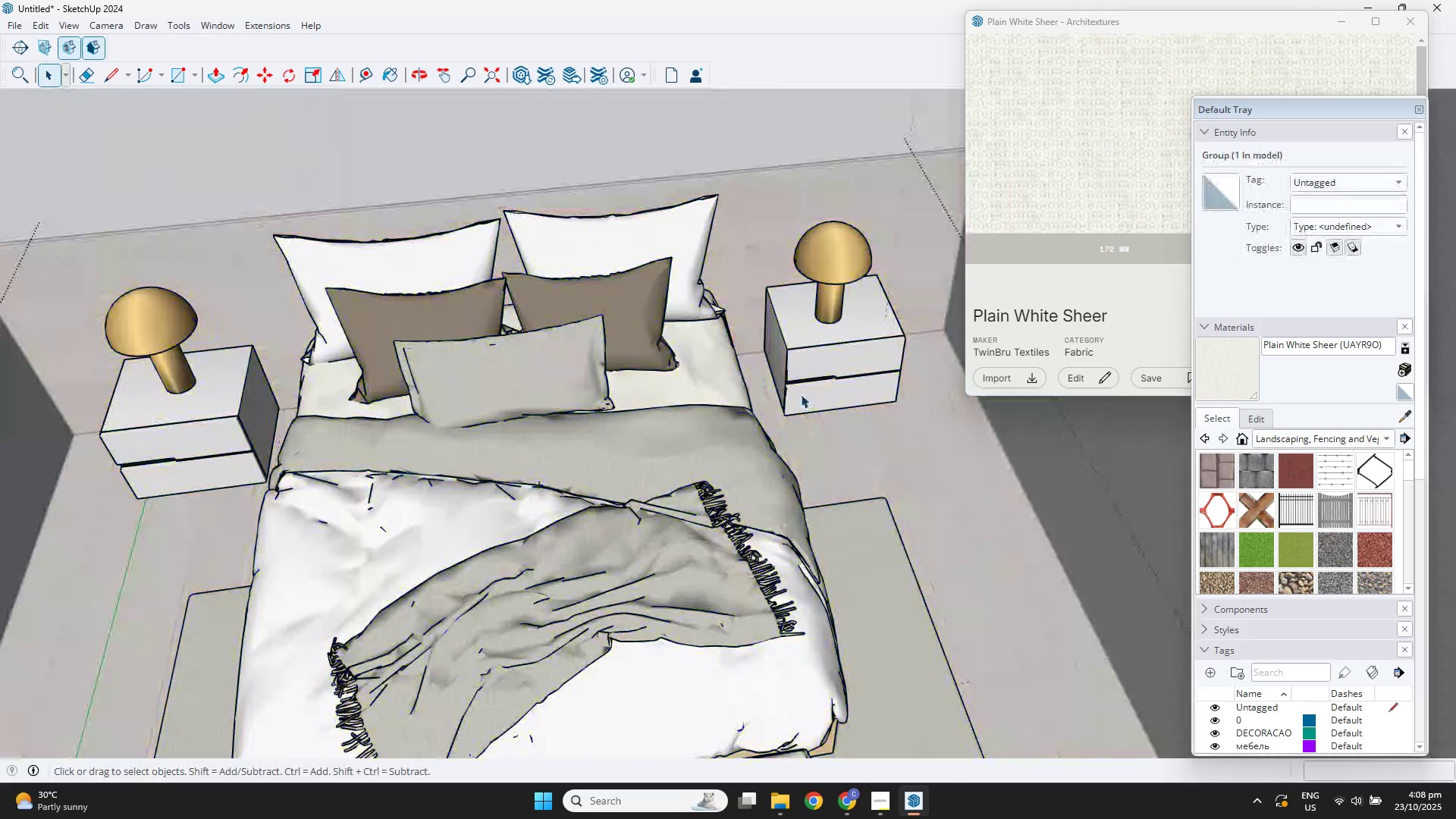 
triple_click([801, 394])
 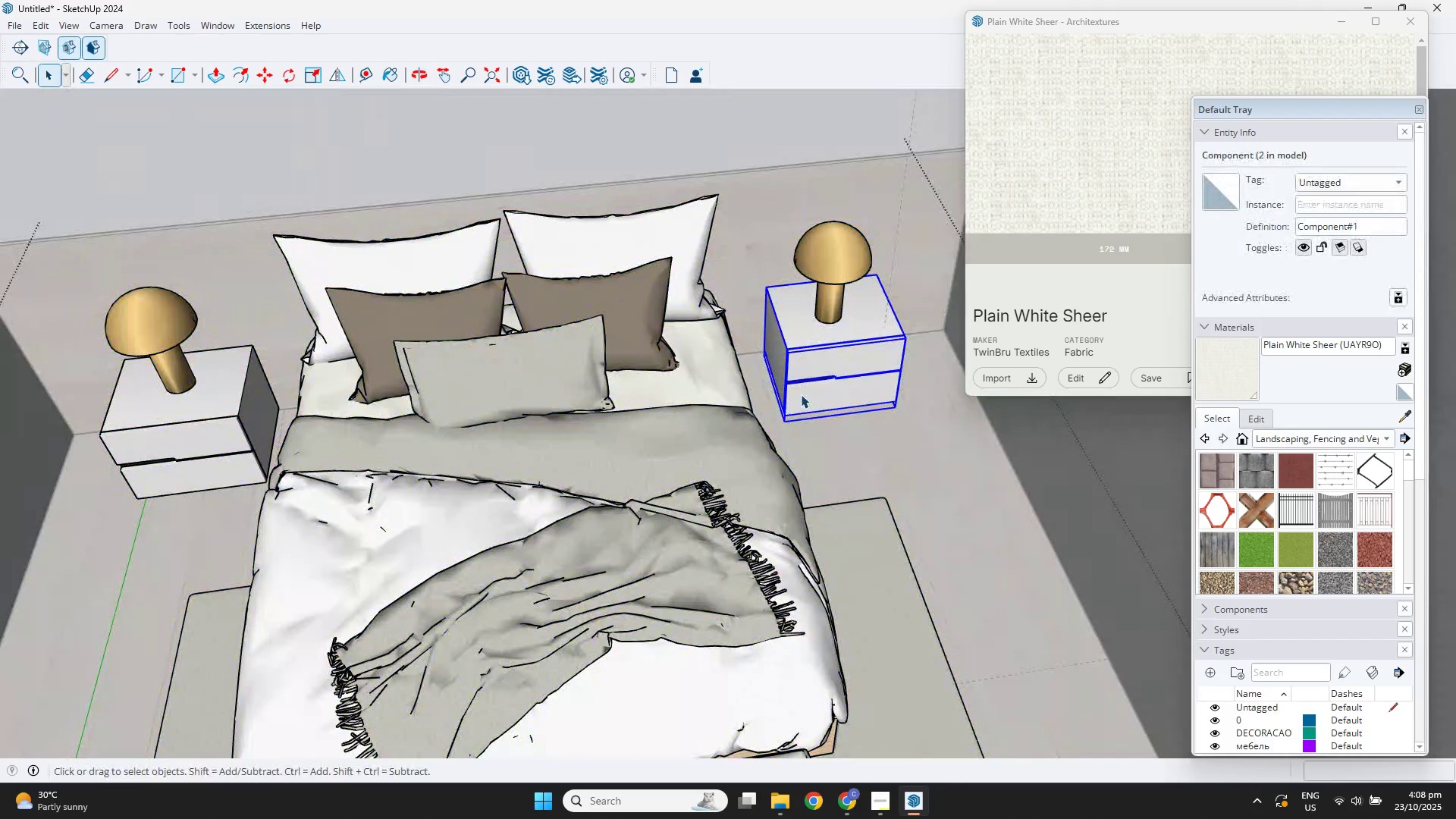 
hold_key(key=ShiftLeft, duration=1.58)
left_click([814, 314])
 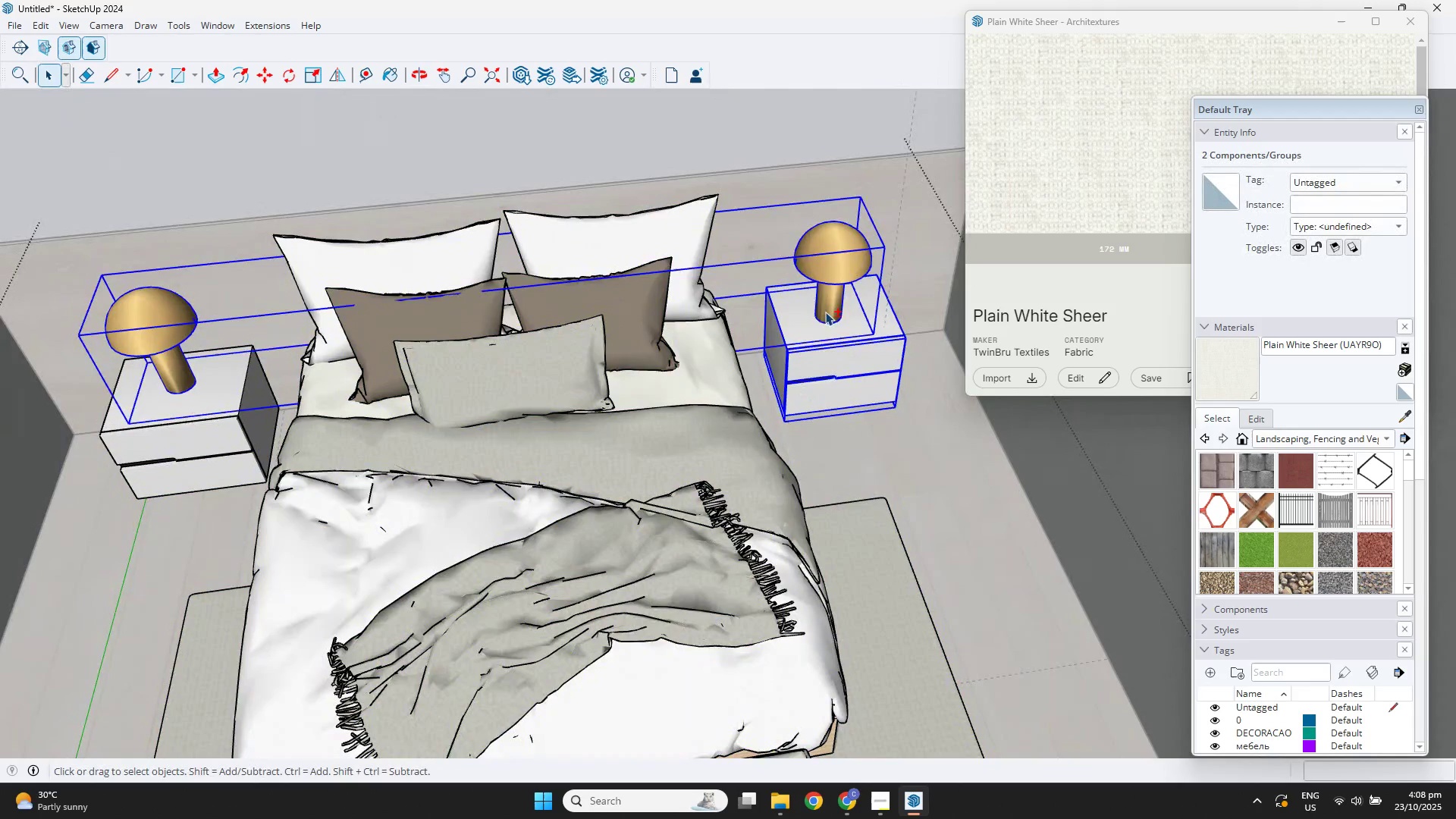 
double_click([825, 312])
 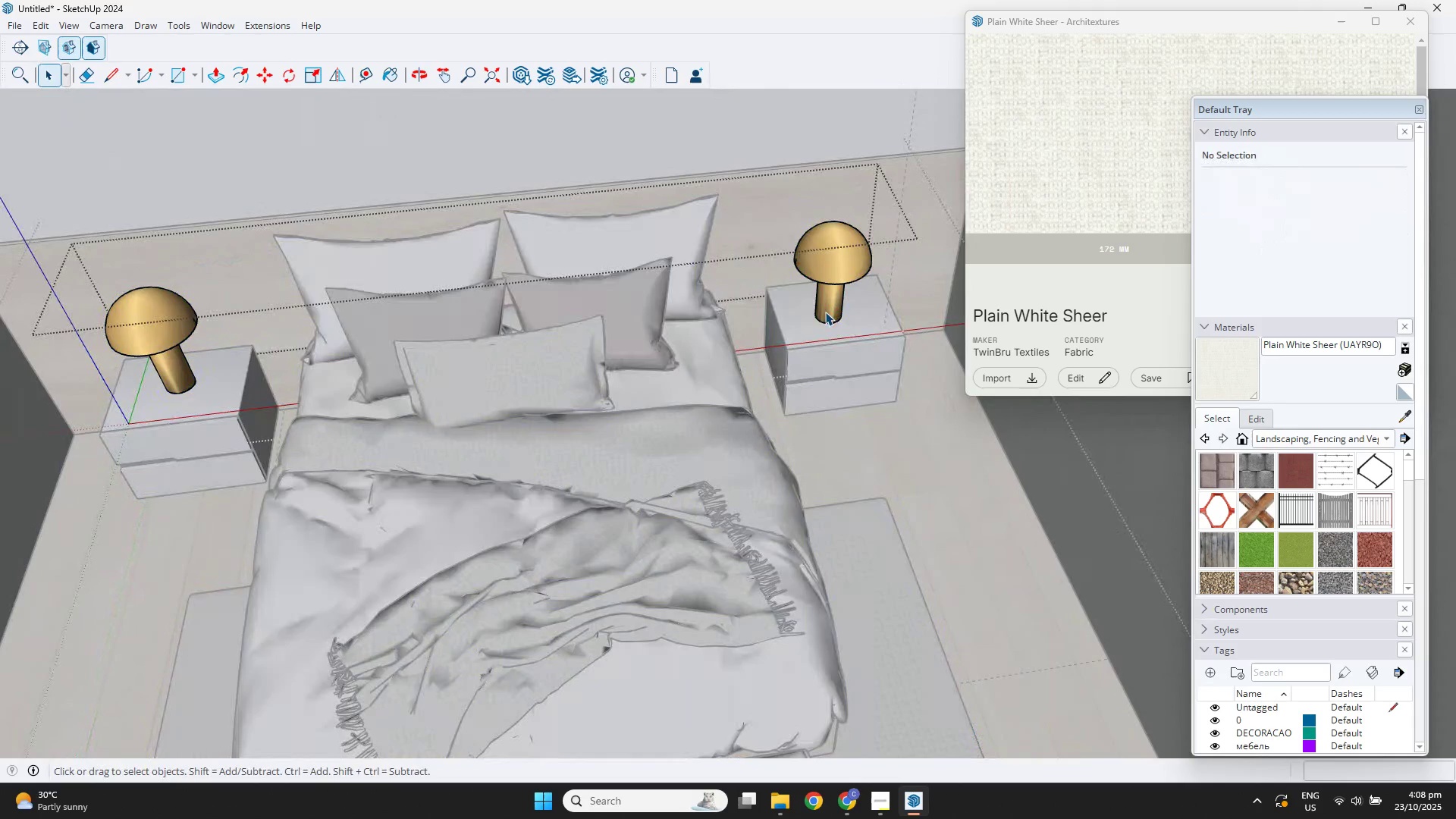 
left_click([825, 312])
 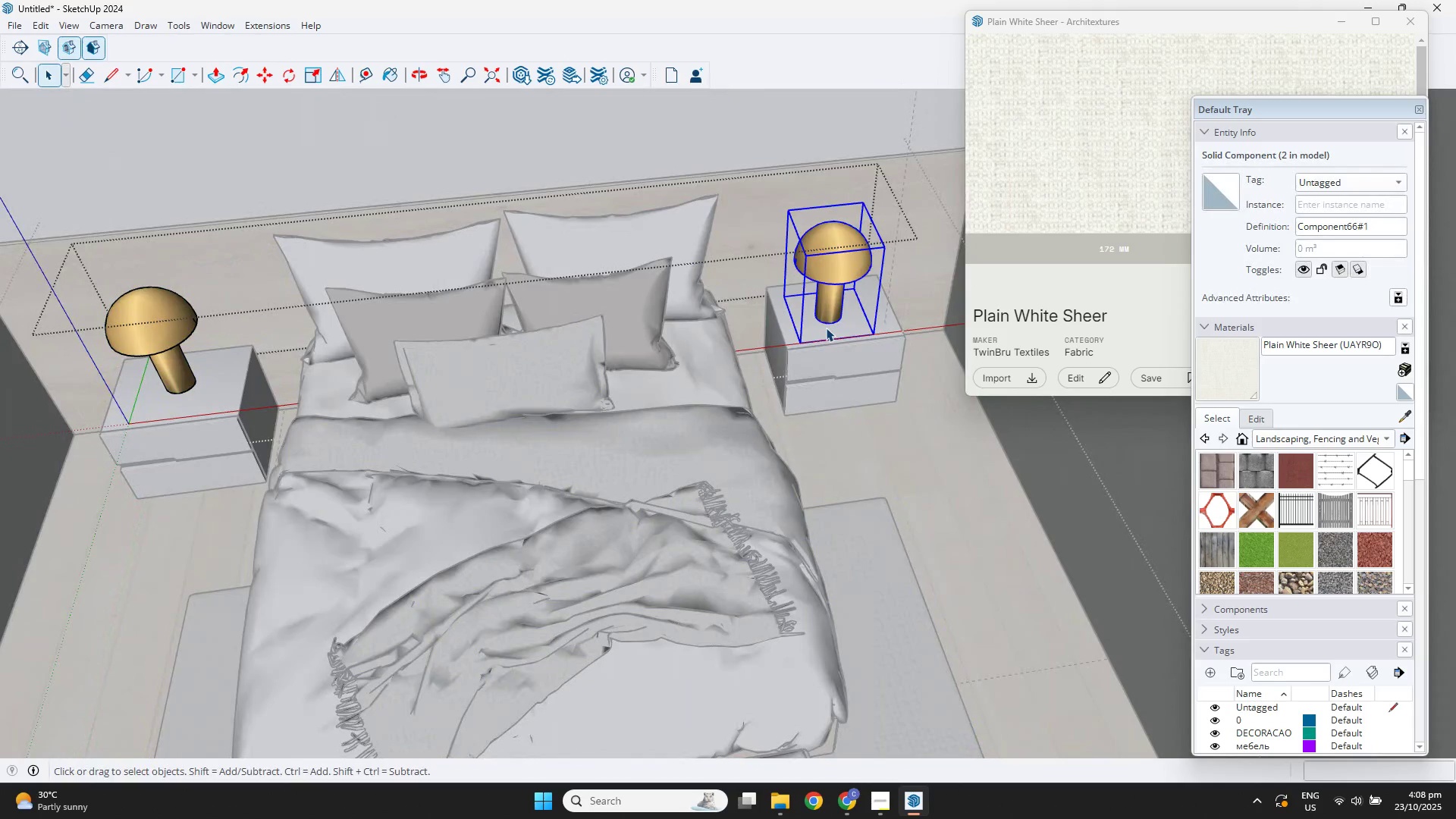 
key(M)
 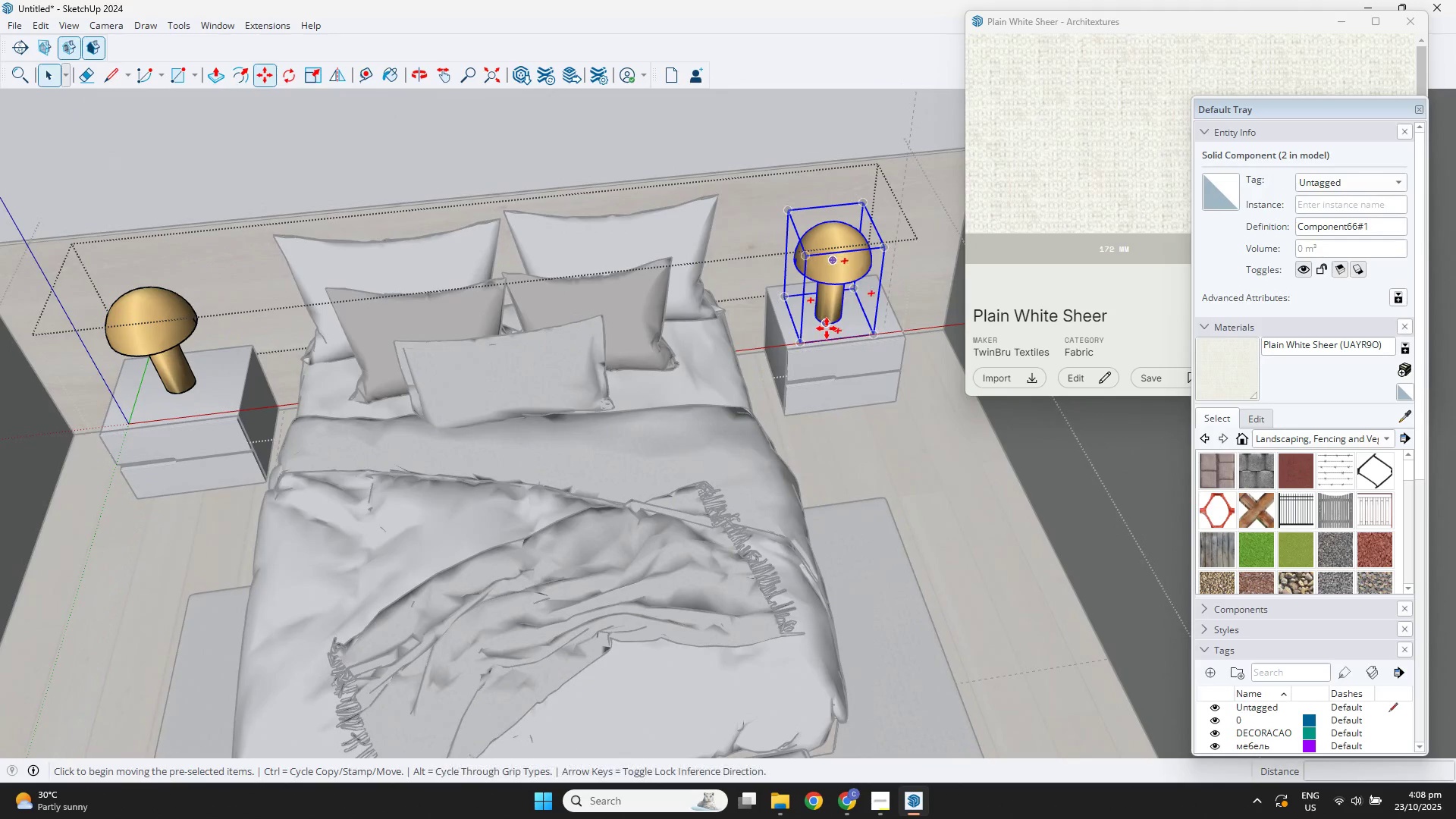 
left_click([827, 328])
 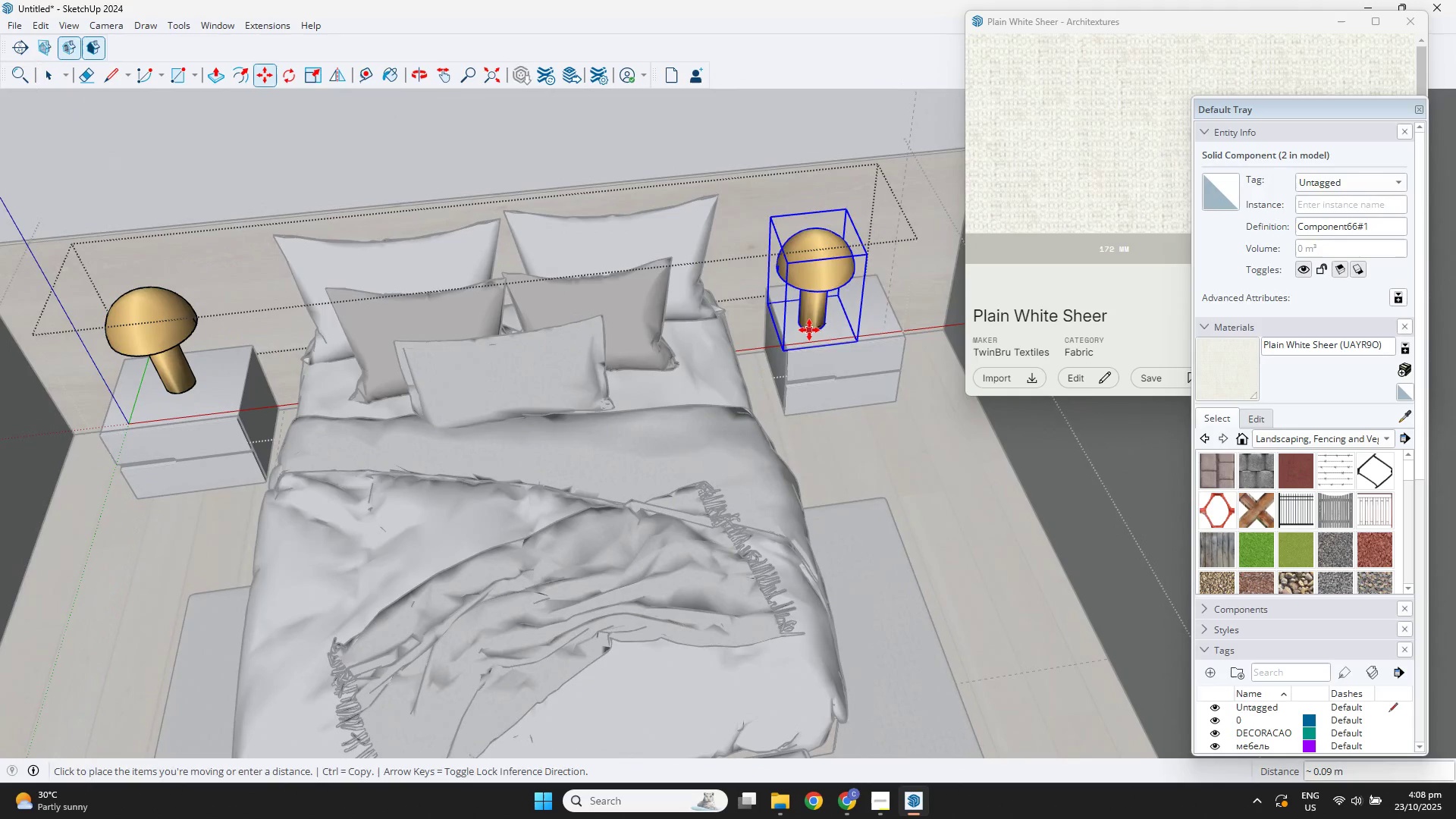 
key(ArrowLeft)
 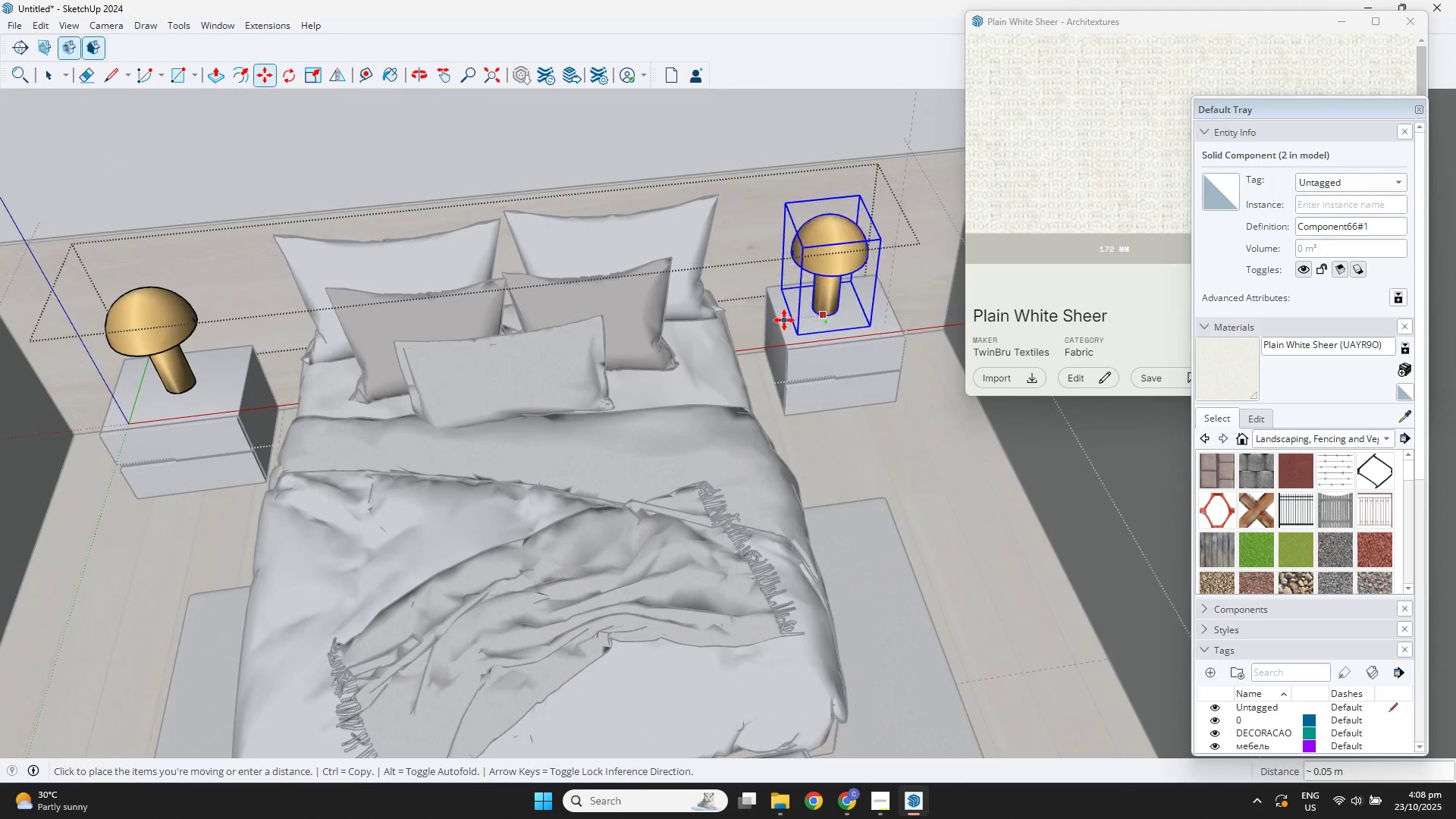 
key(ArrowRight)
 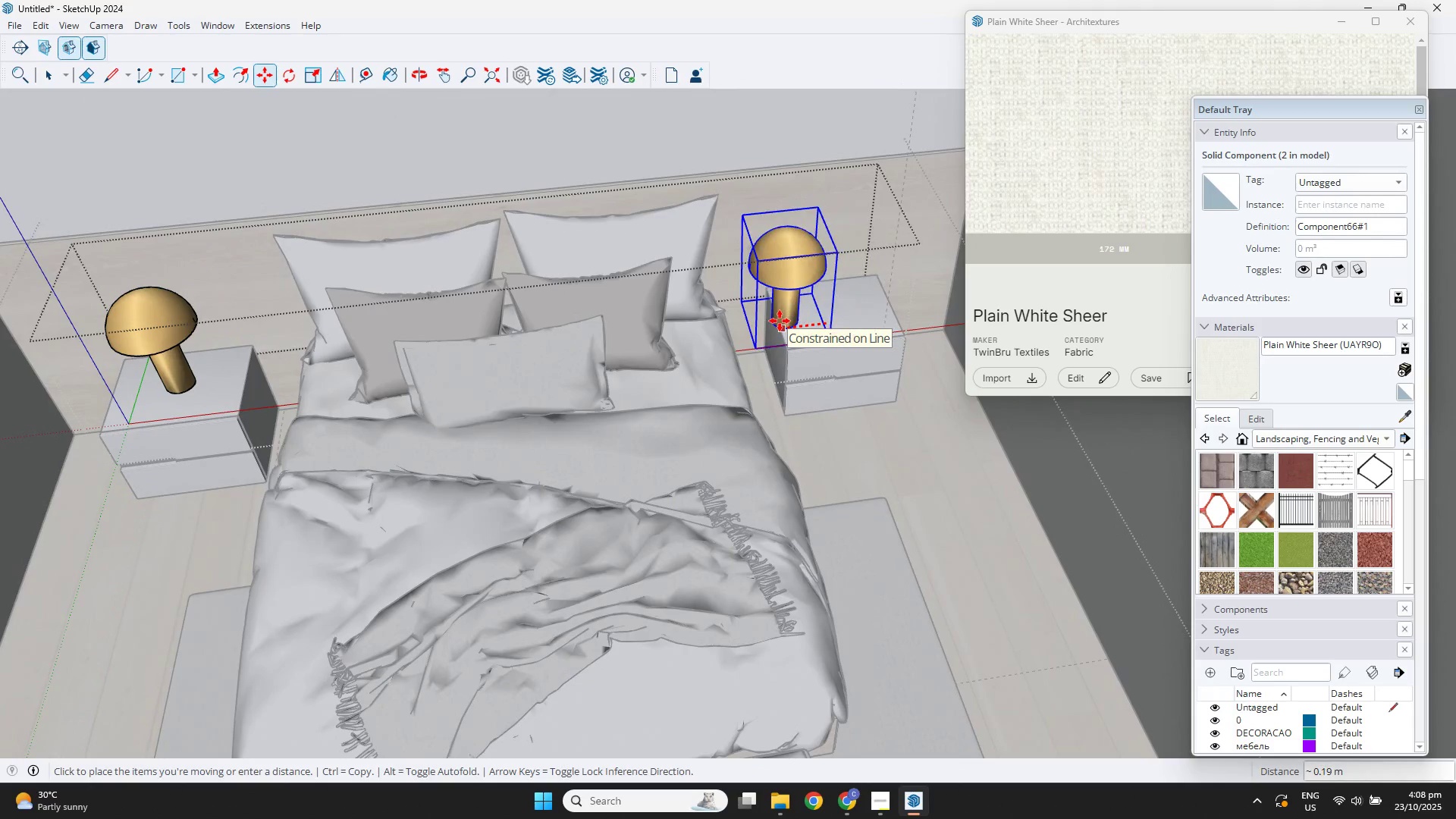 
key(NumpadDecimal)
 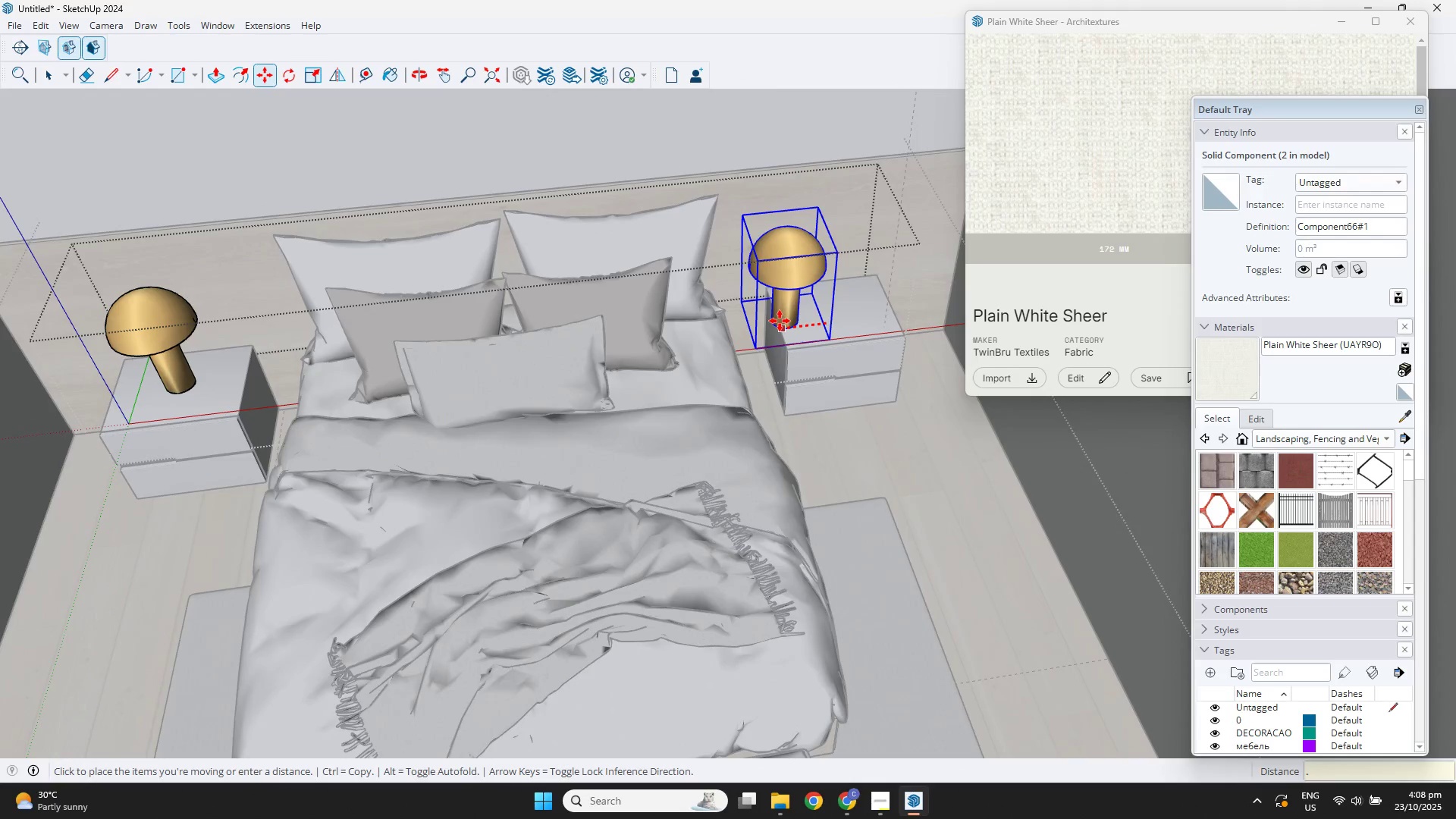 
key(Numpad2)
 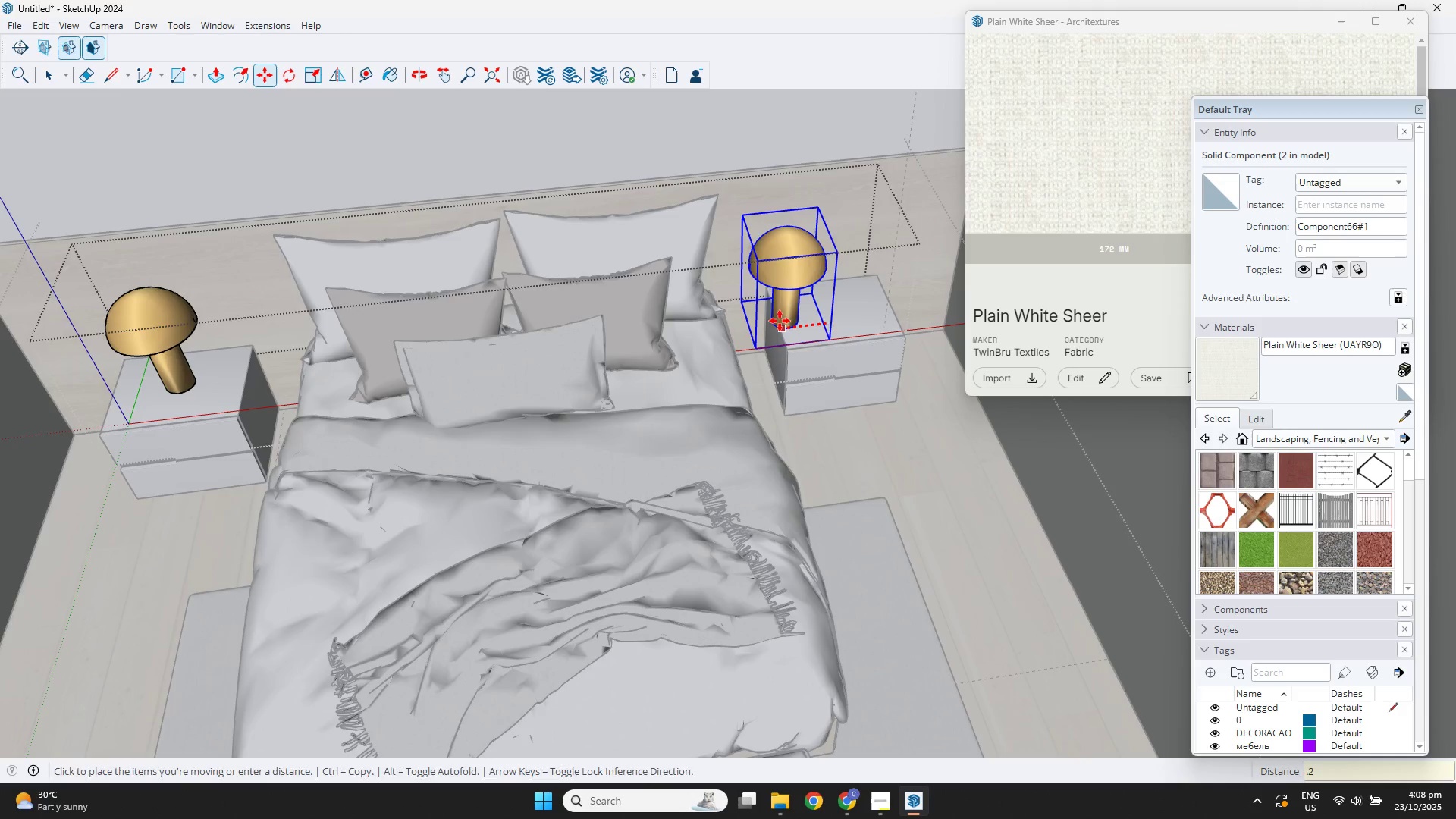 
key(NumpadEnter)
 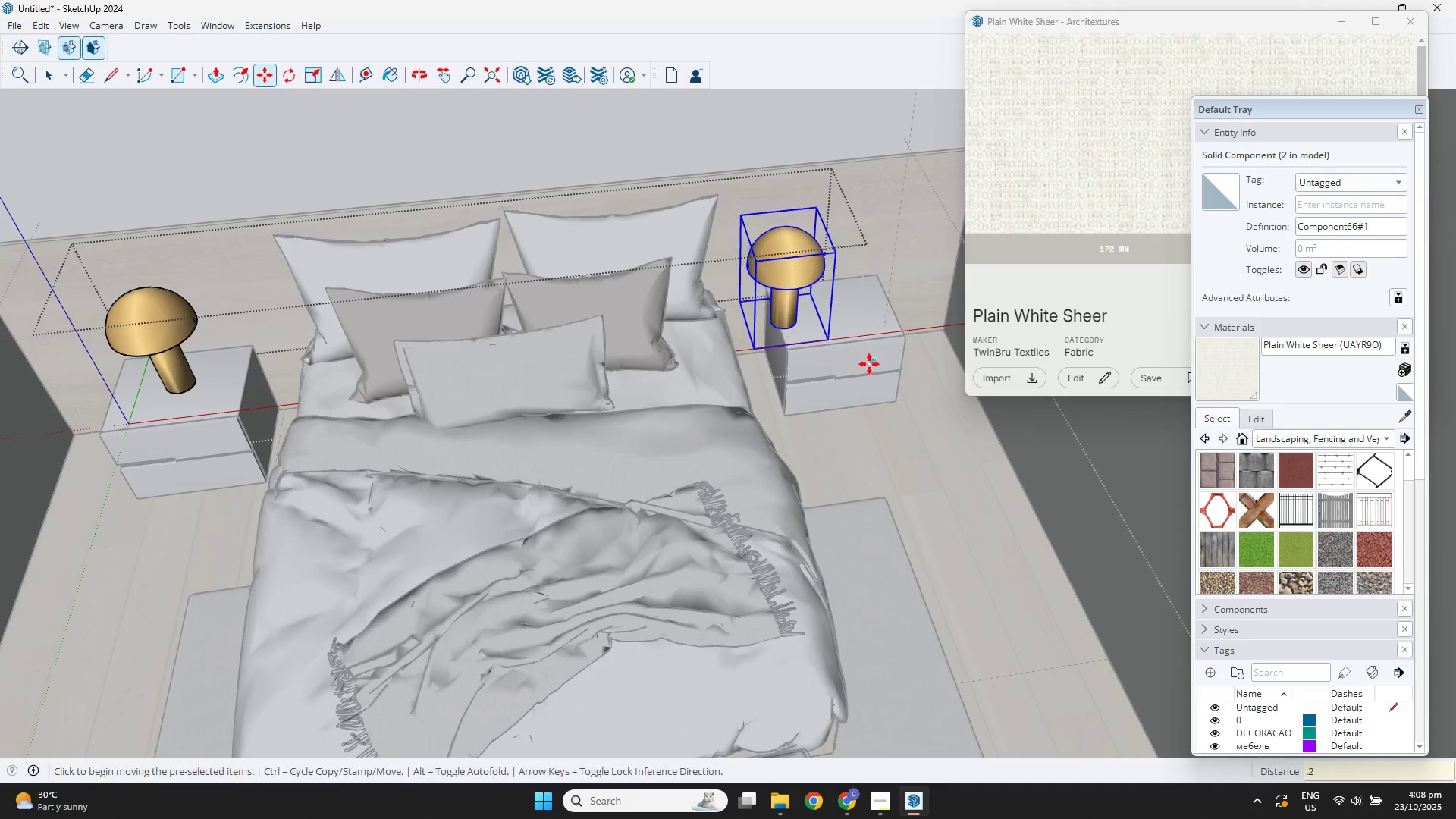 
key(Space)
 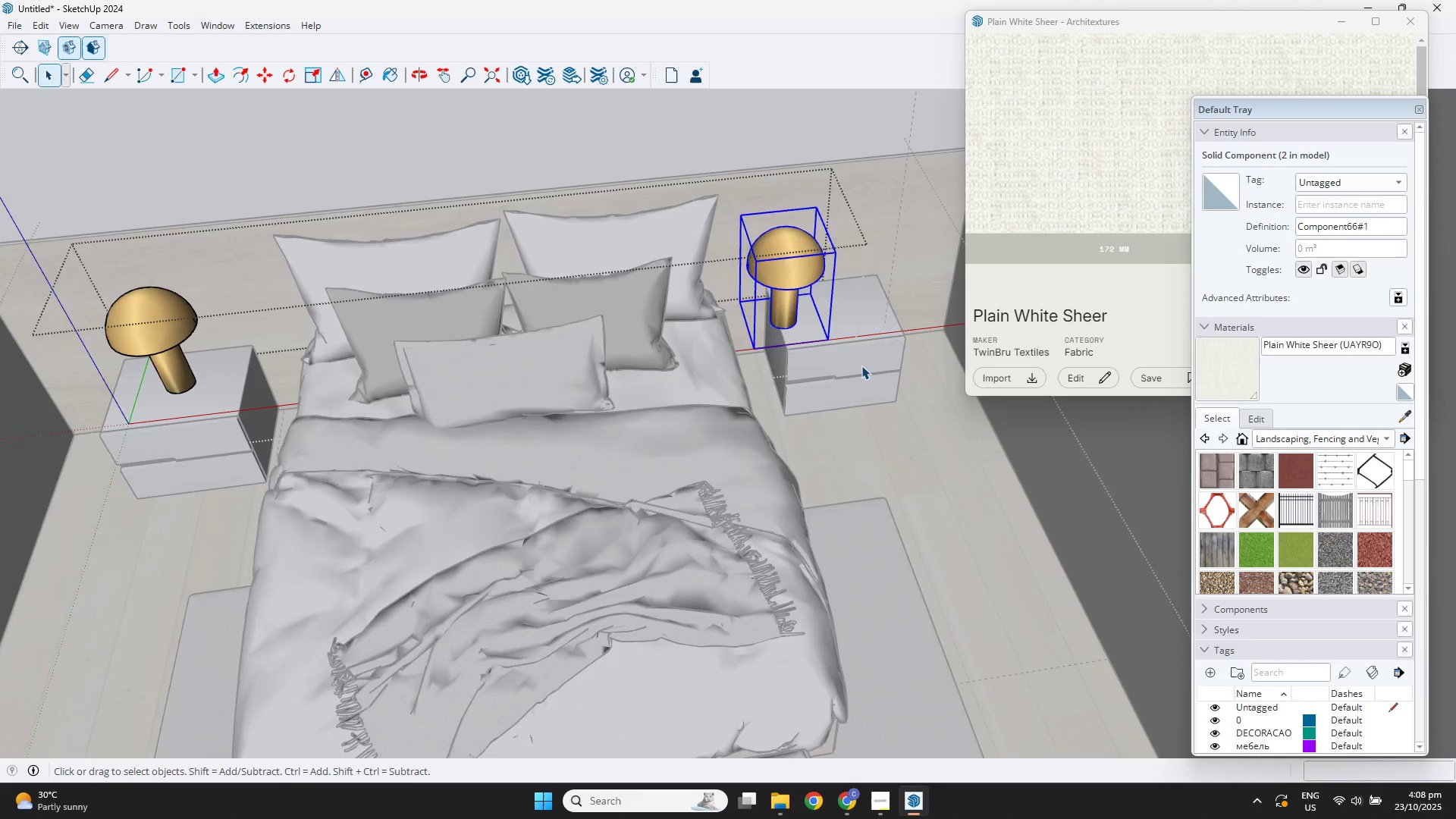 
left_click([861, 366])
 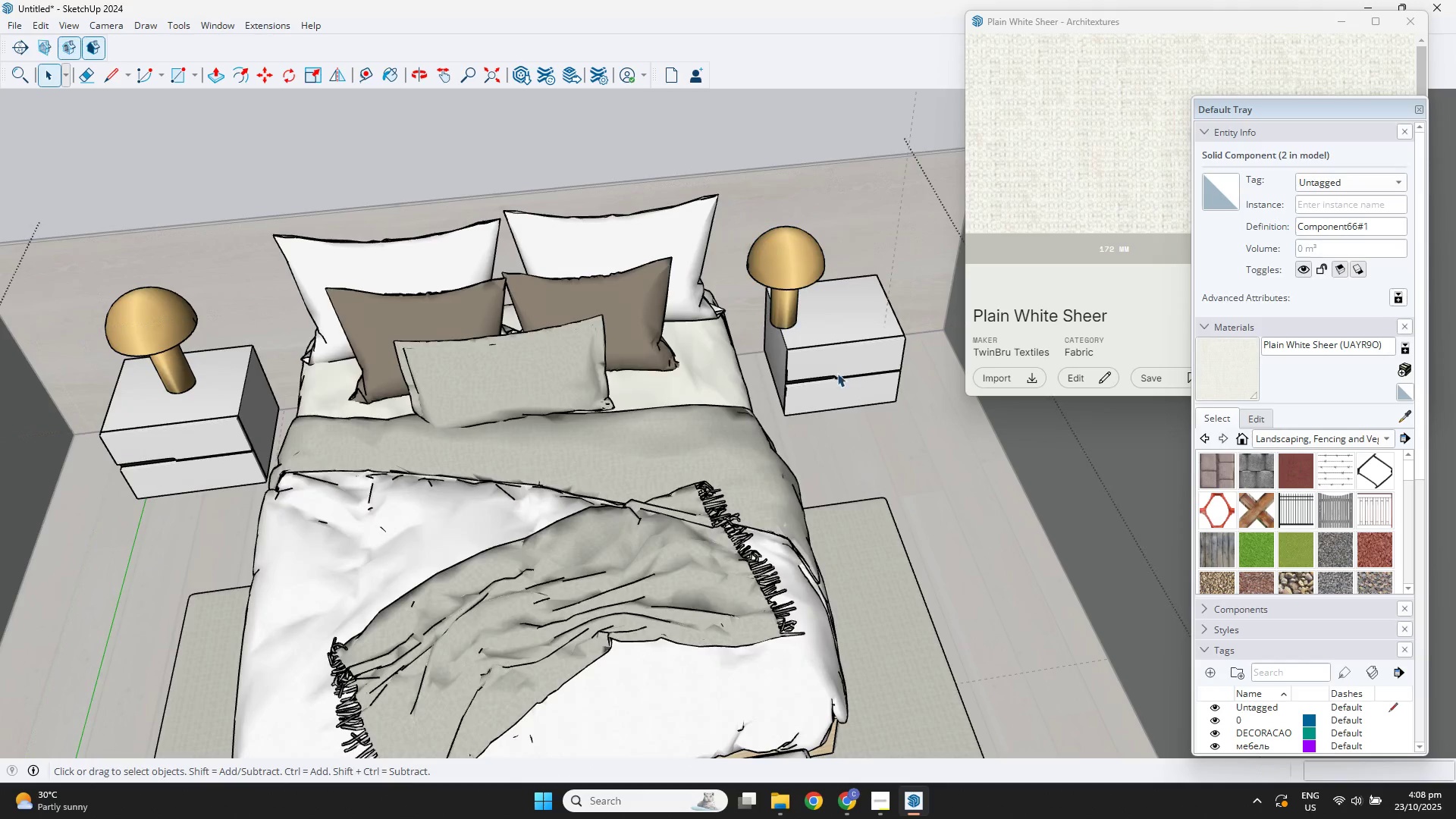 
left_click([837, 373])
 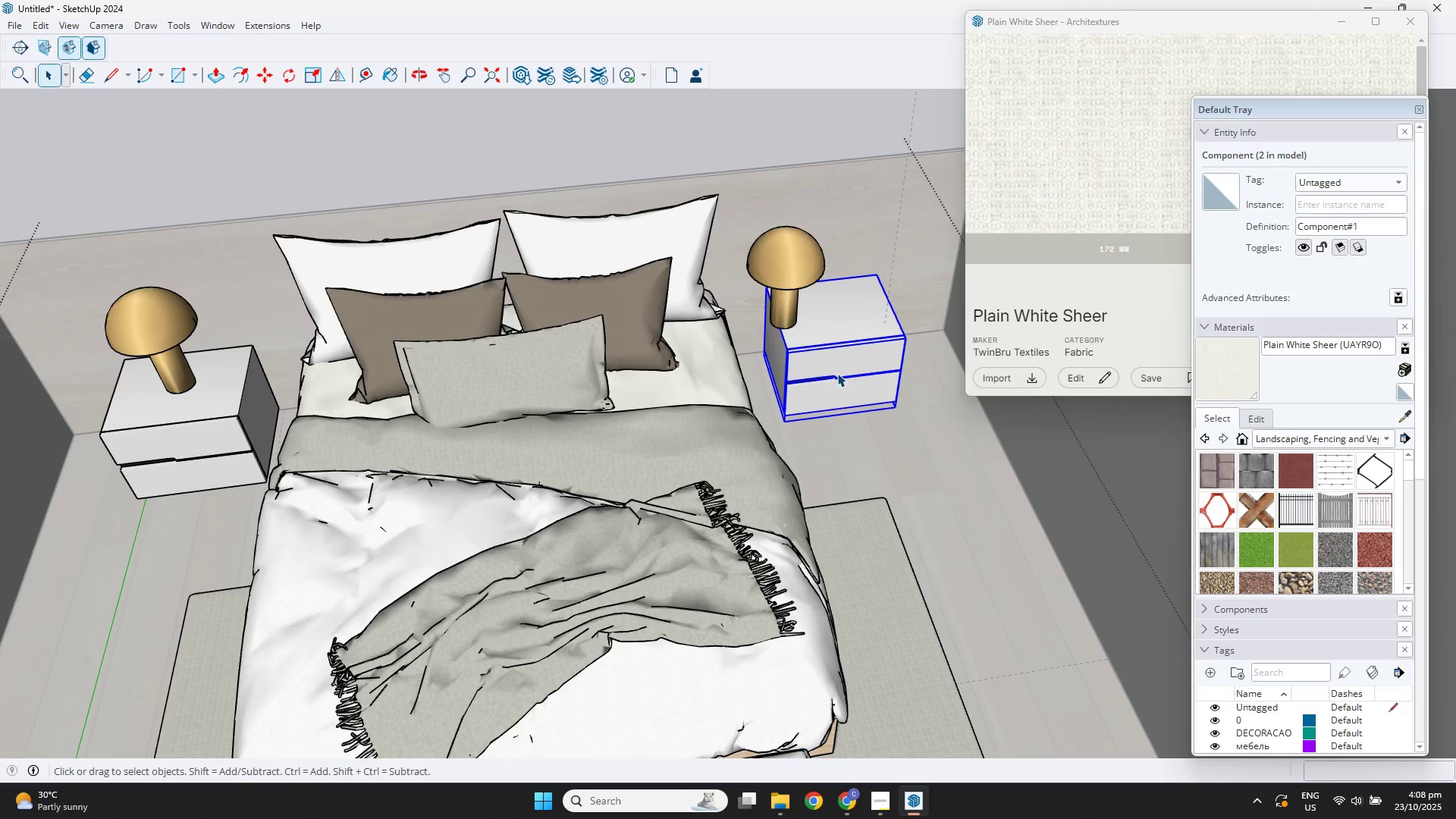 
key(M)
 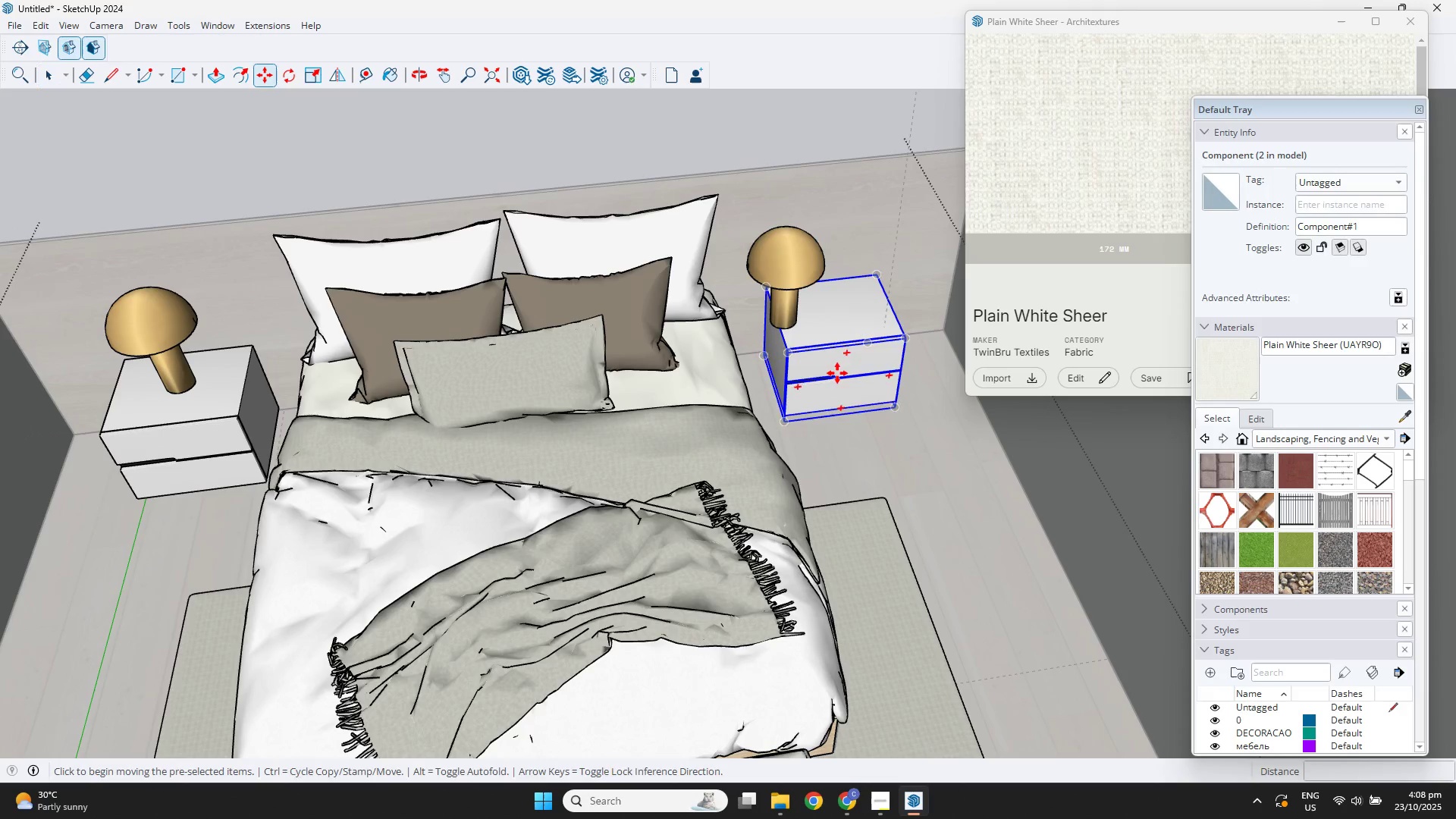 
left_click([837, 373])
 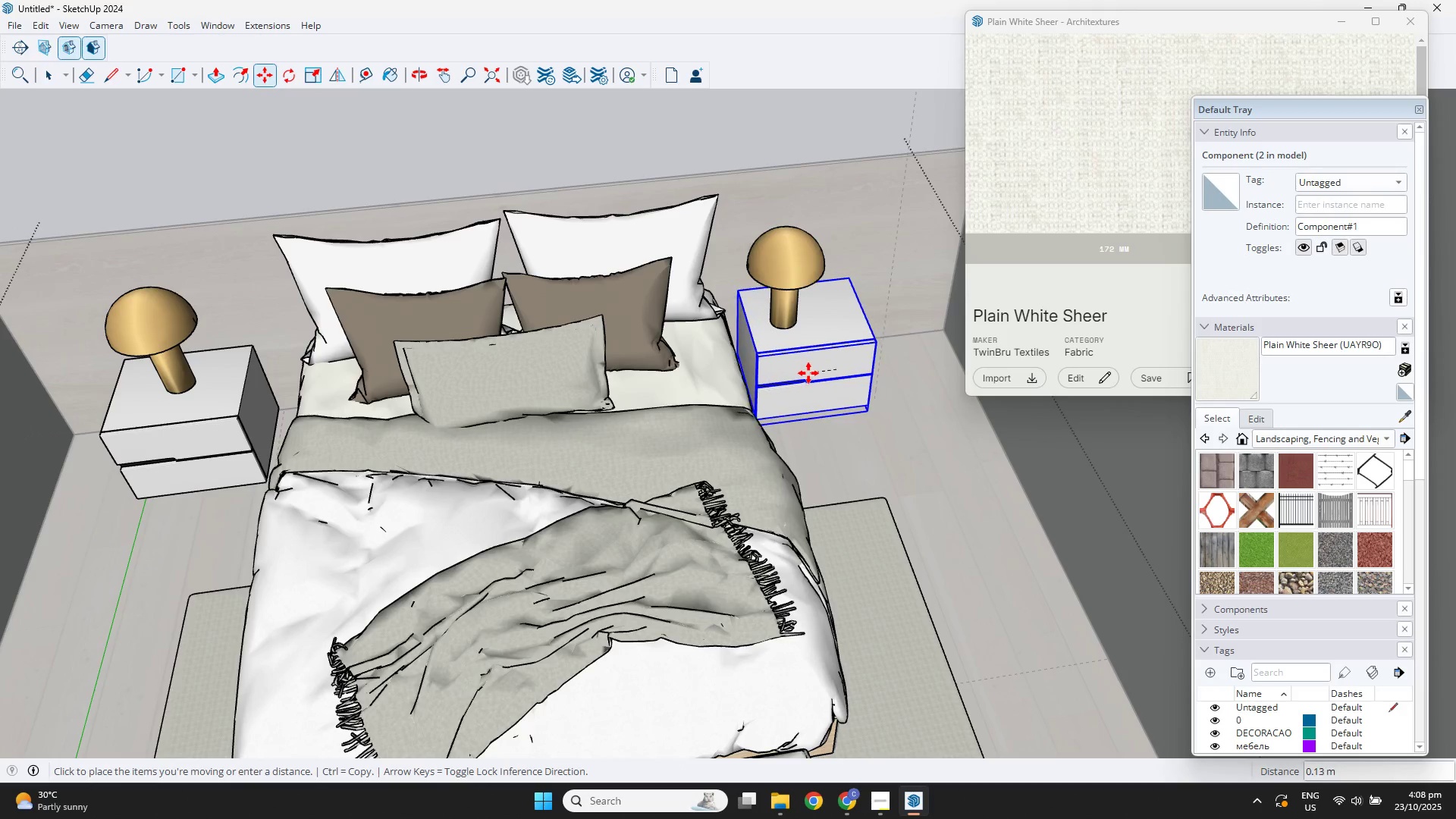 
key(ArrowRight)
 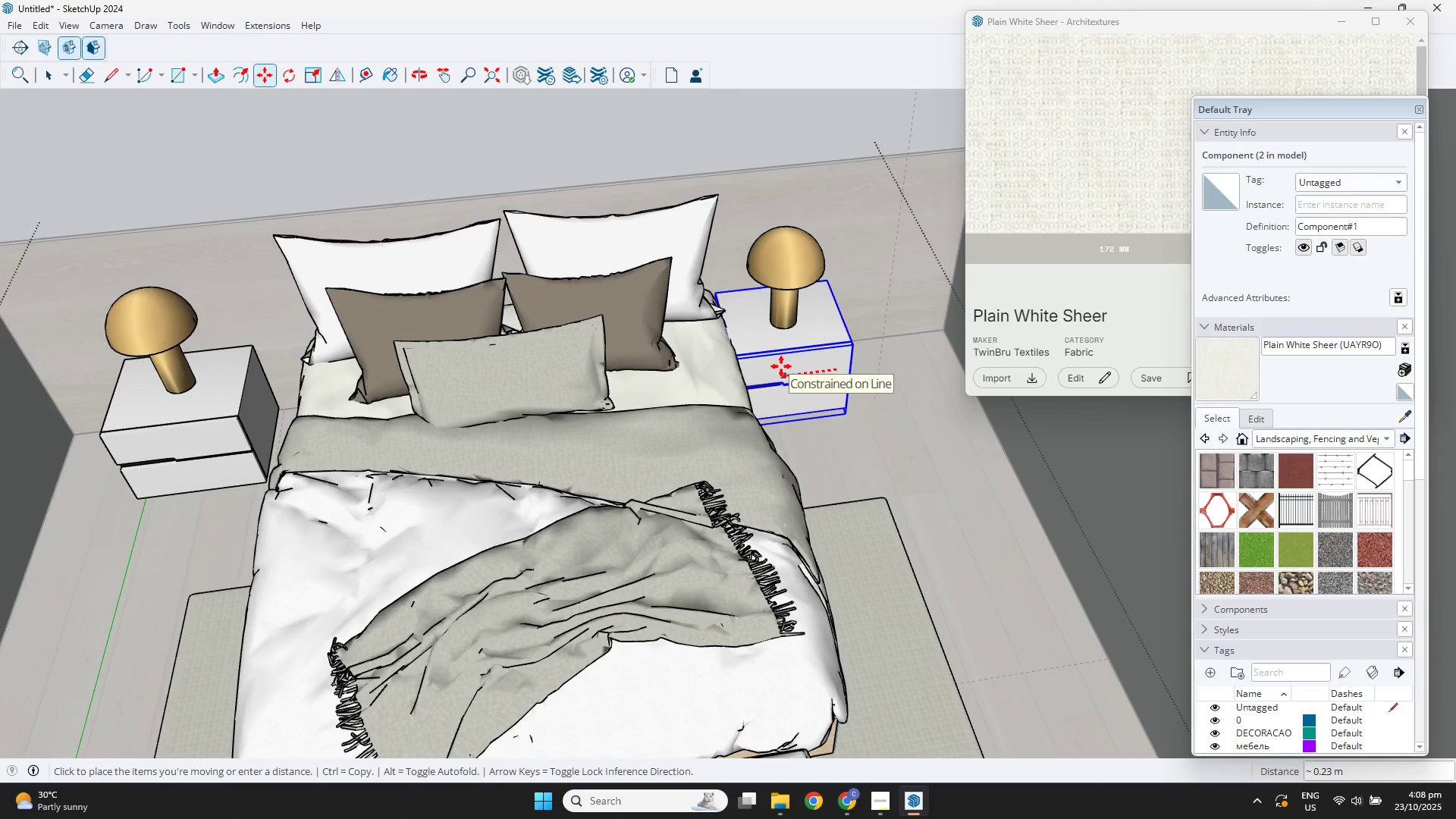 
key(NumpadDecimal)
 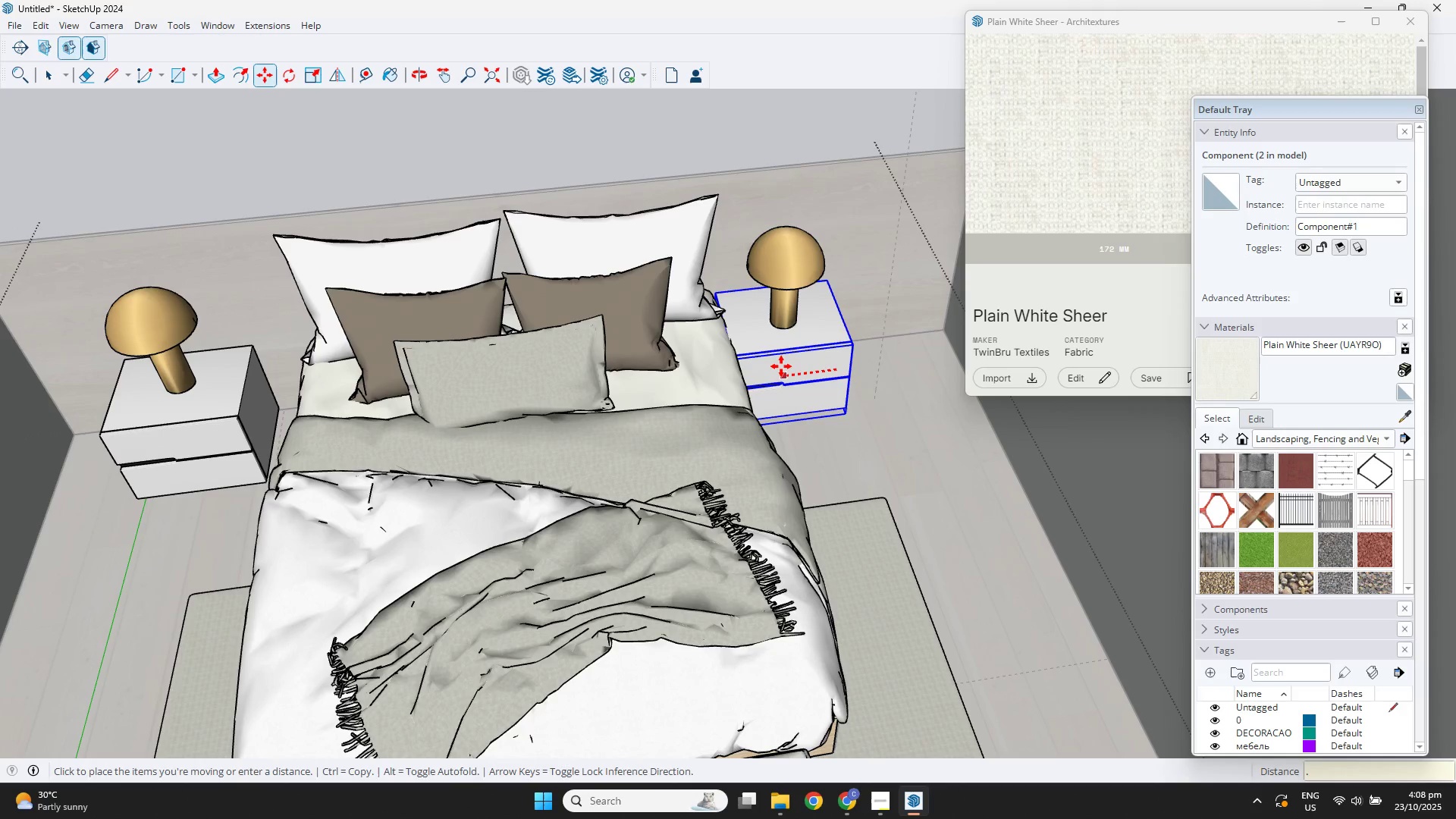 
key(Numpad2)
 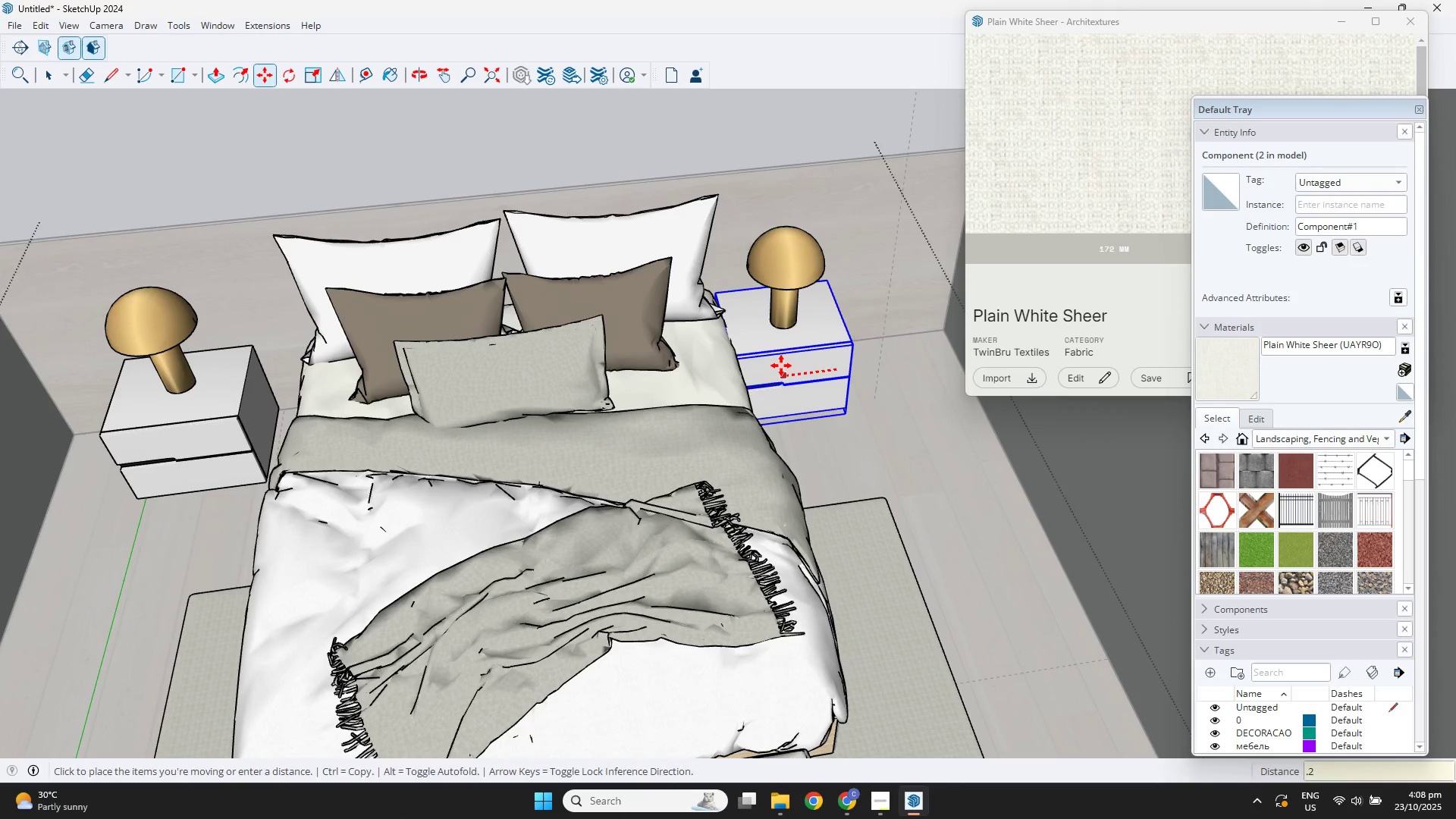 
key(NumpadEnter)
 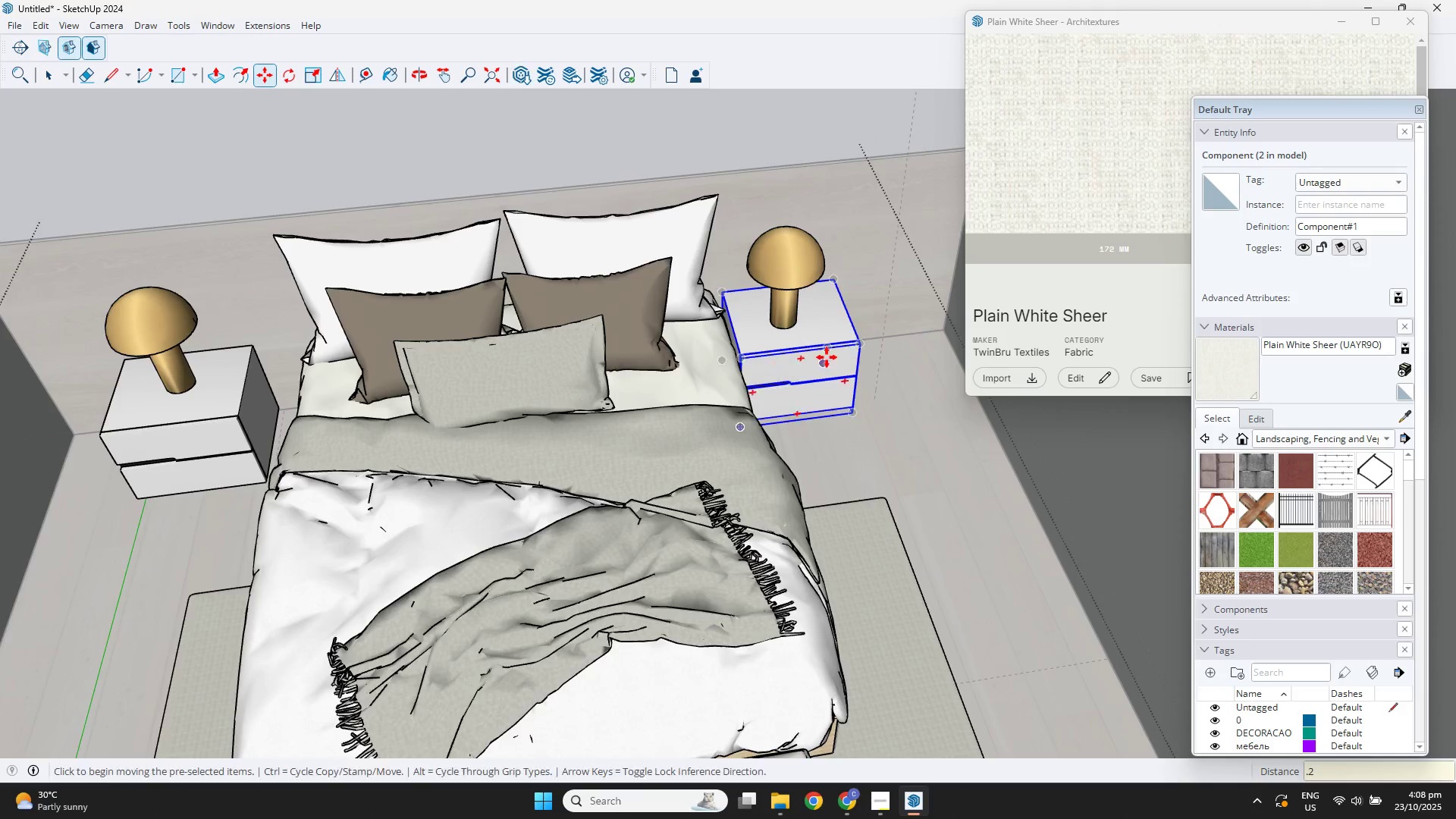 
scroll: coordinate [825, 357], scroll_direction: down, amount: 1.0
 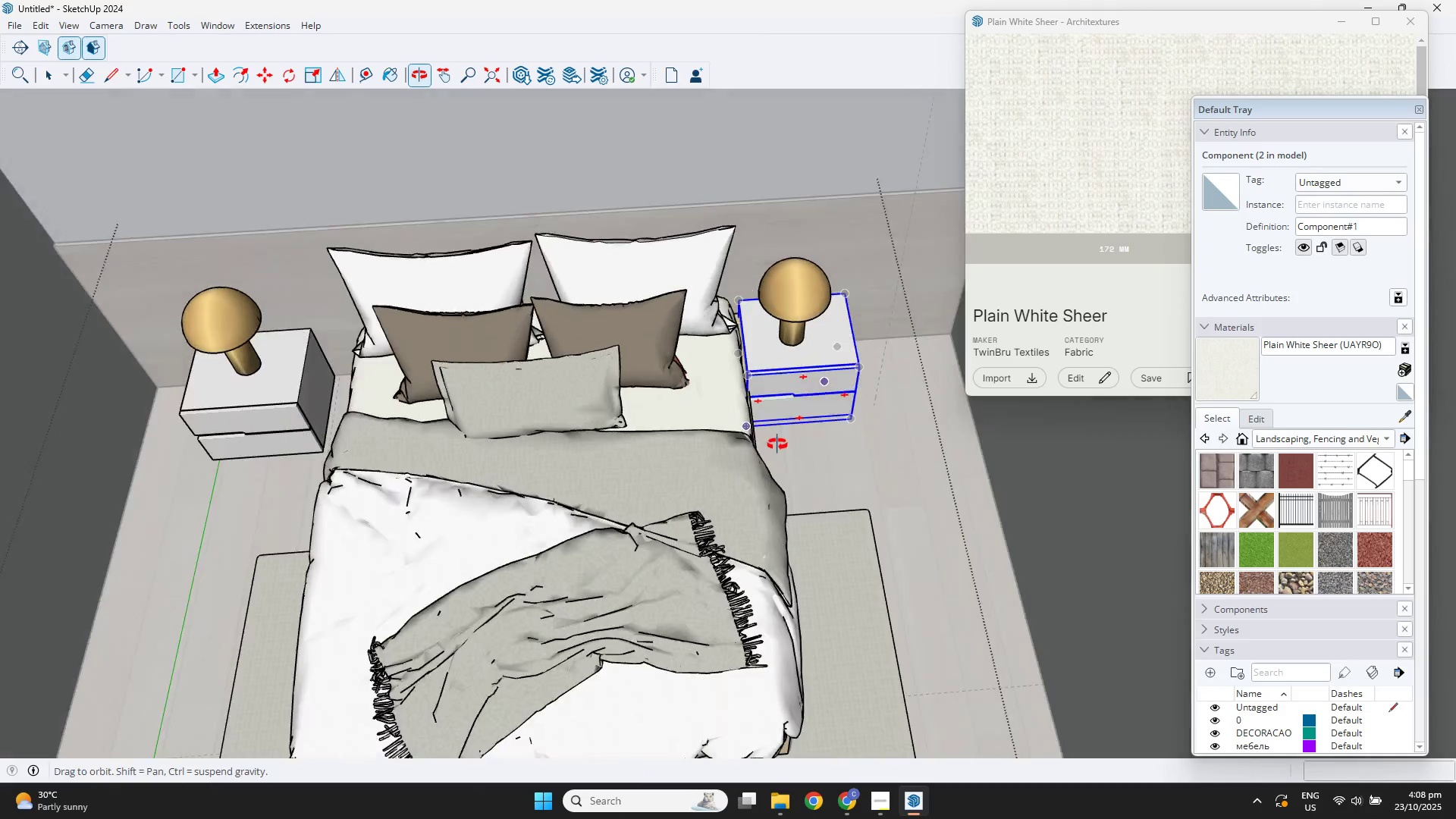 
scroll: coordinate [761, 437], scroll_direction: up, amount: 10.0
 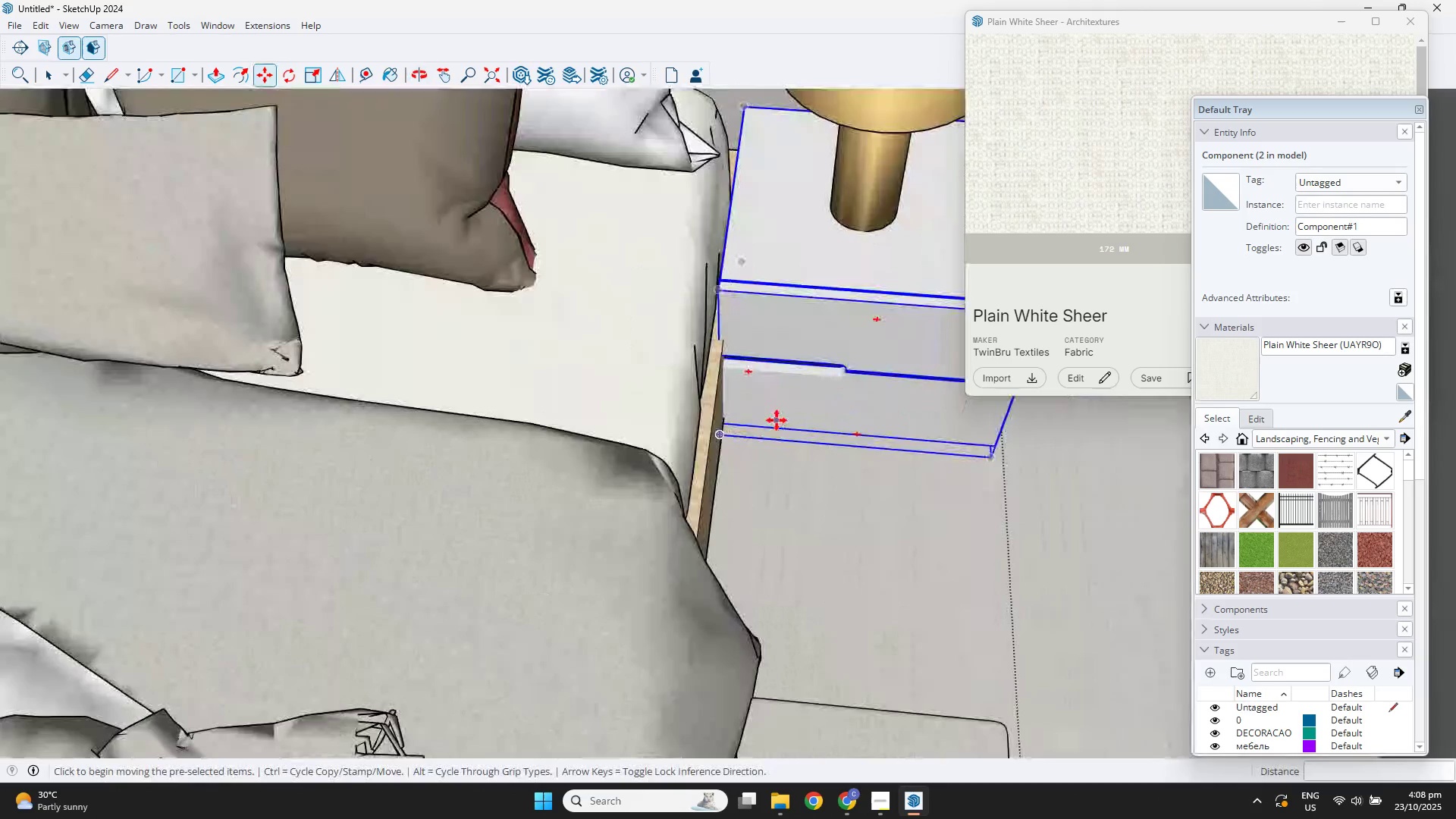 
left_click([777, 420])
 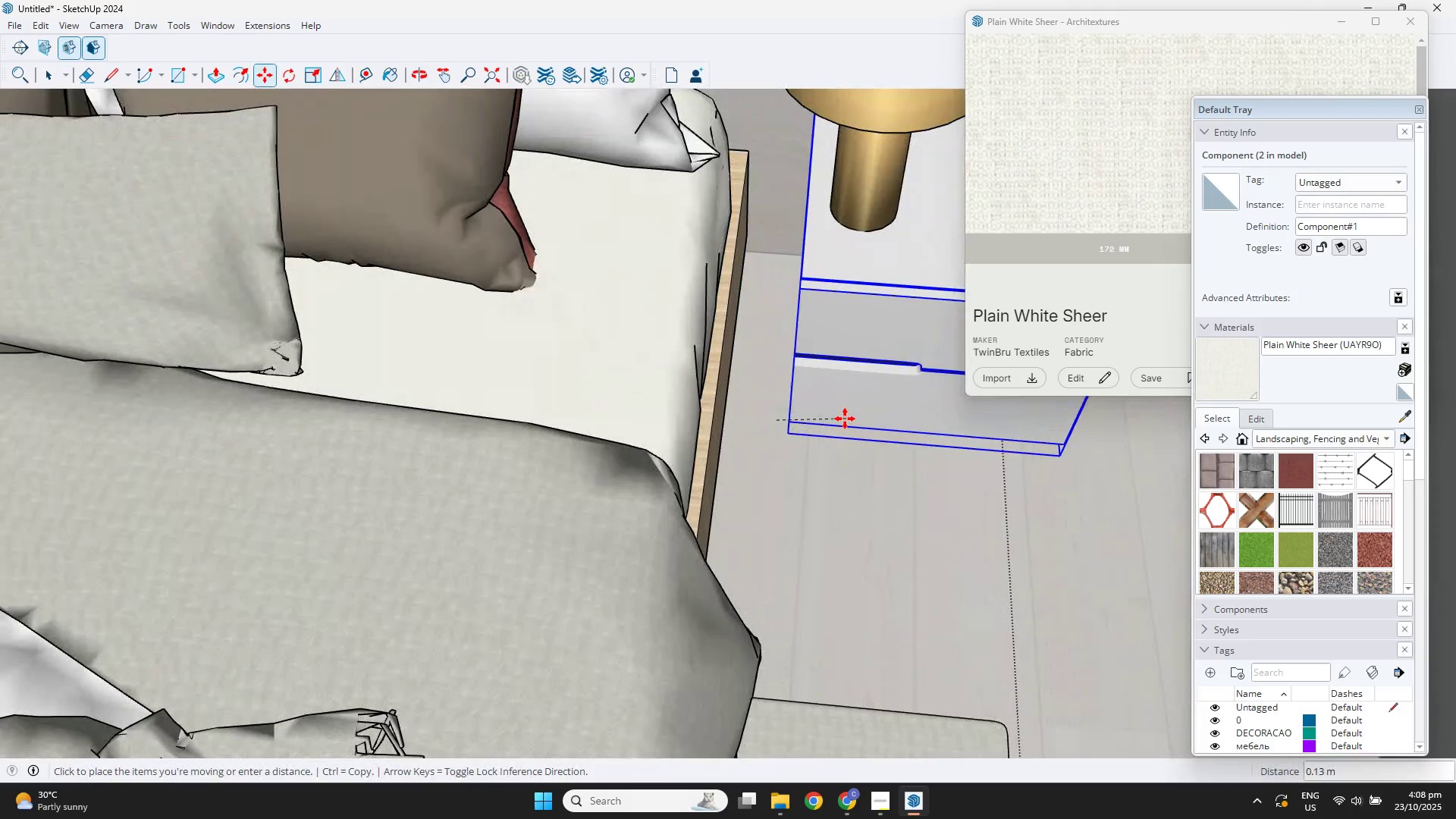 
key(ArrowRight)
 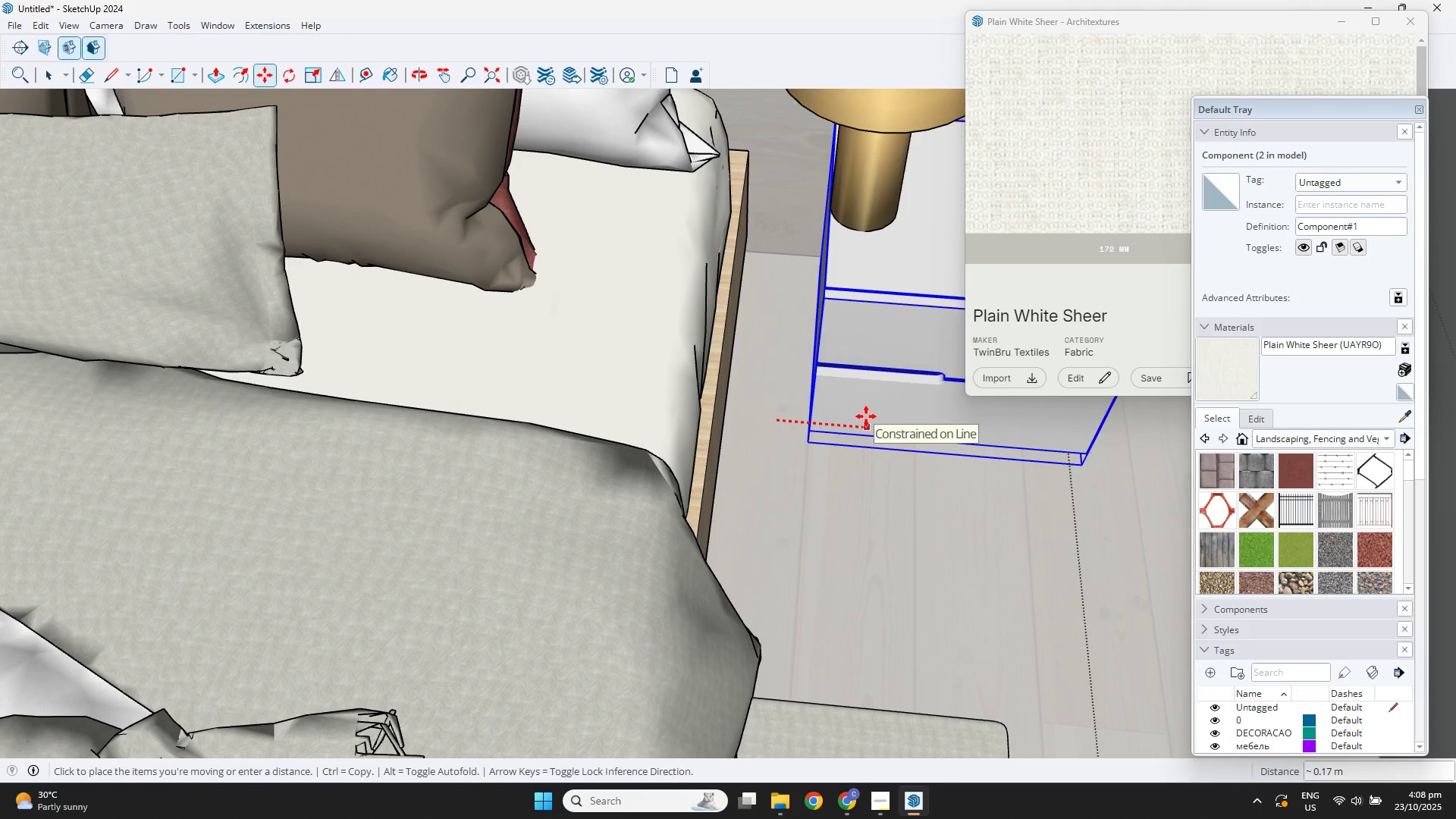 
key(NumpadDecimal)
 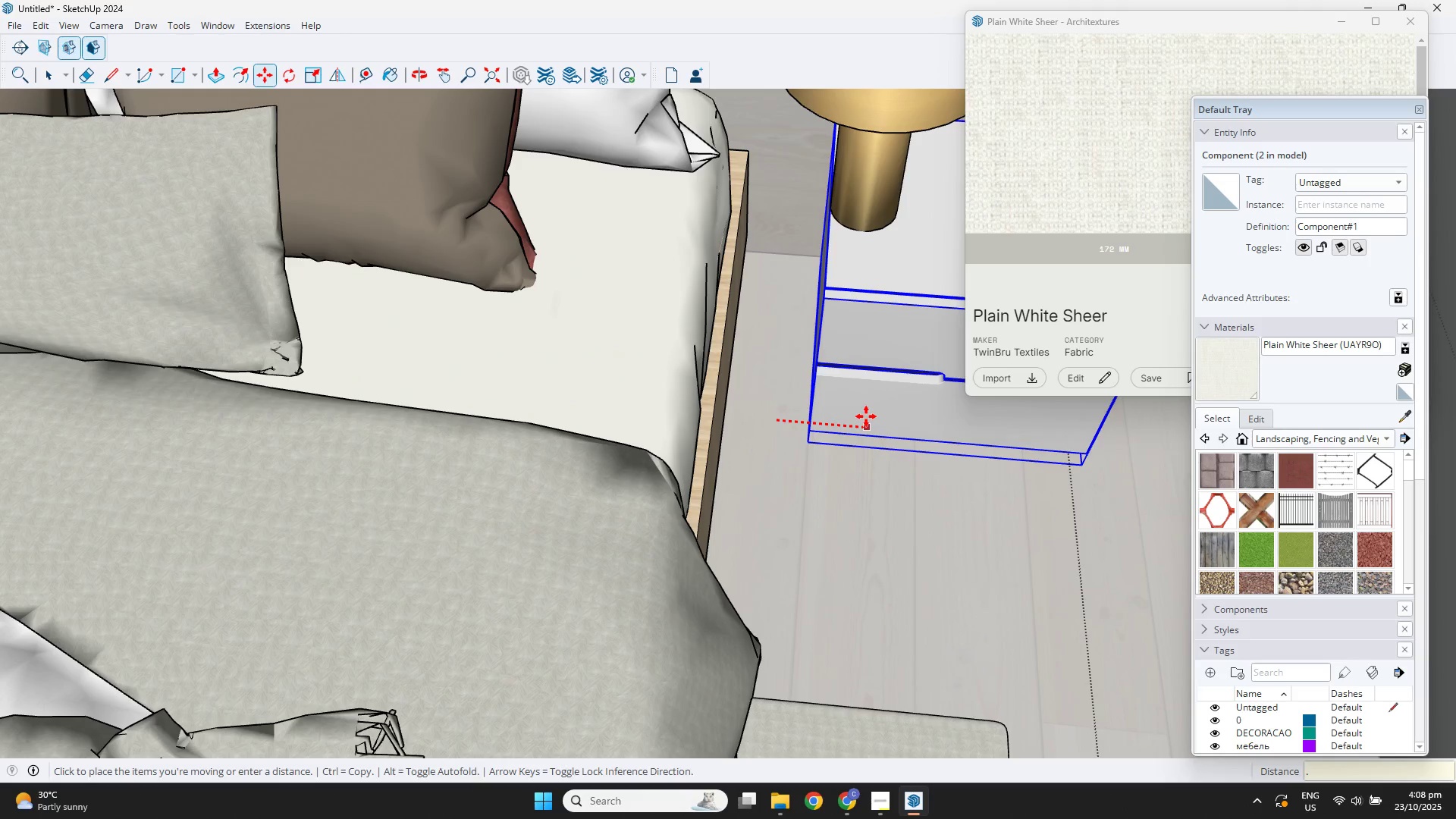 
key(Numpad0)
 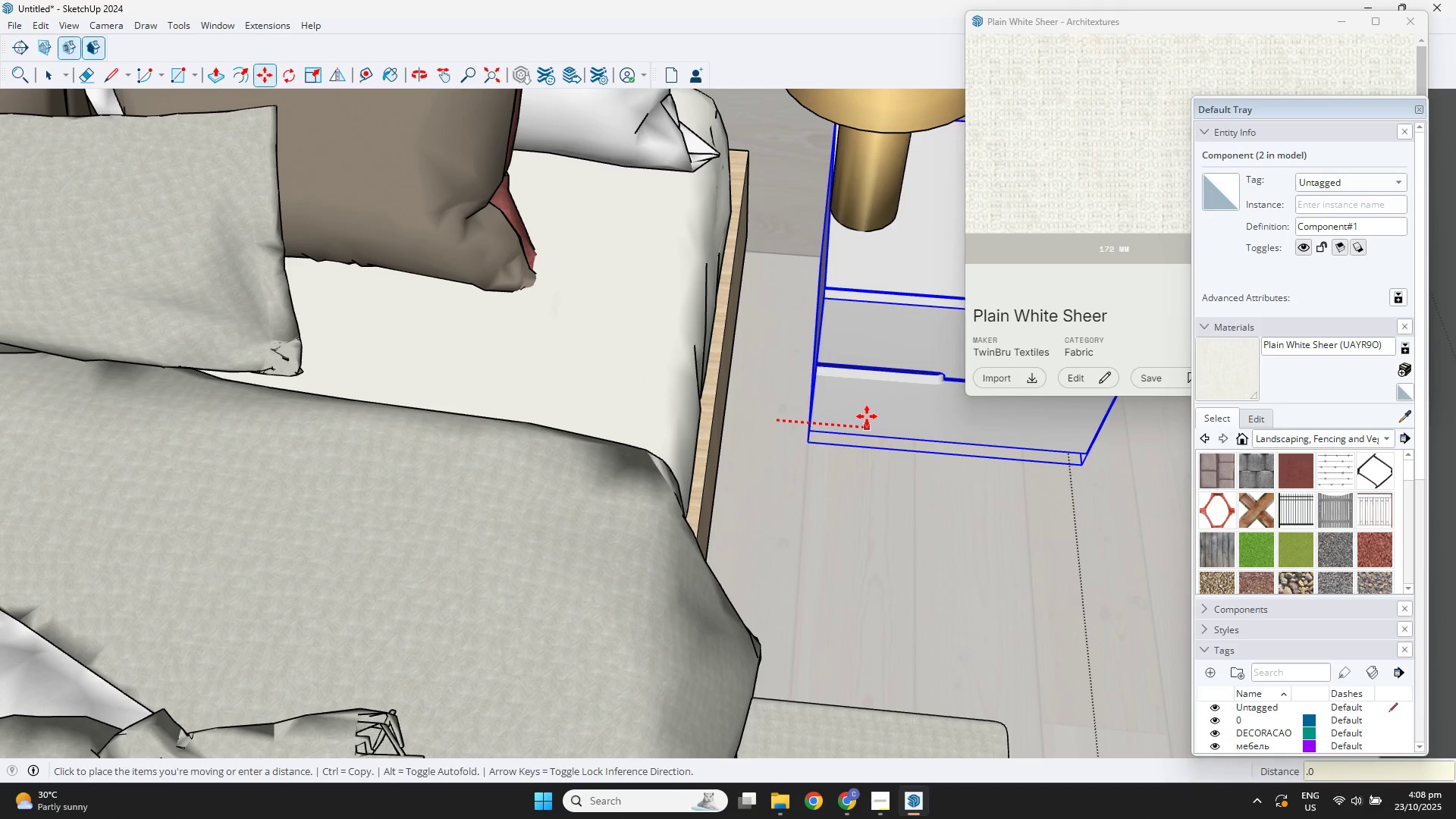 
key(Numpad5)
 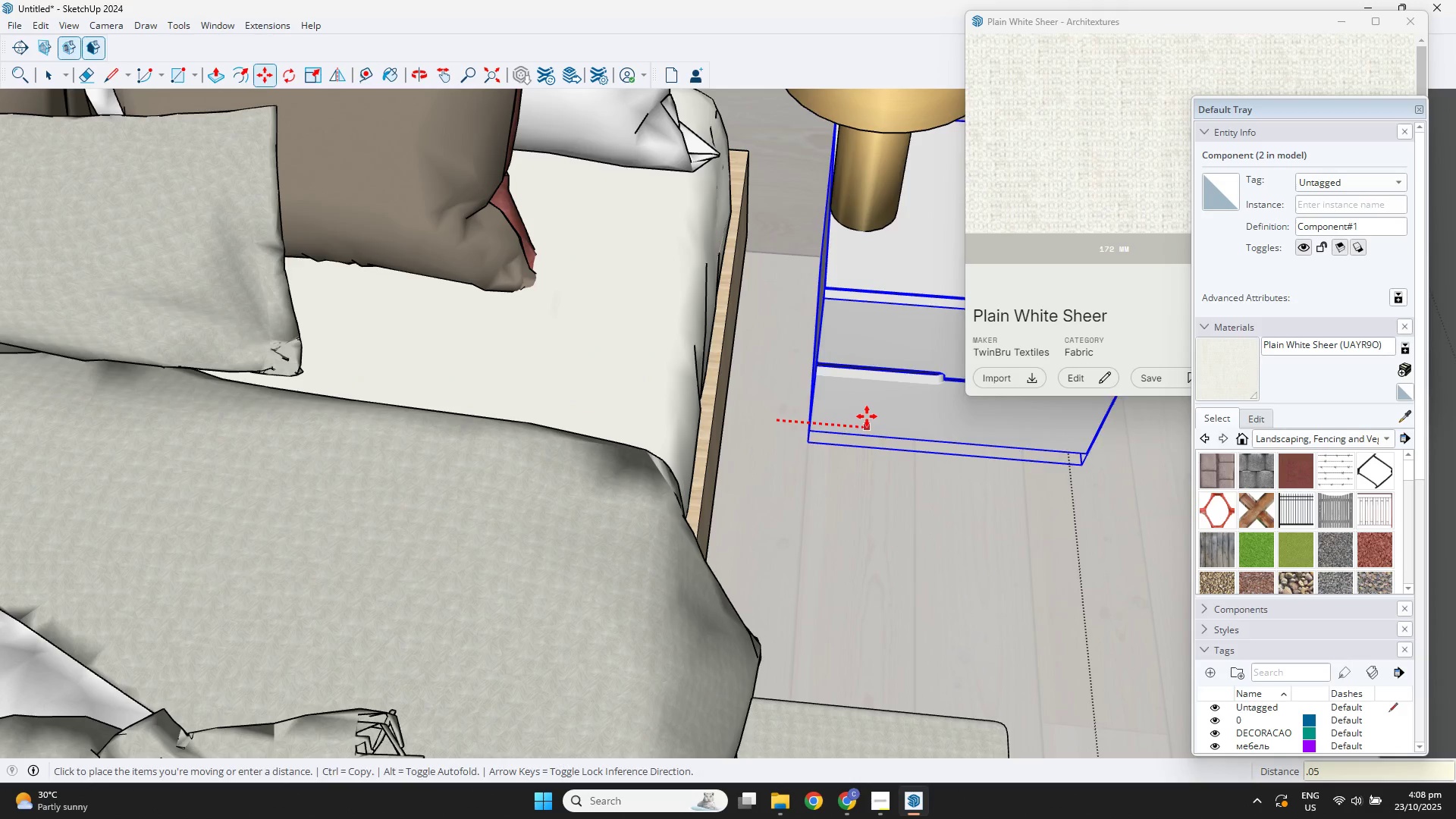 
key(NumpadEnter)
 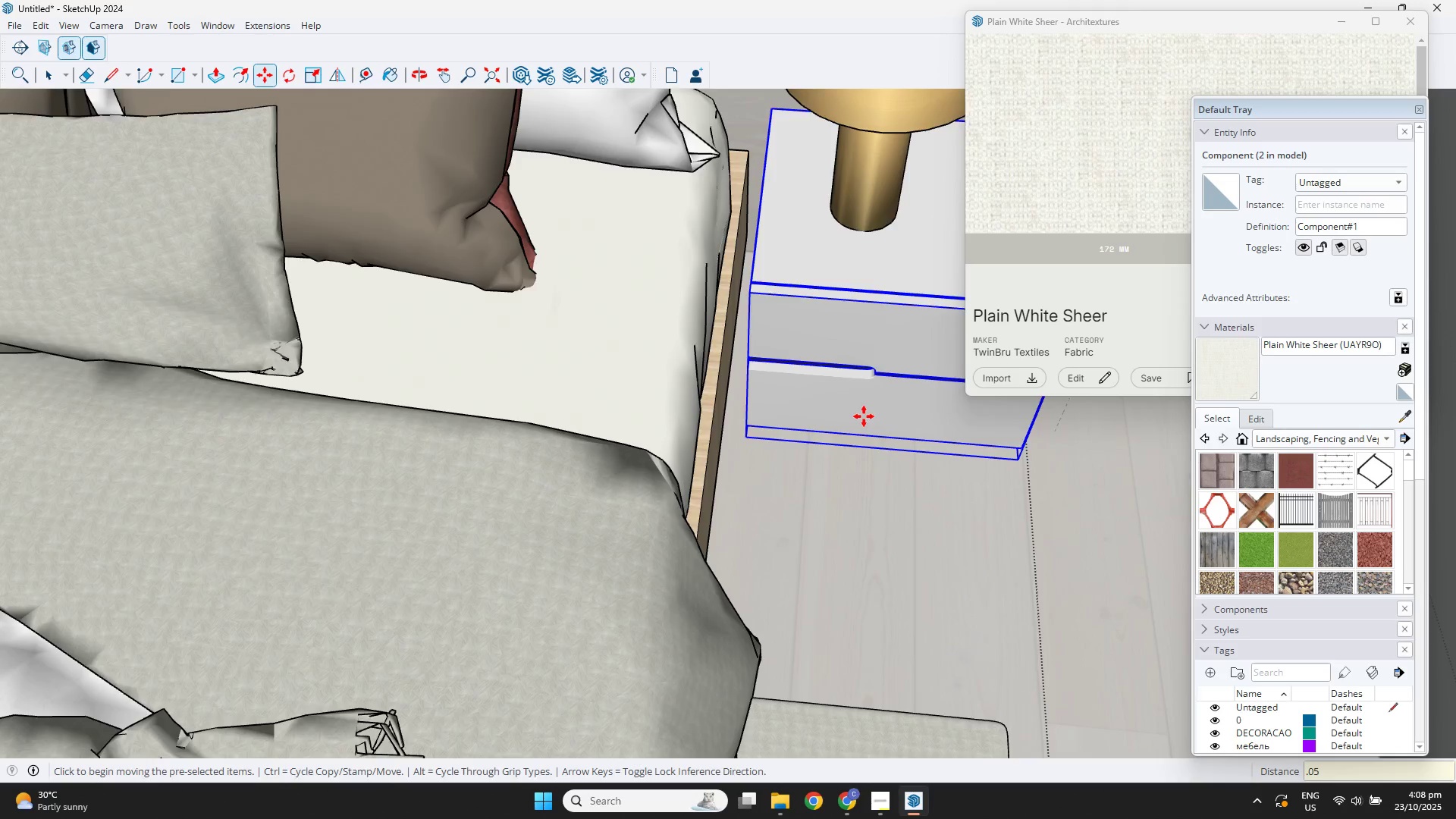 
scroll: coordinate [803, 422], scroll_direction: down, amount: 2.0
 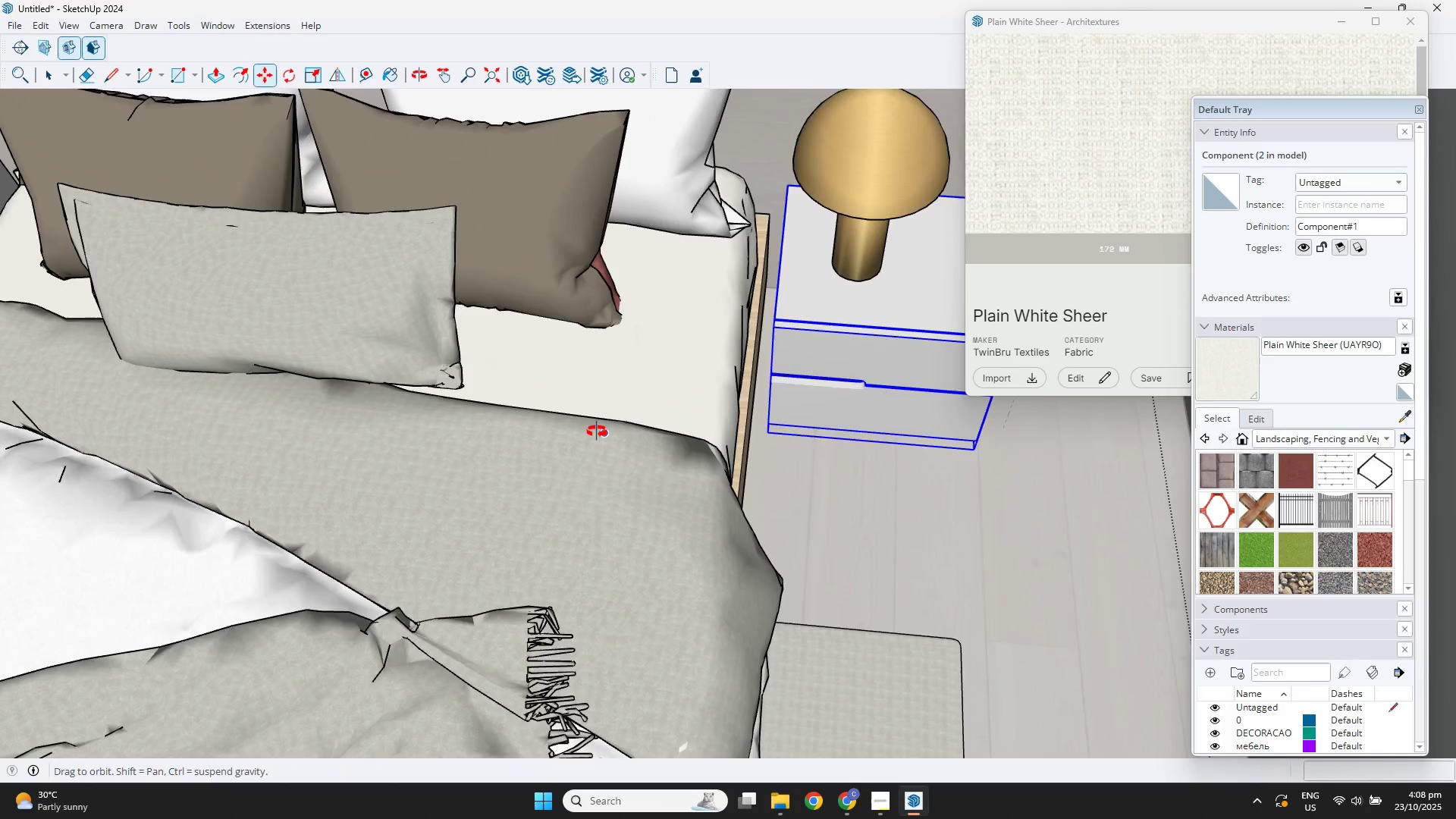 
hold_key(key=ShiftLeft, duration=0.46)
 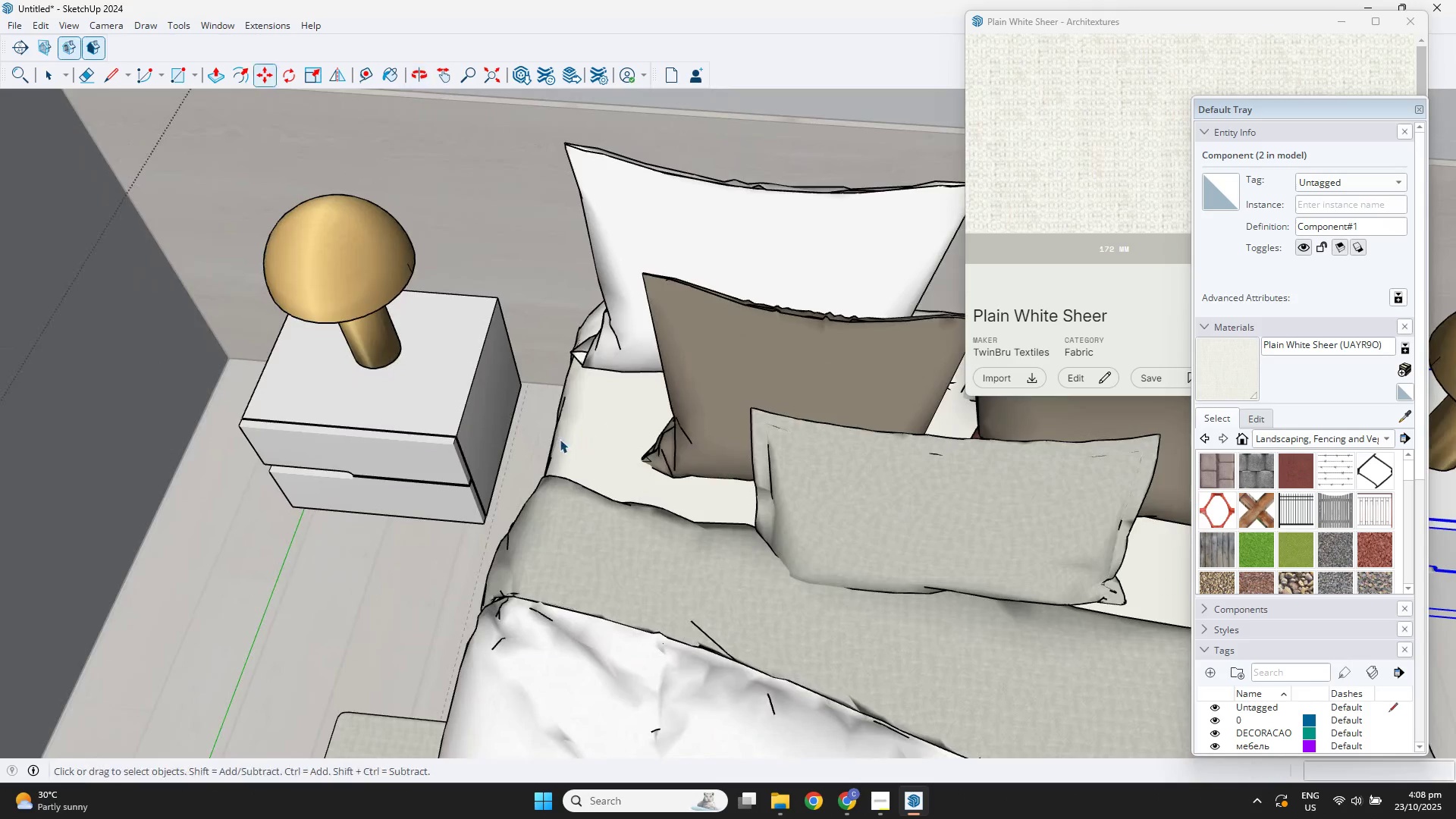 
key(Space)
 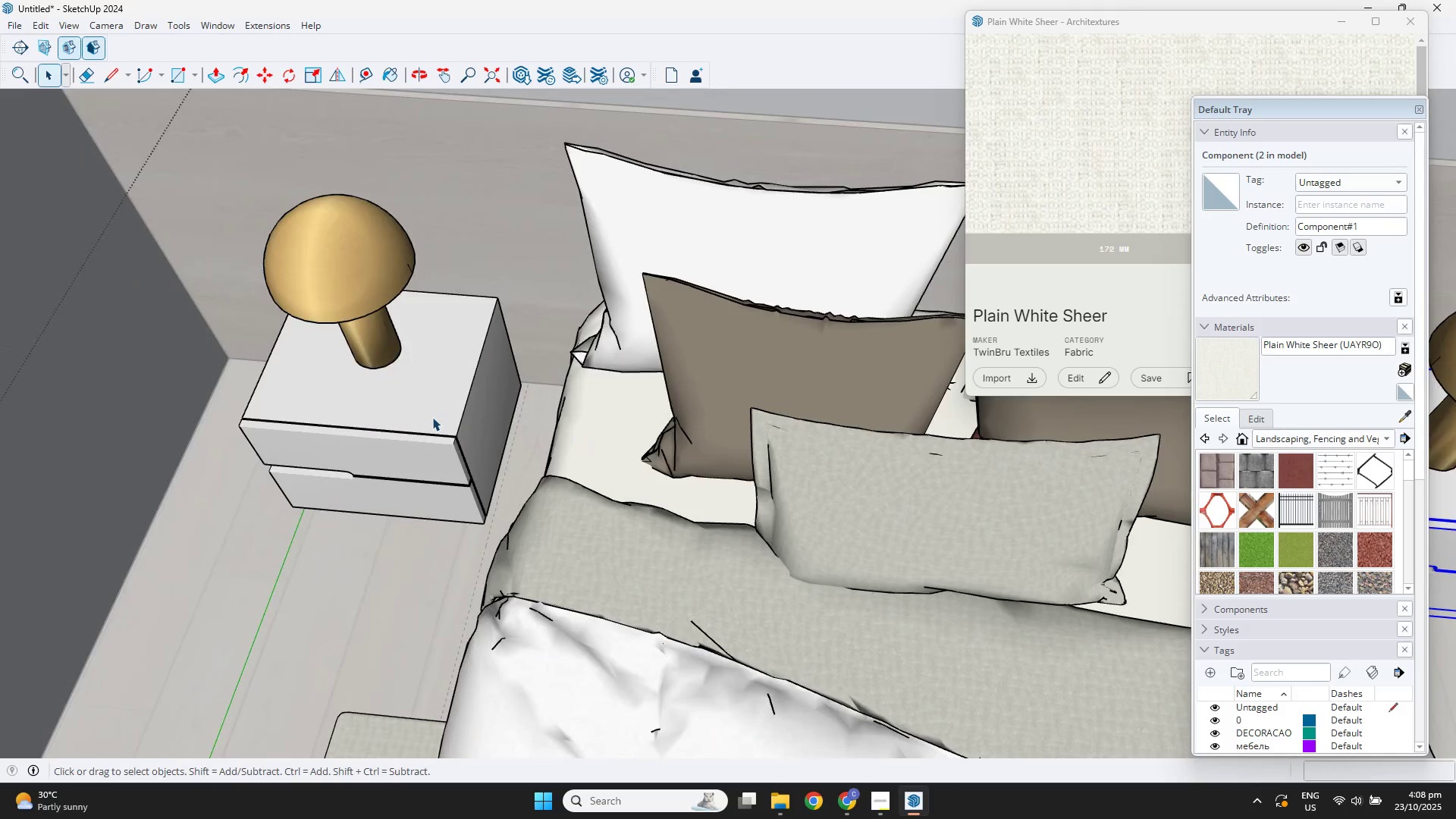 
left_click([432, 417])
 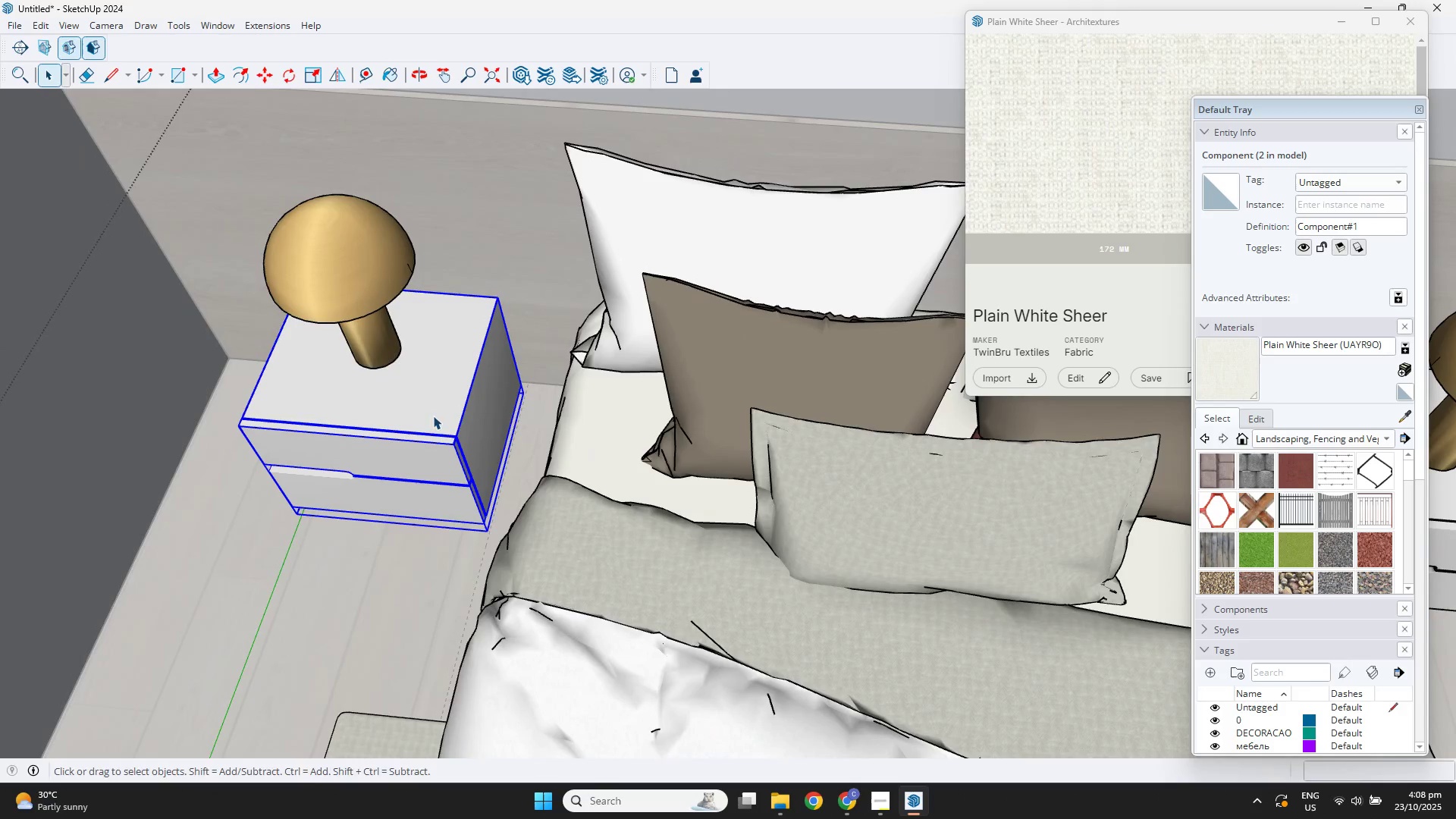 
key(M)
 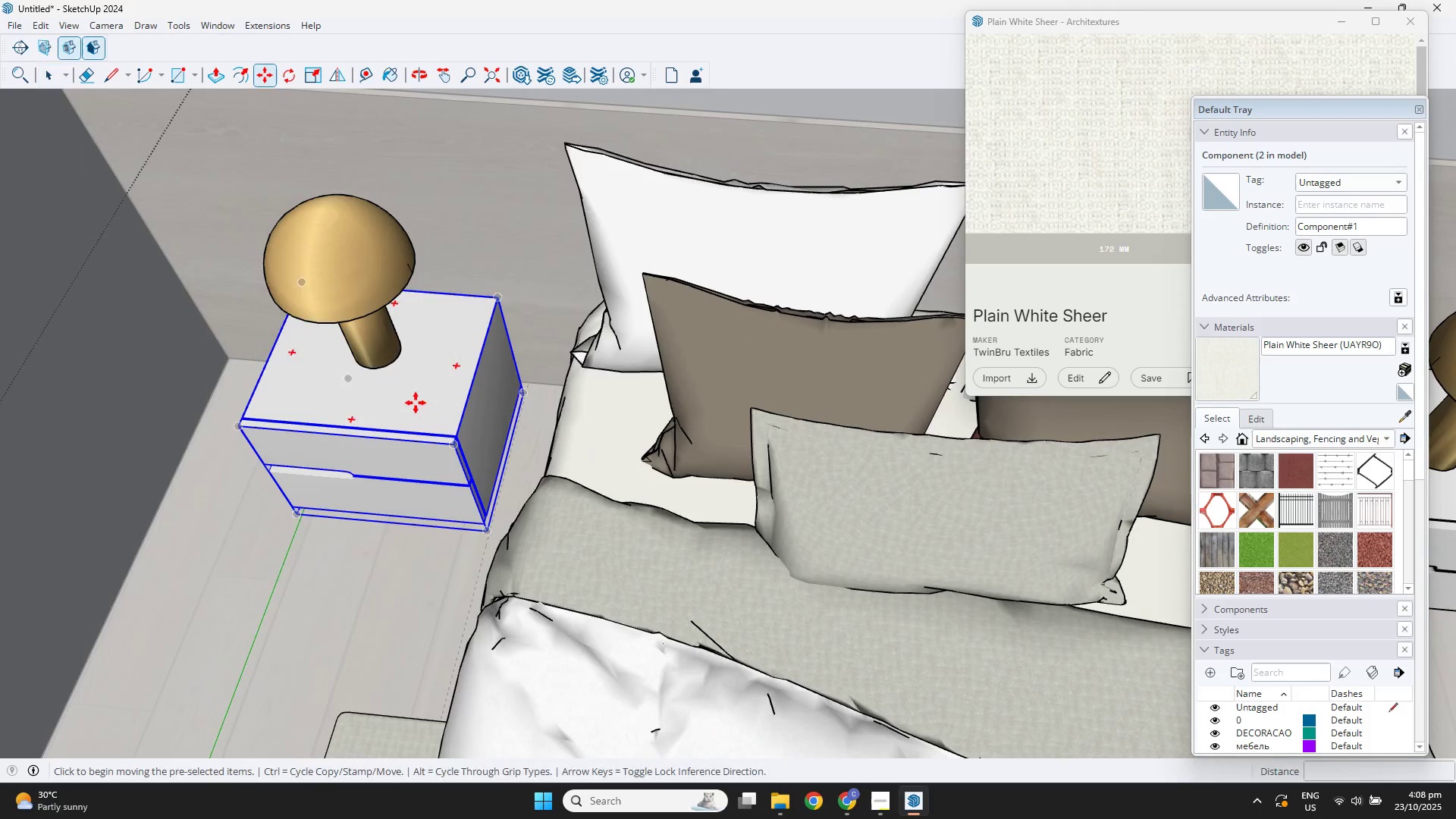 
left_click([416, 403])
 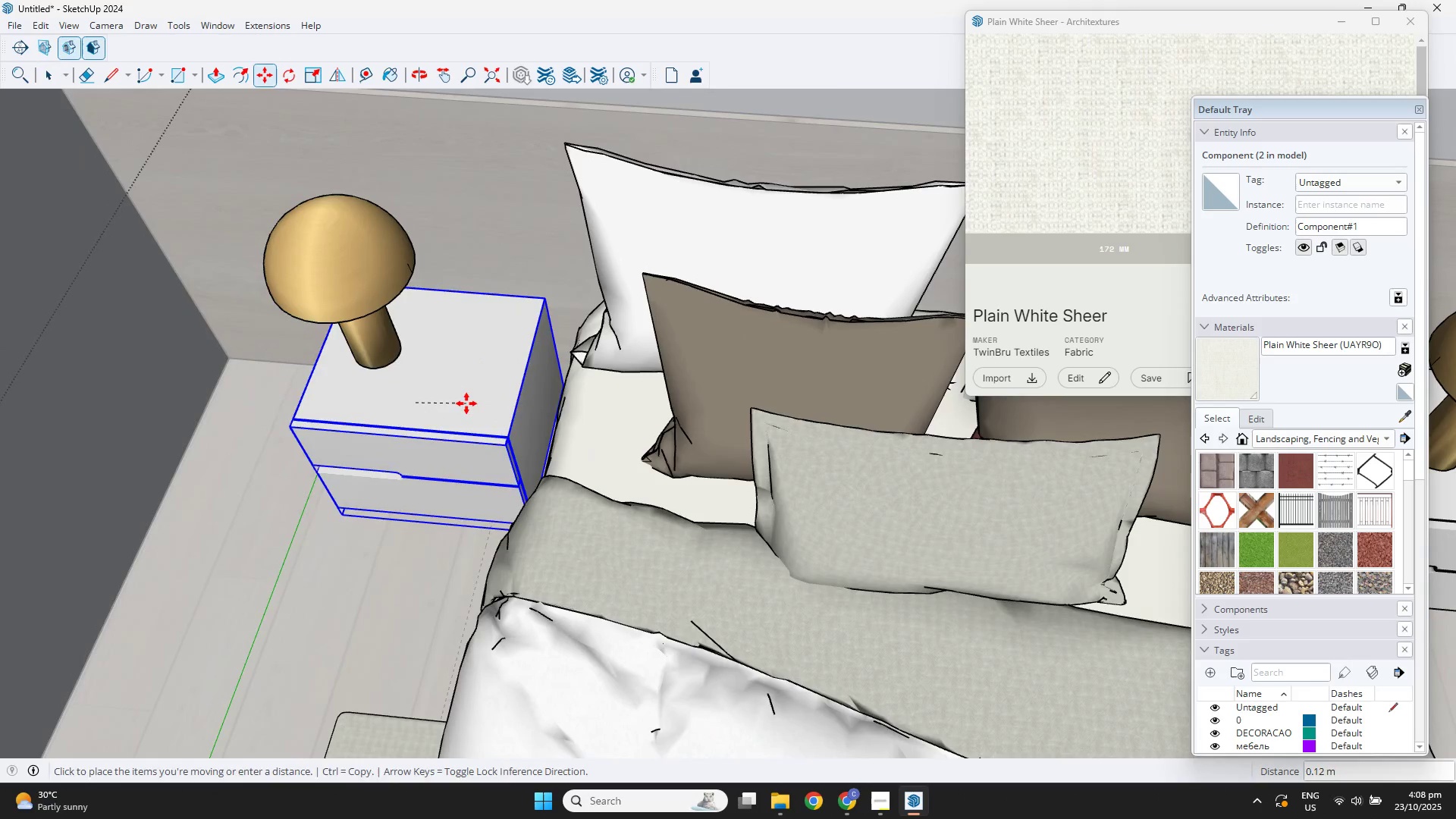 
key(ArrowRight)
 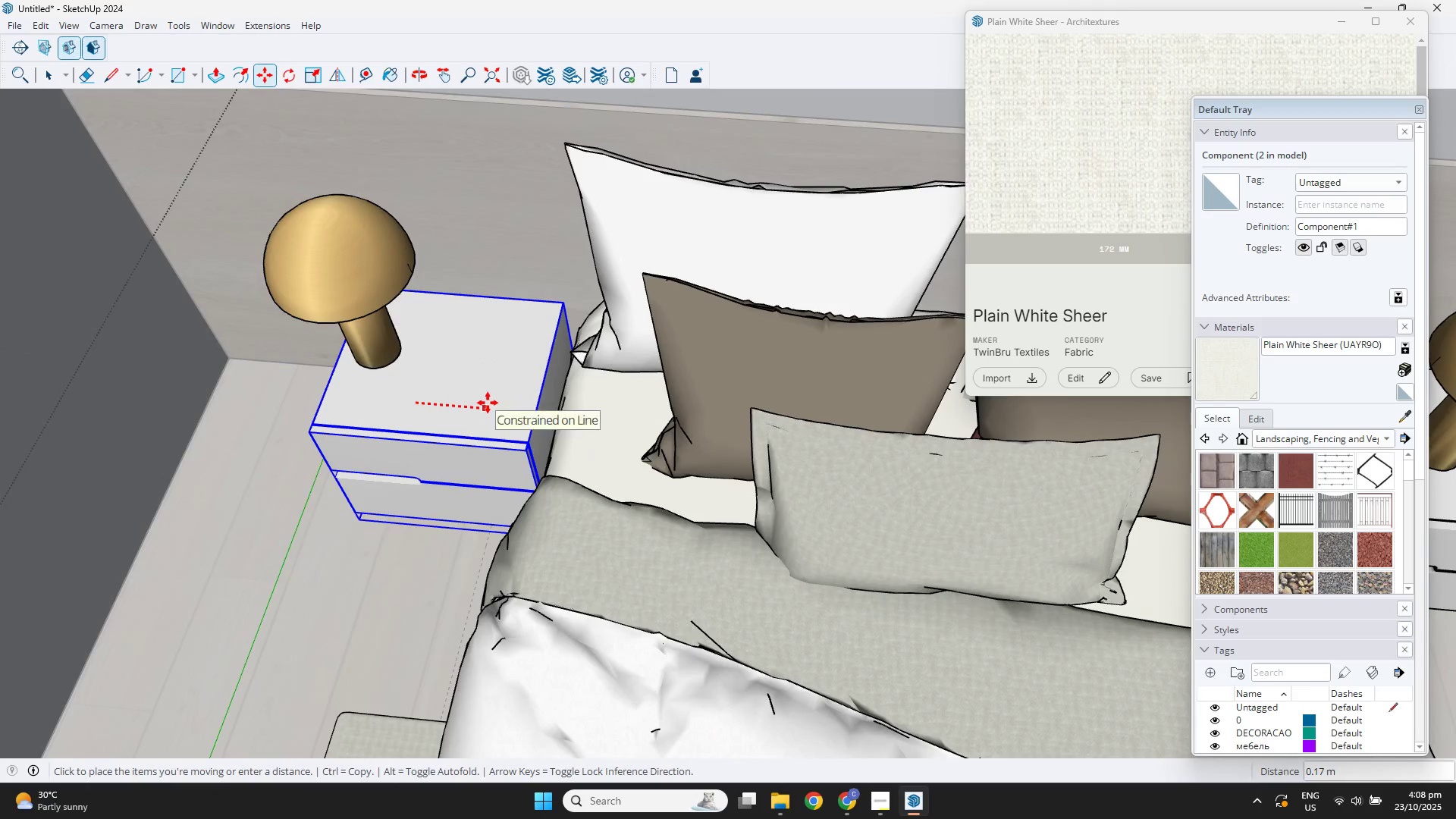 
key(NumpadDecimal)
 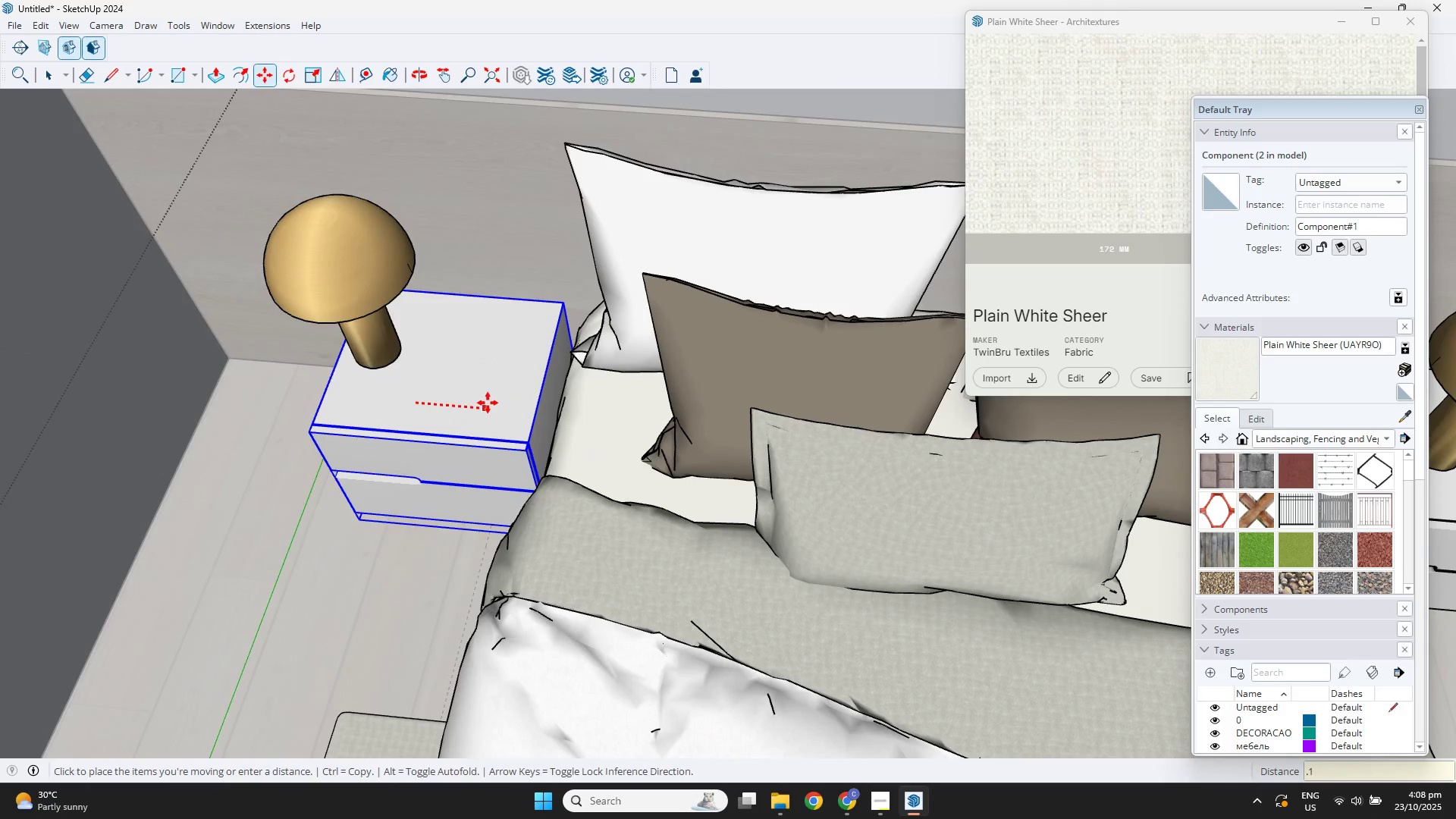 
key(Numpad1)
 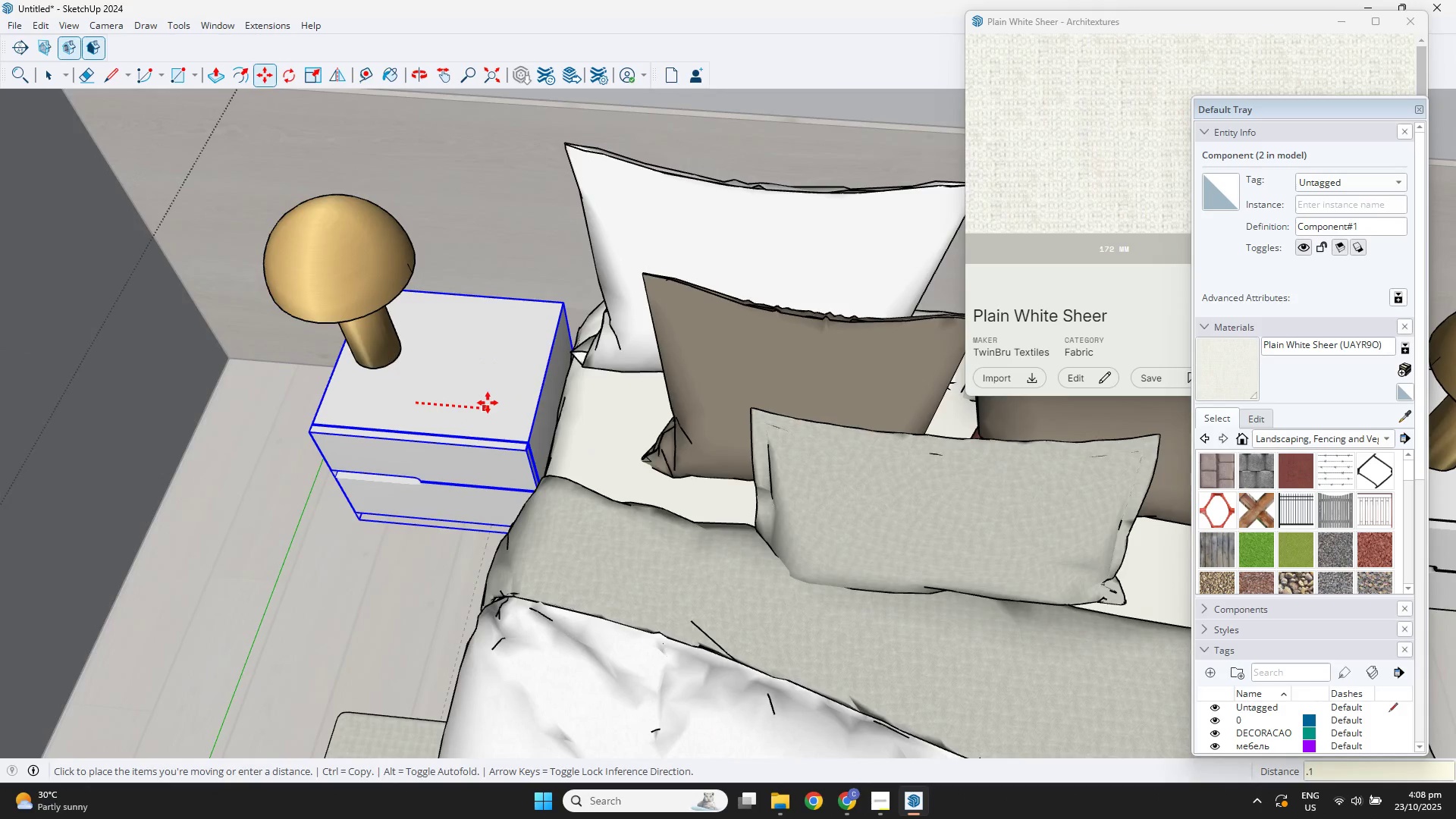 
key(Numpad5)
 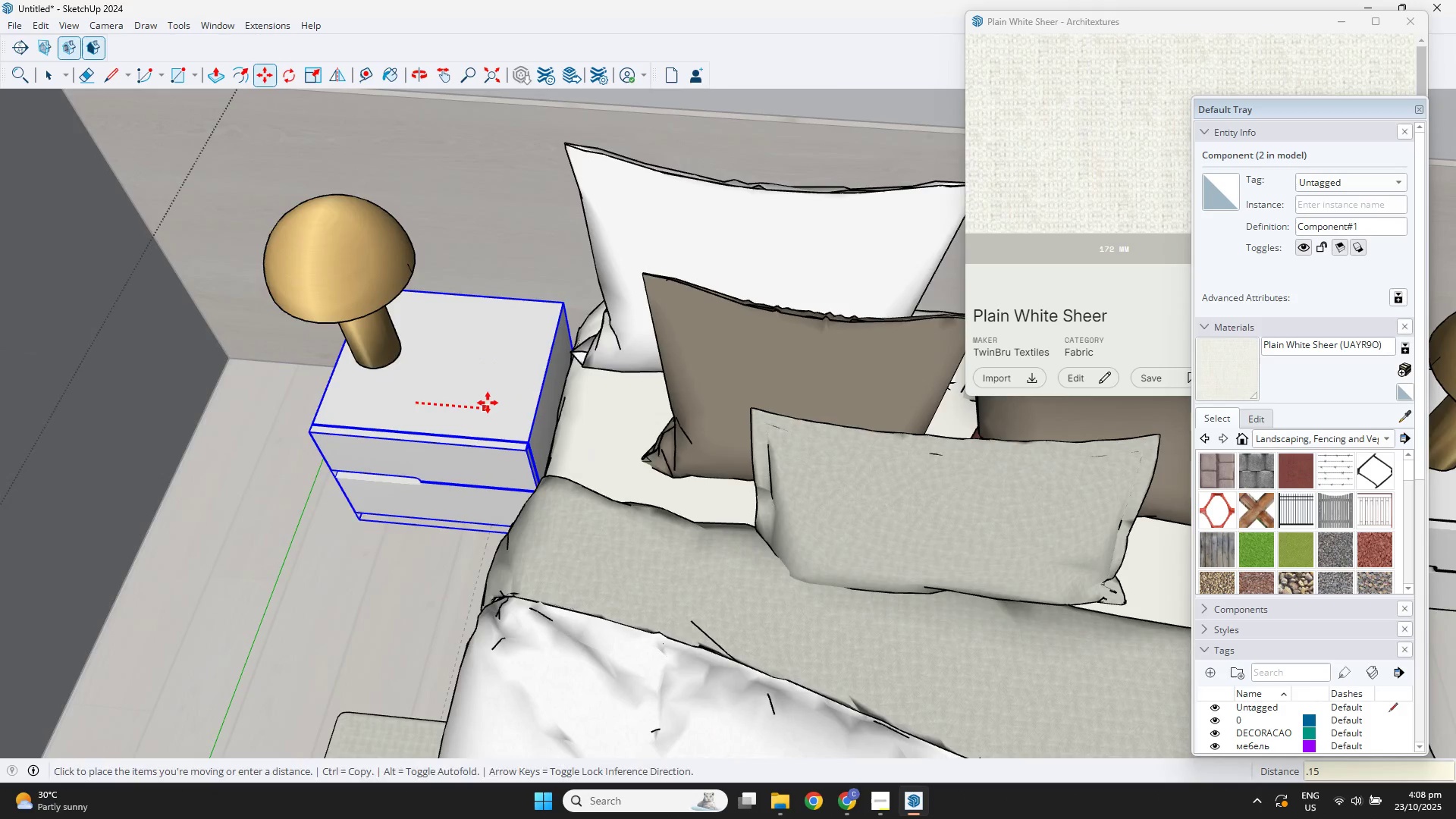 
key(NumpadEnter)
 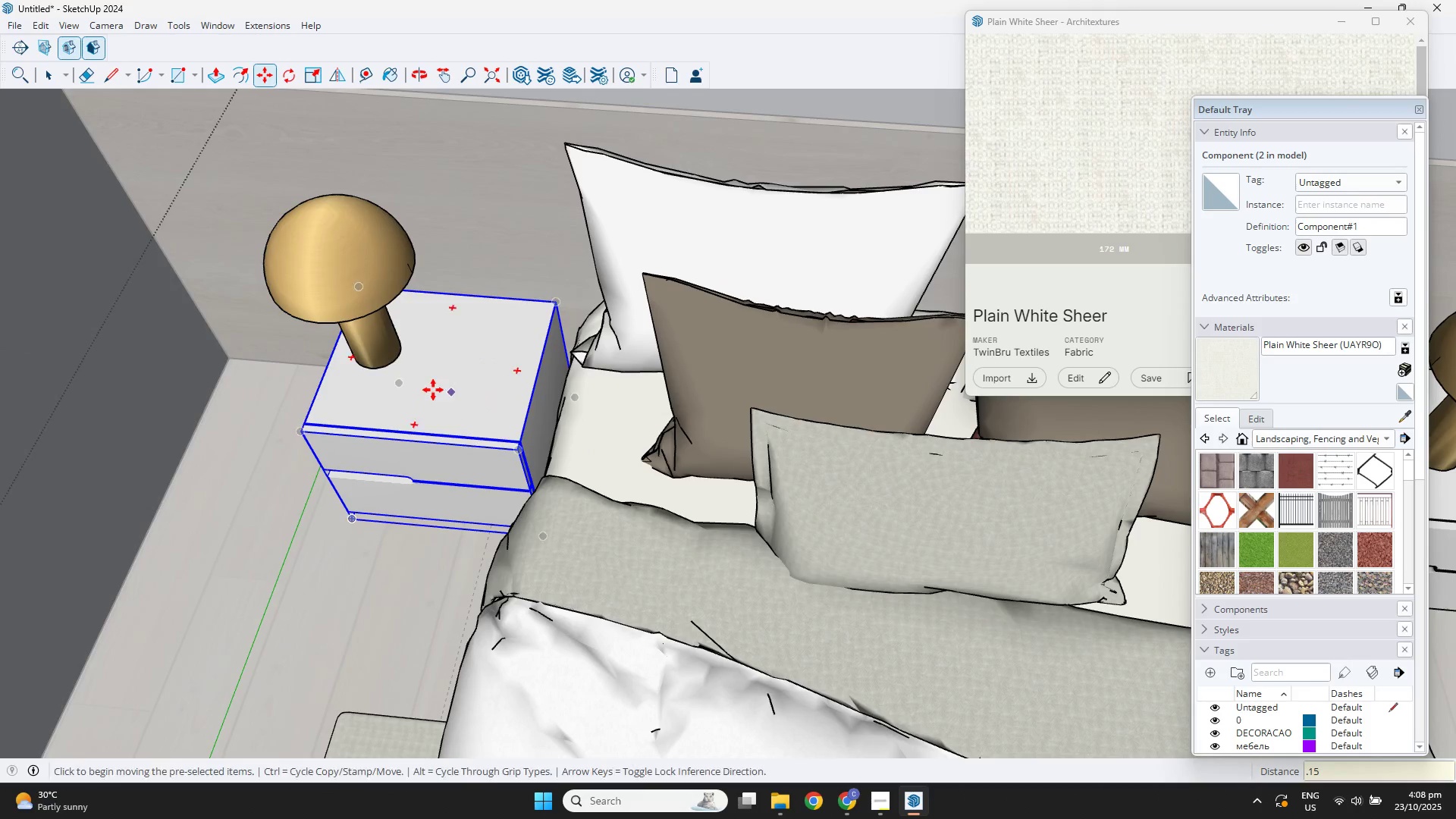 
scroll: coordinate [415, 388], scroll_direction: down, amount: 1.0
 